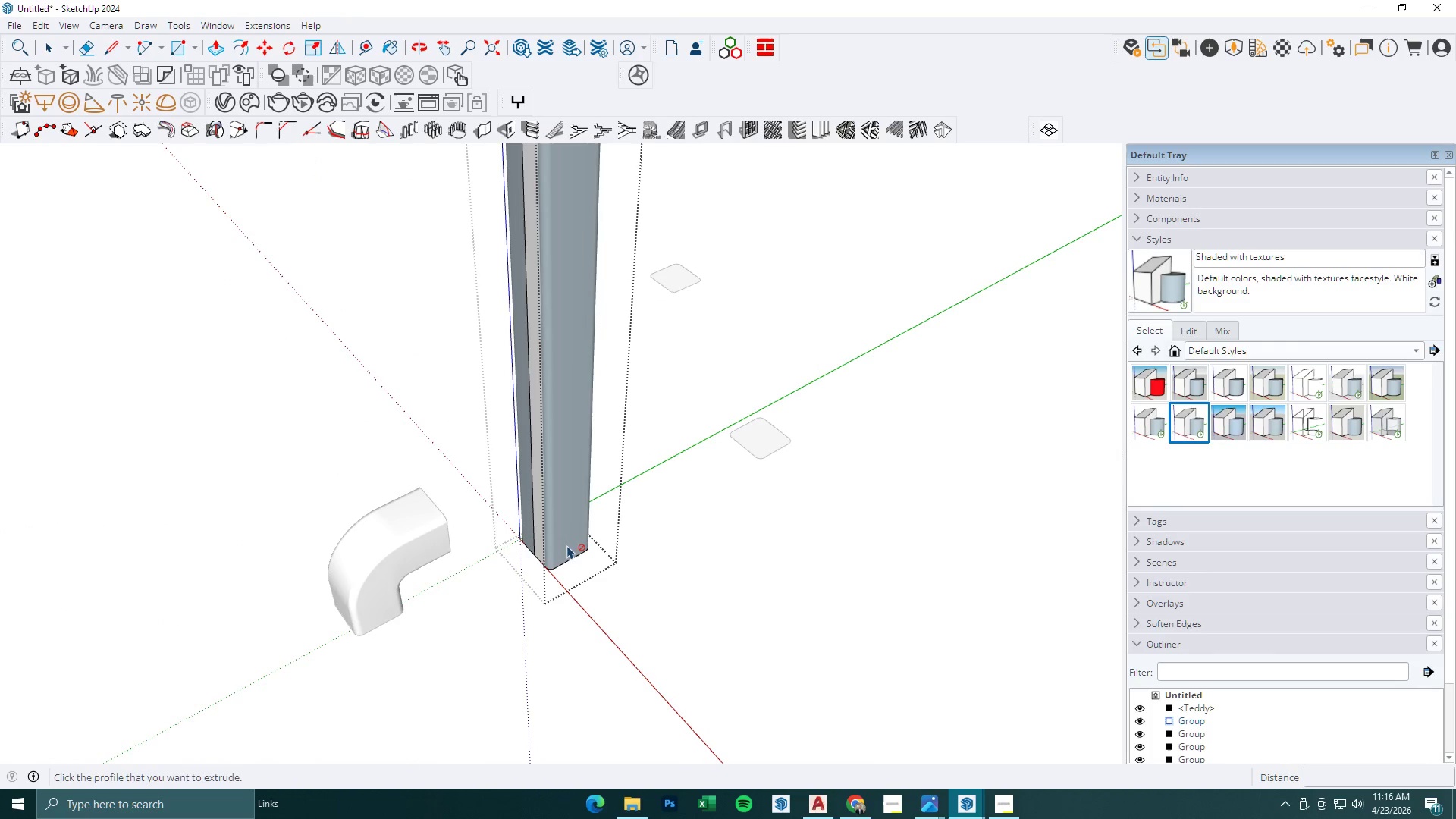 
scroll: coordinate [533, 468], scroll_direction: down, amount: 9.0
 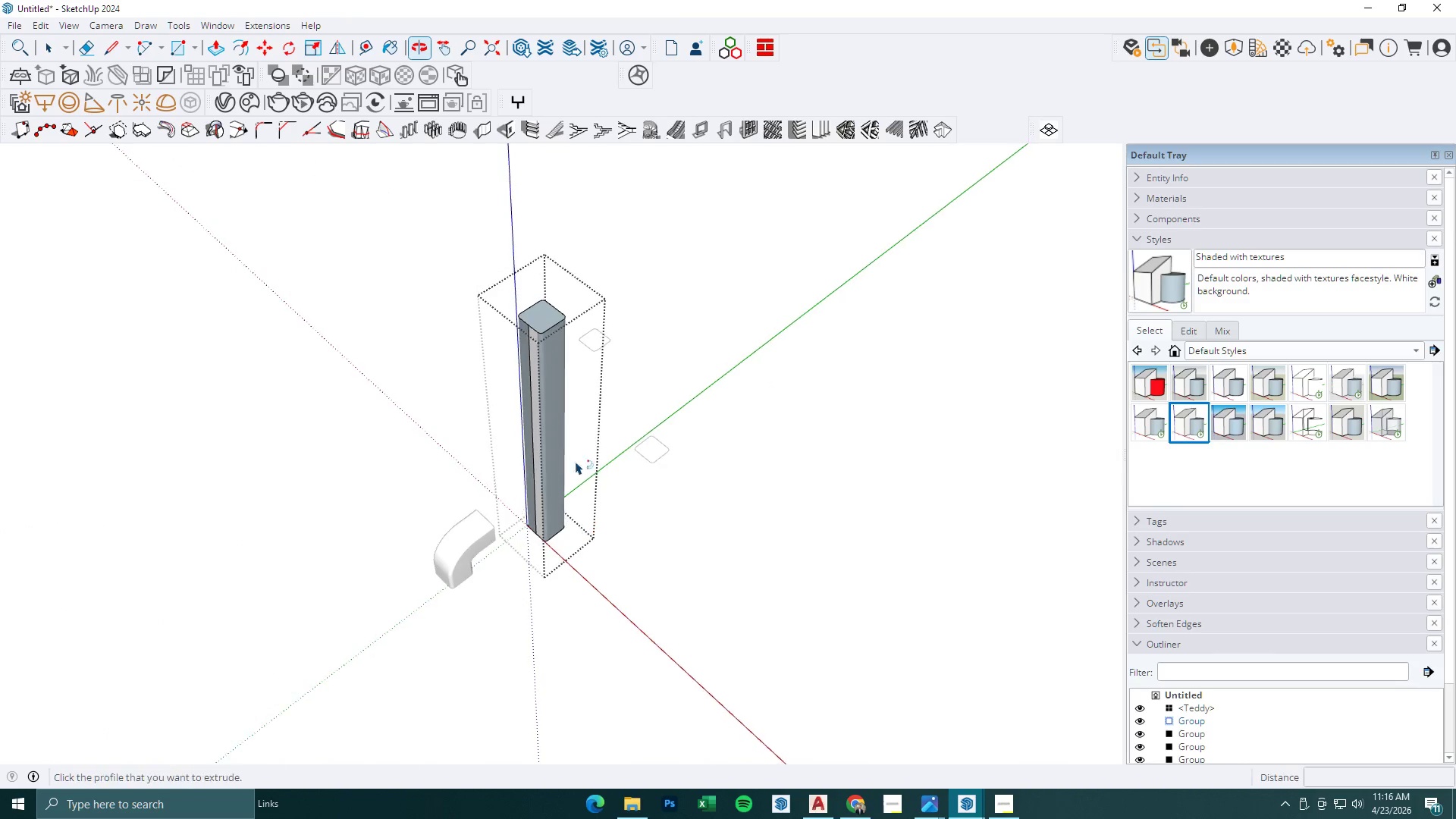 
key(Control+Z)
 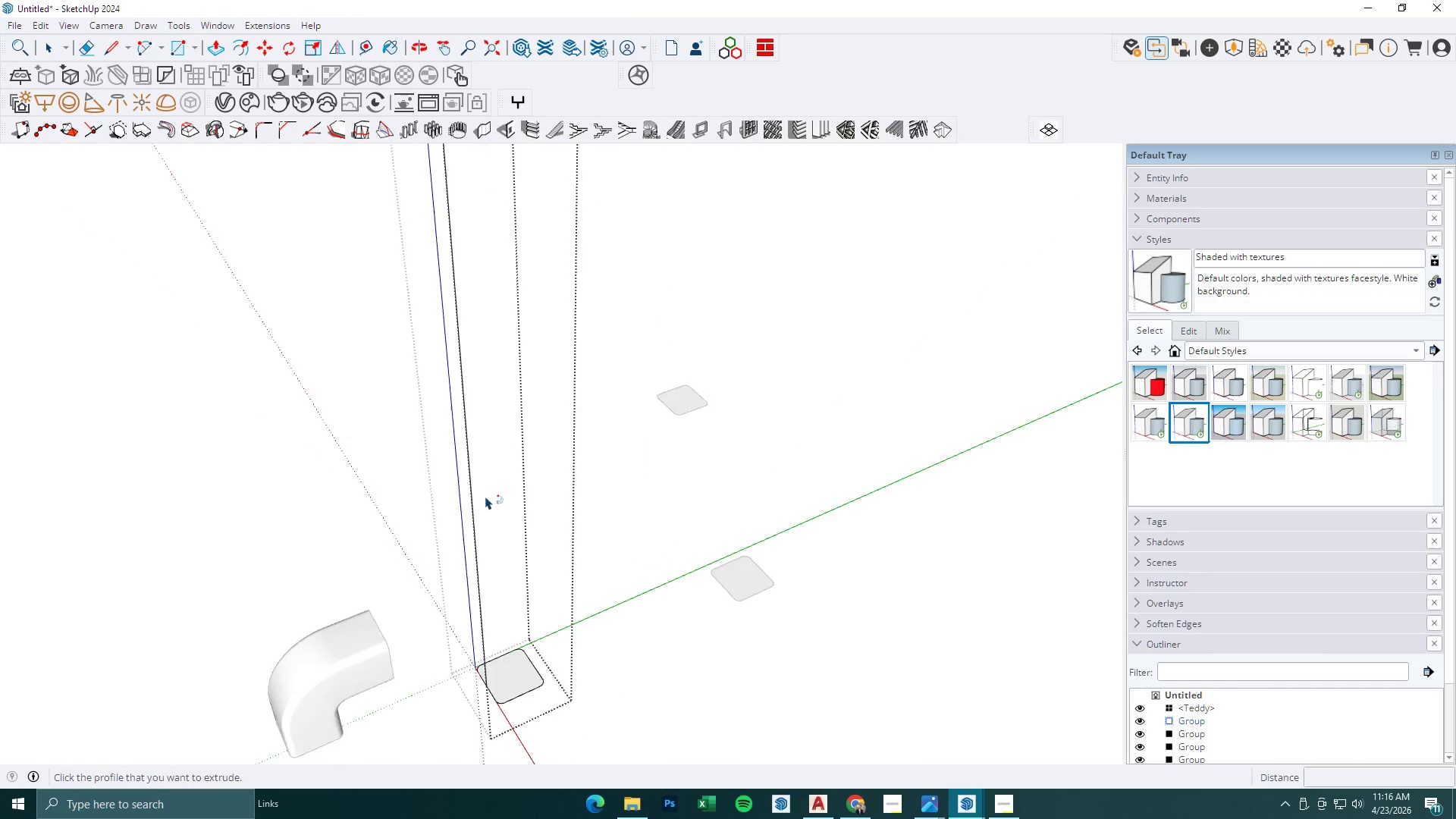 
scroll: coordinate [566, 403], scroll_direction: up, amount: 9.0
 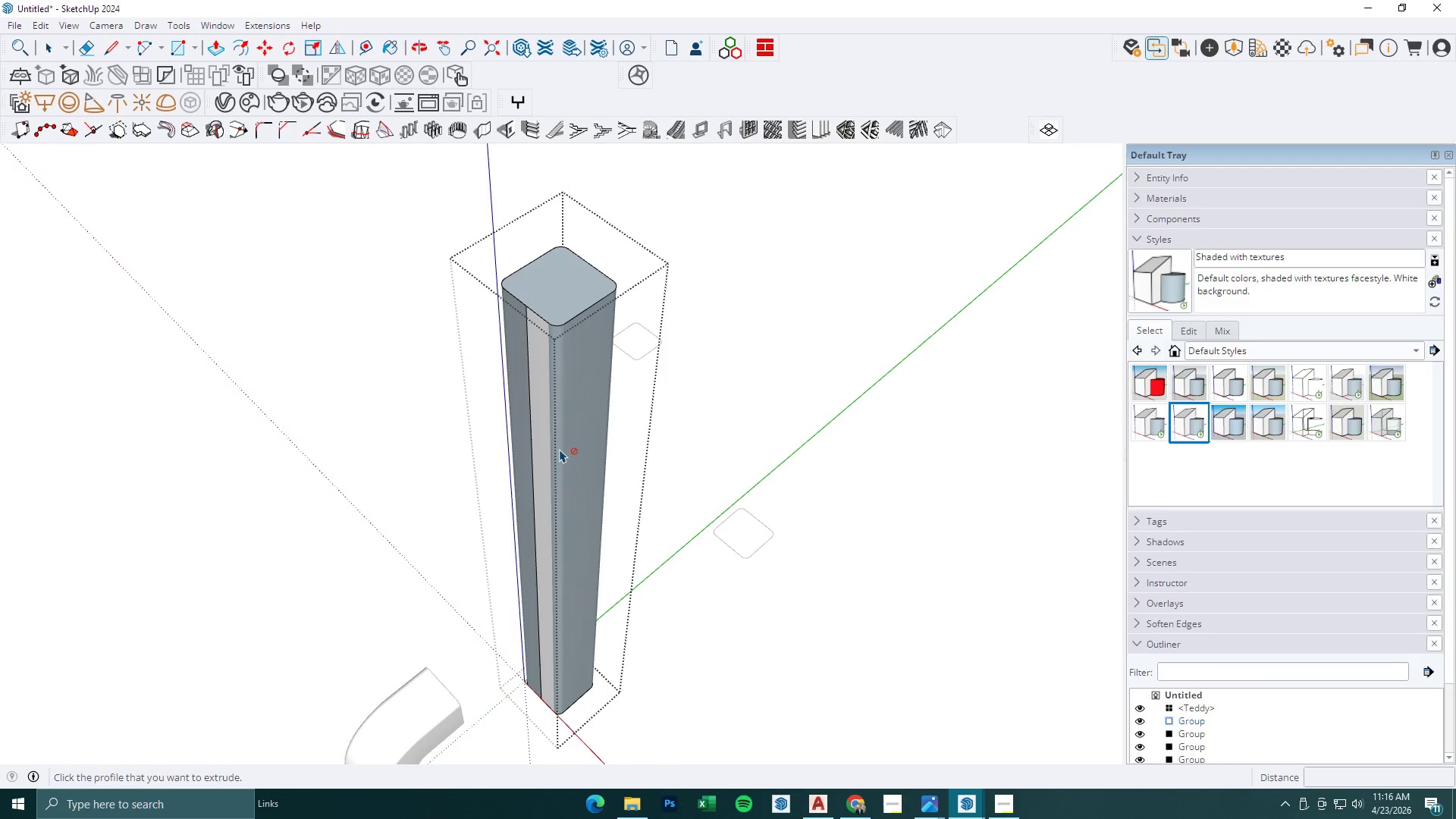 
key(Space)
 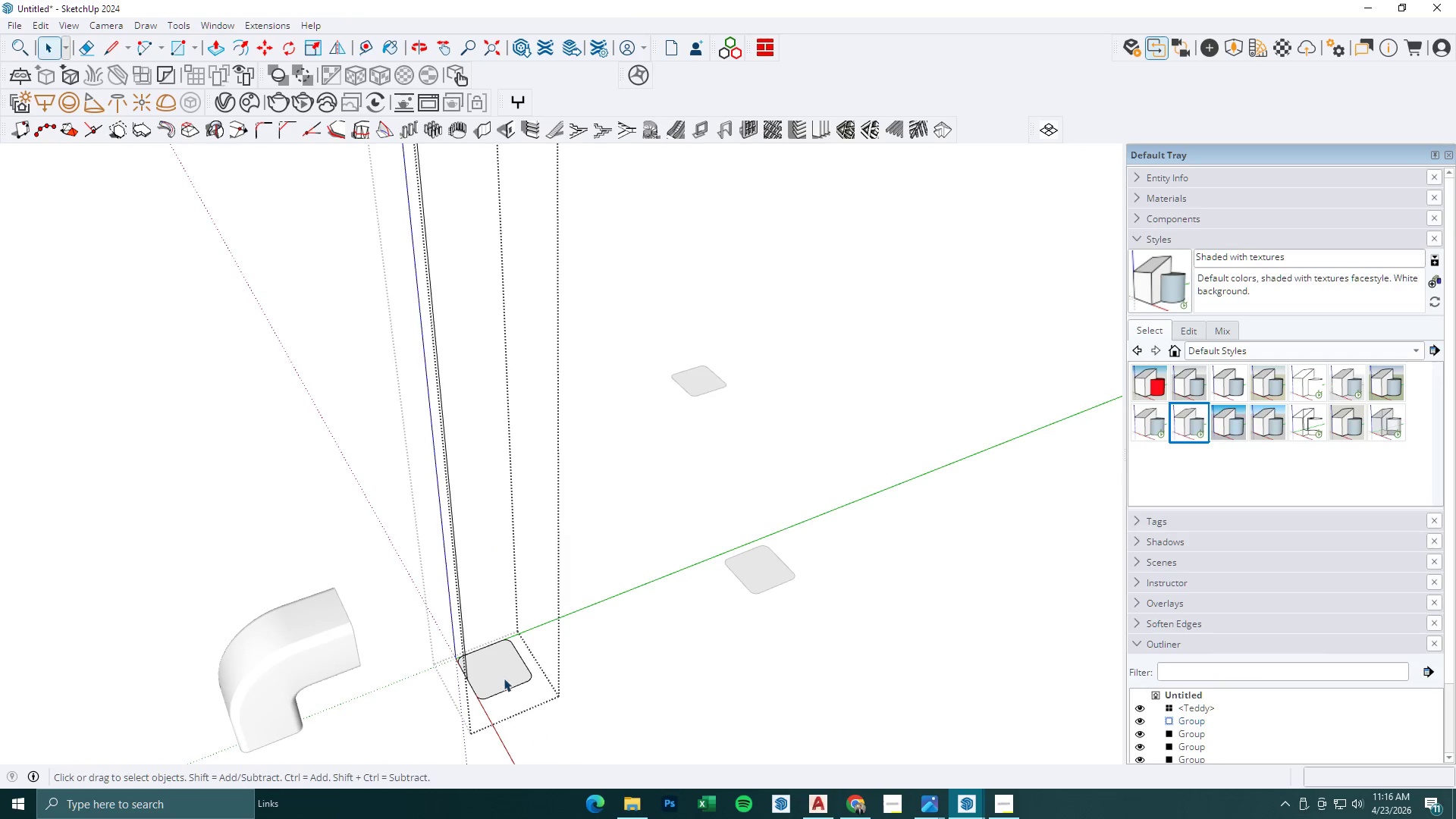 
left_click([500, 670])
 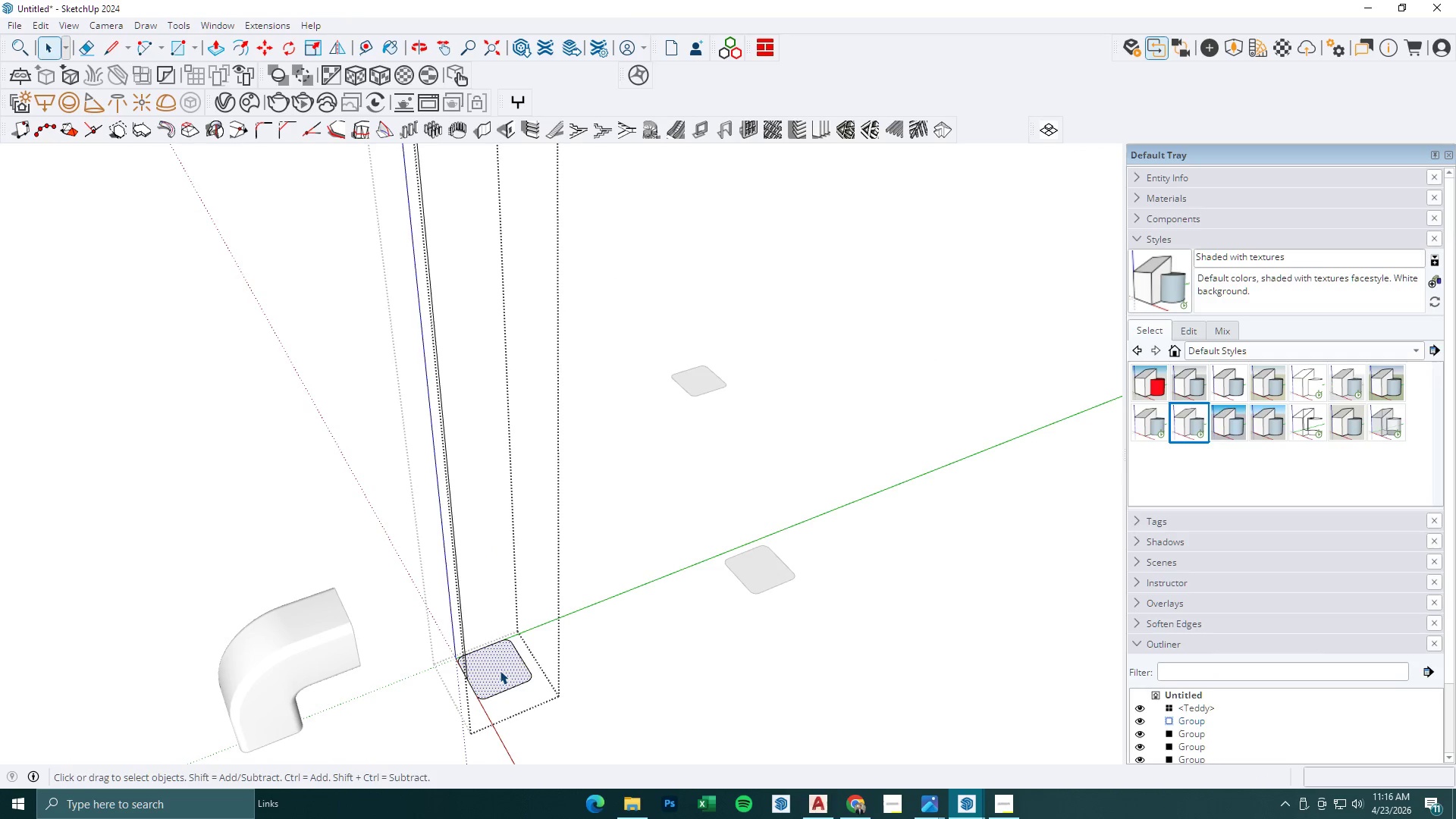 
scroll: coordinate [566, 717], scroll_direction: up, amount: 2.0
 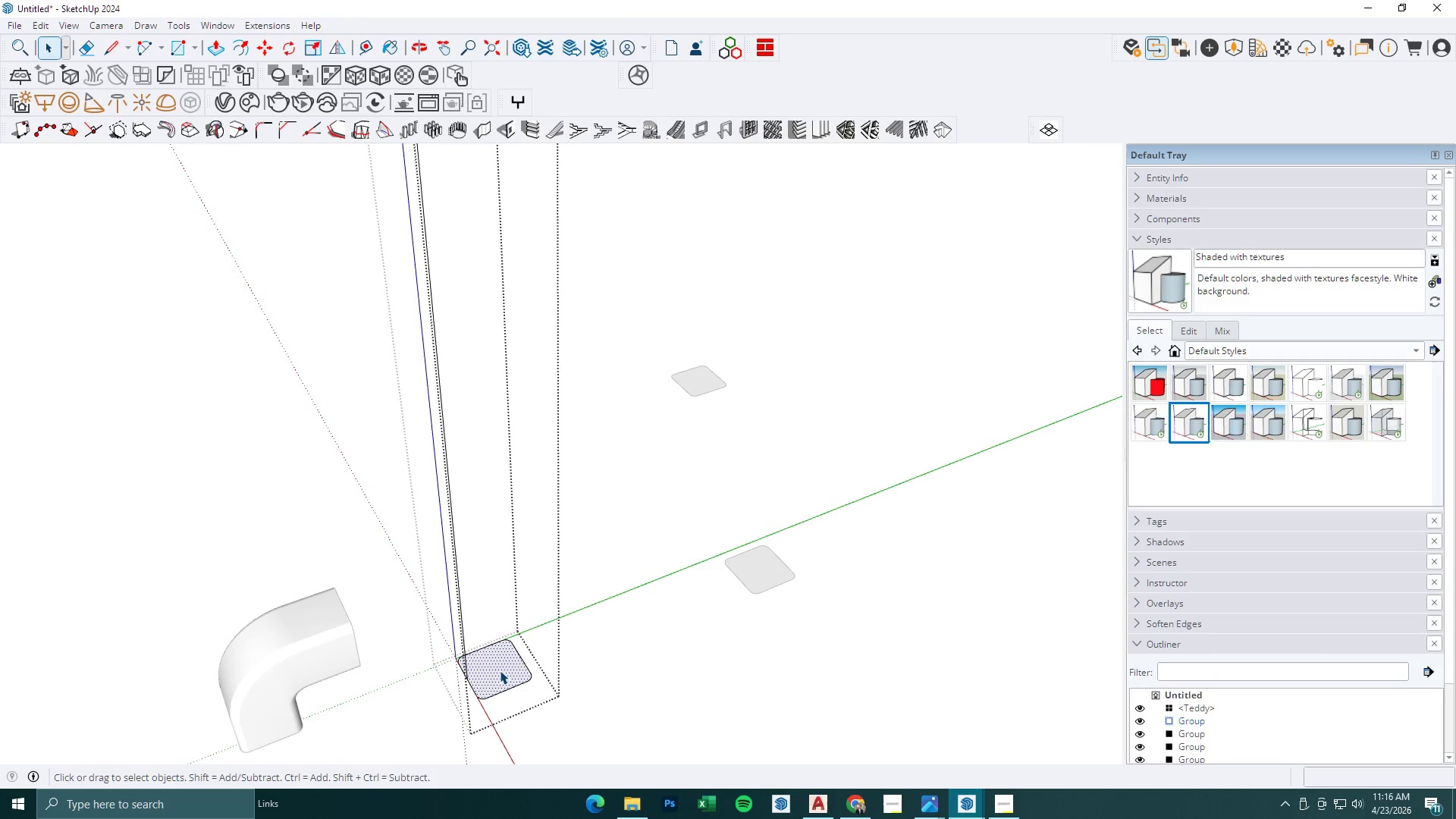 
right_click([500, 670])
 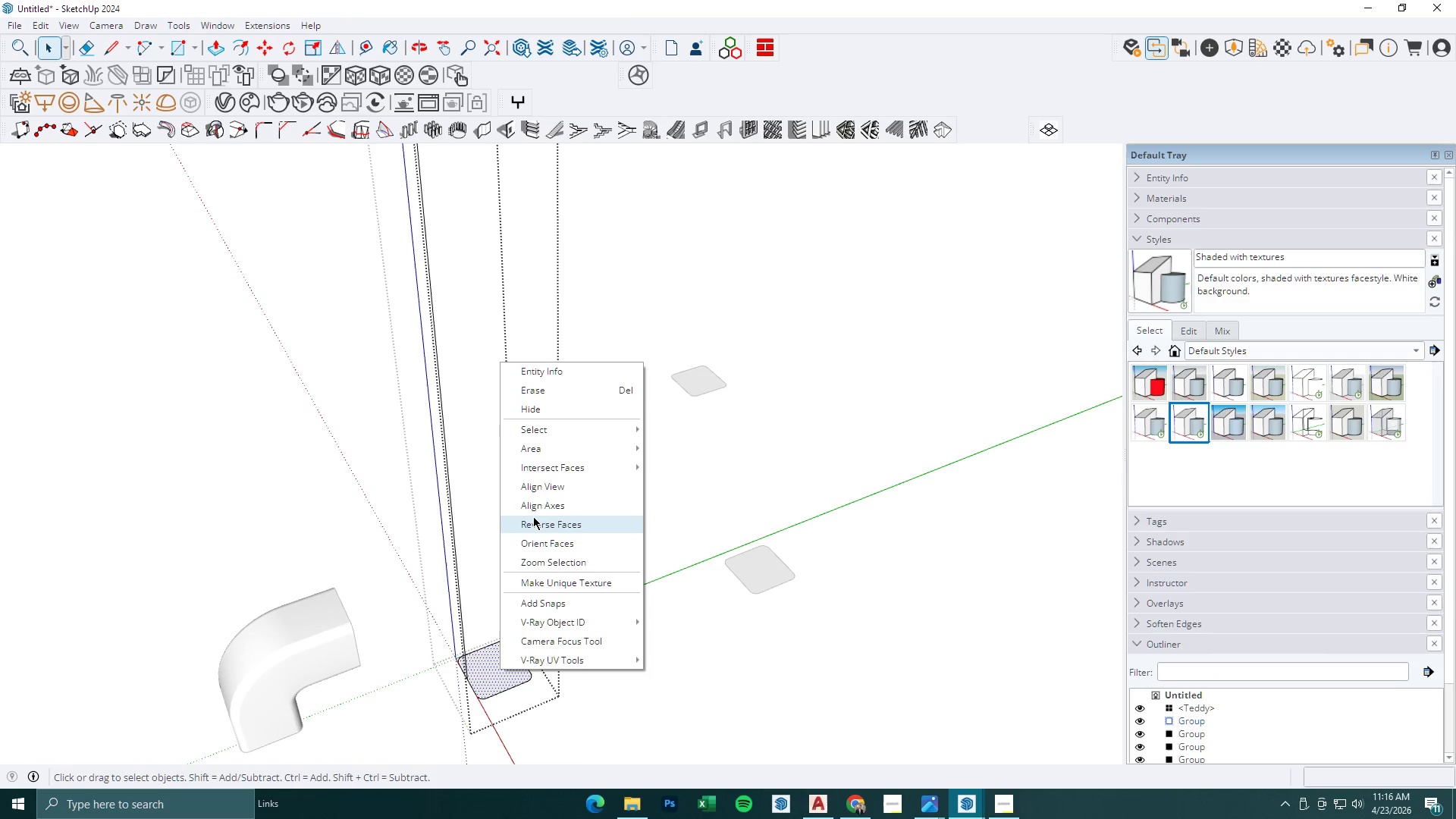 
left_click([536, 521])
 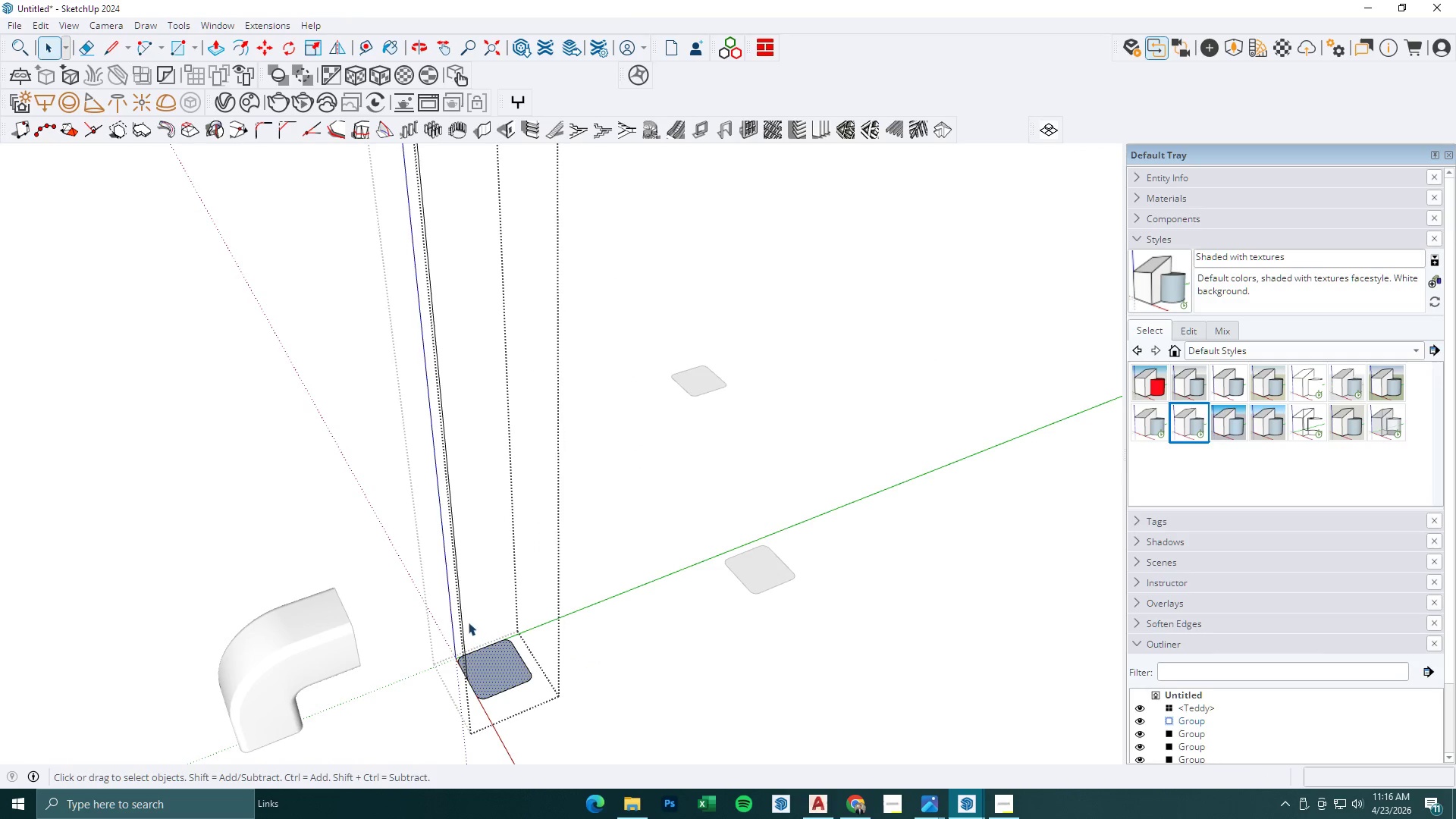 
left_click([460, 613])
 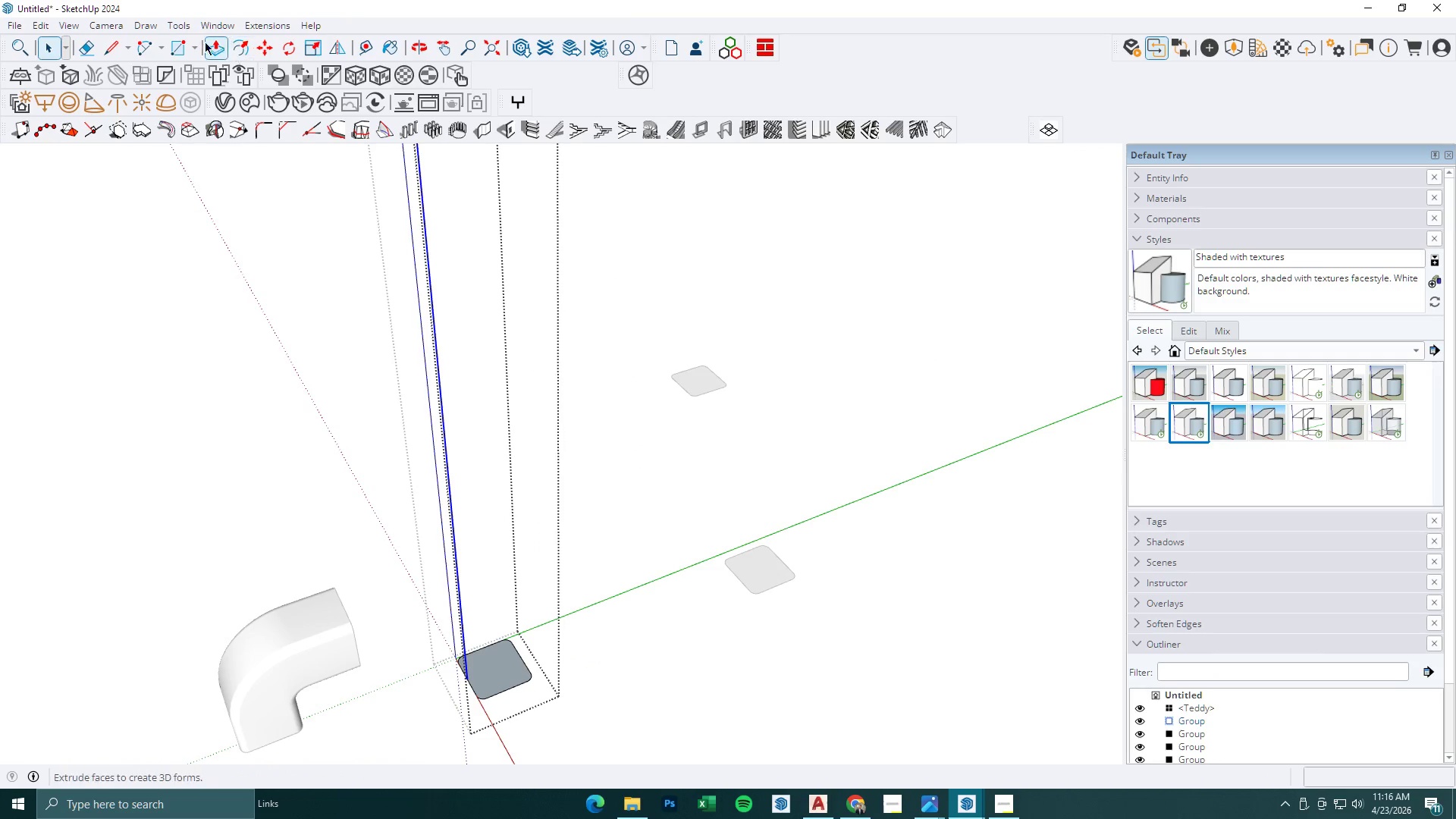 
left_click([171, 25])
 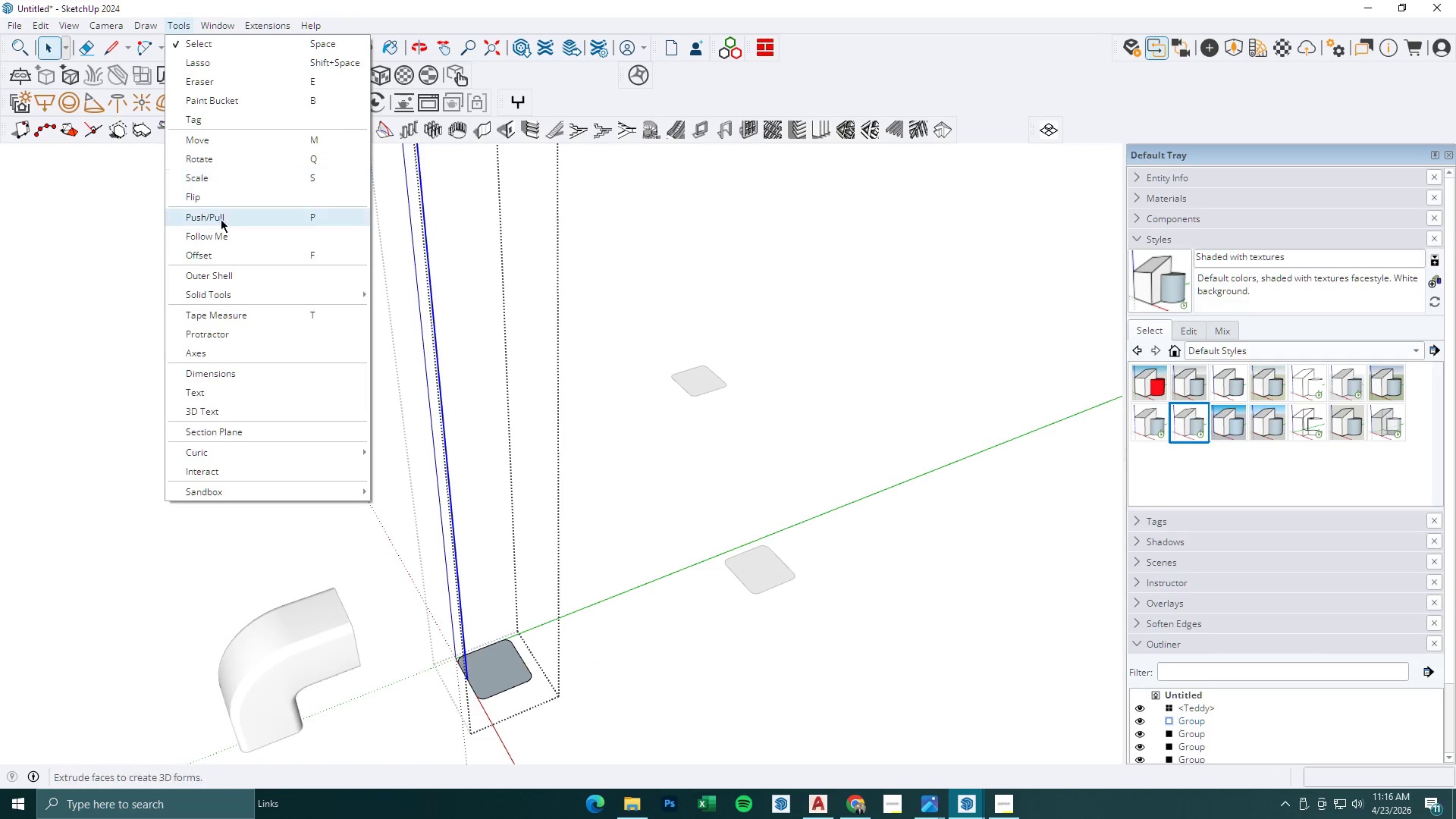 
left_click([221, 231])
 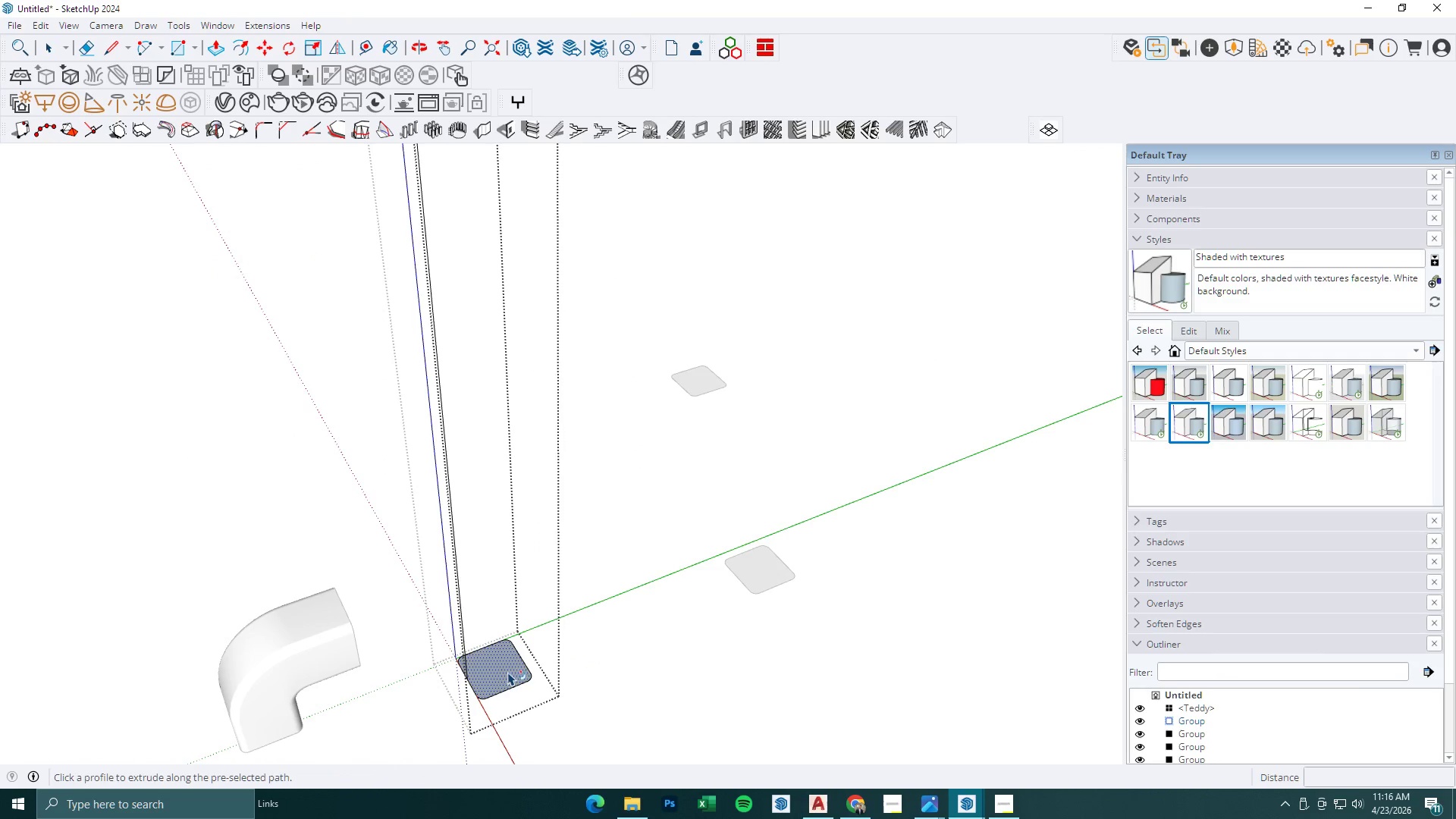 
left_click([508, 673])
 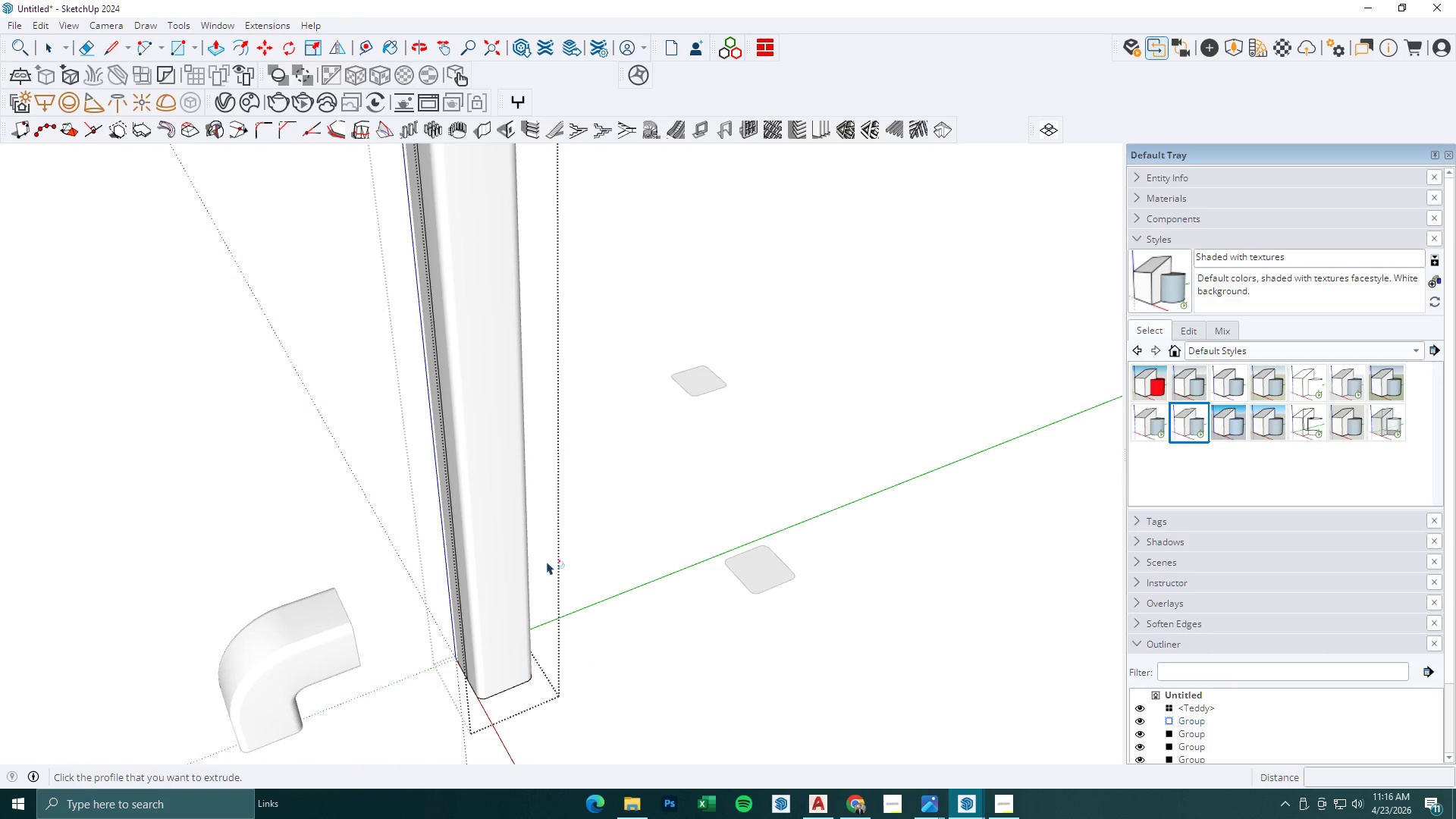 
scroll: coordinate [547, 560], scroll_direction: down, amount: 5.0
 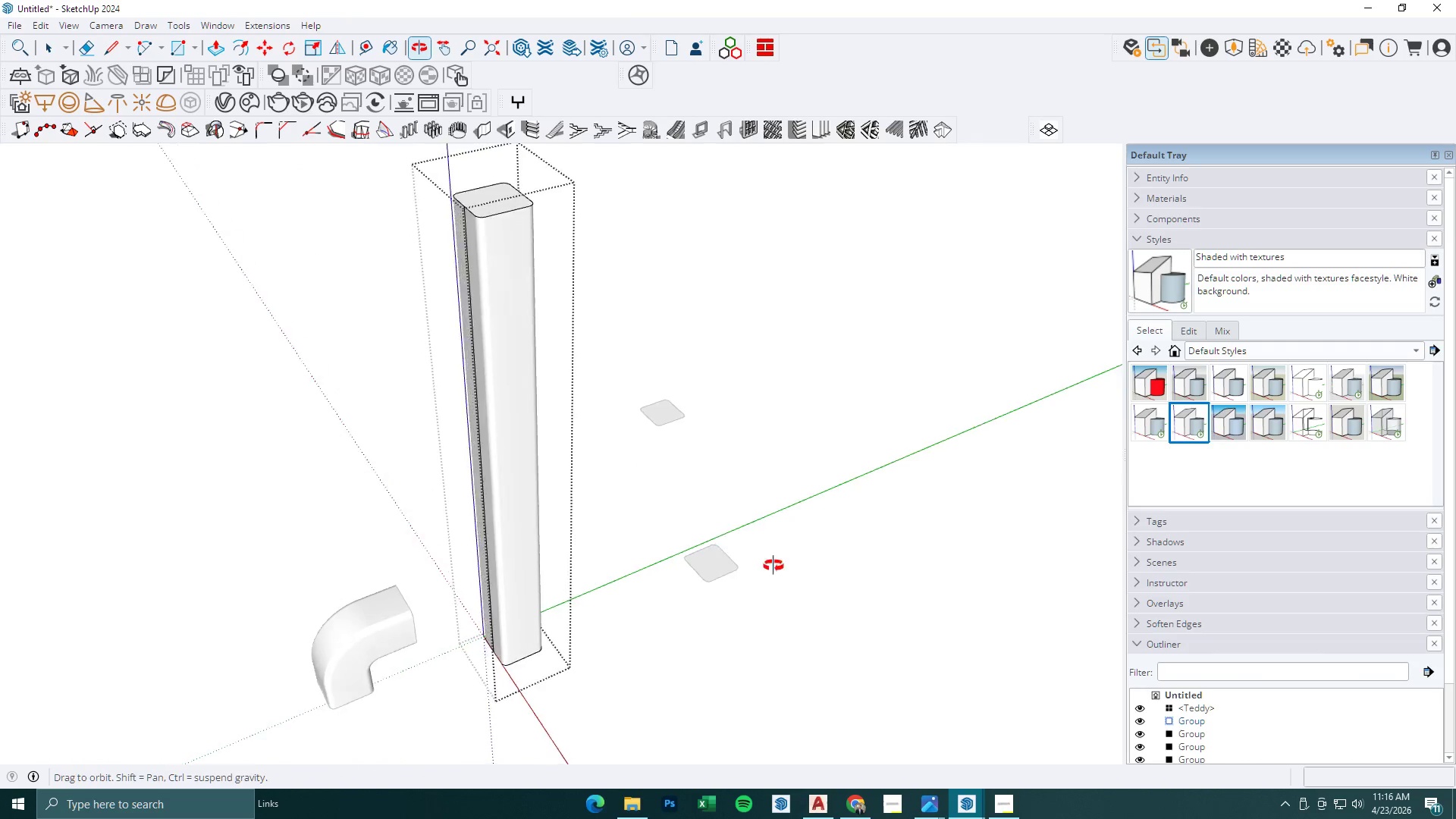 
key(E)
 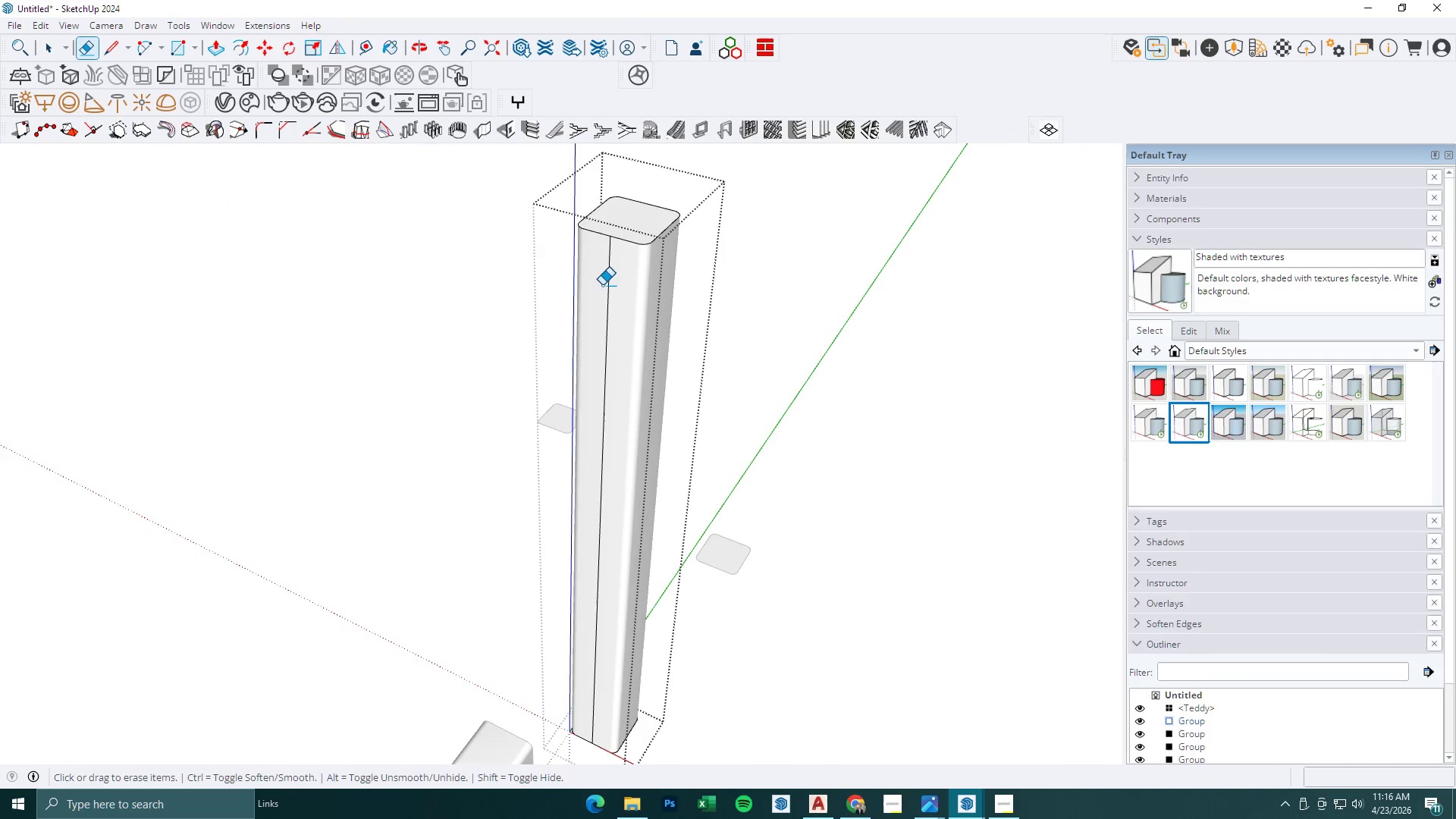 
left_click_drag(start_coordinate=[602, 285], to_coordinate=[610, 289])
 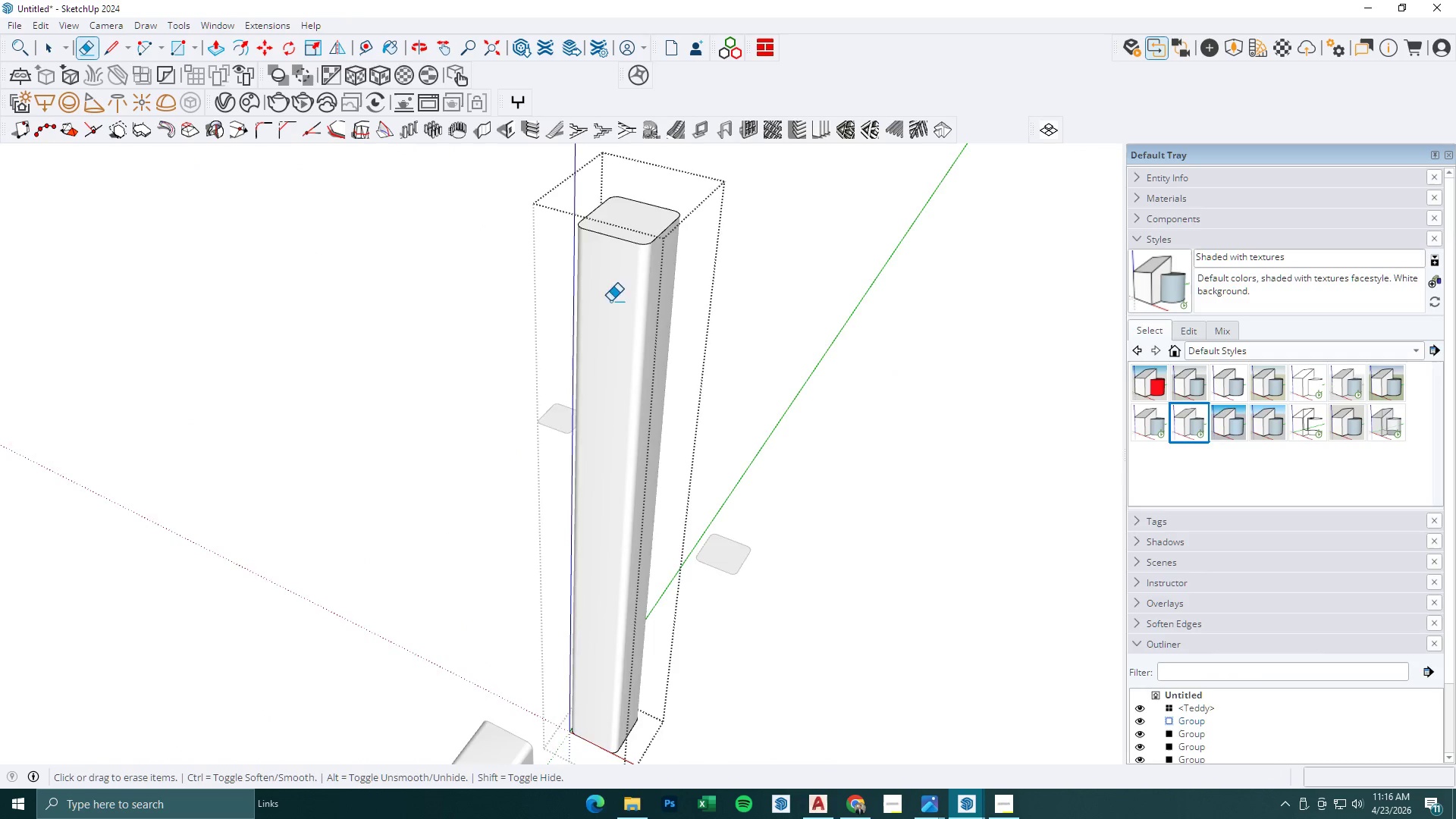 
scroll: coordinate [616, 292], scroll_direction: up, amount: 2.0
 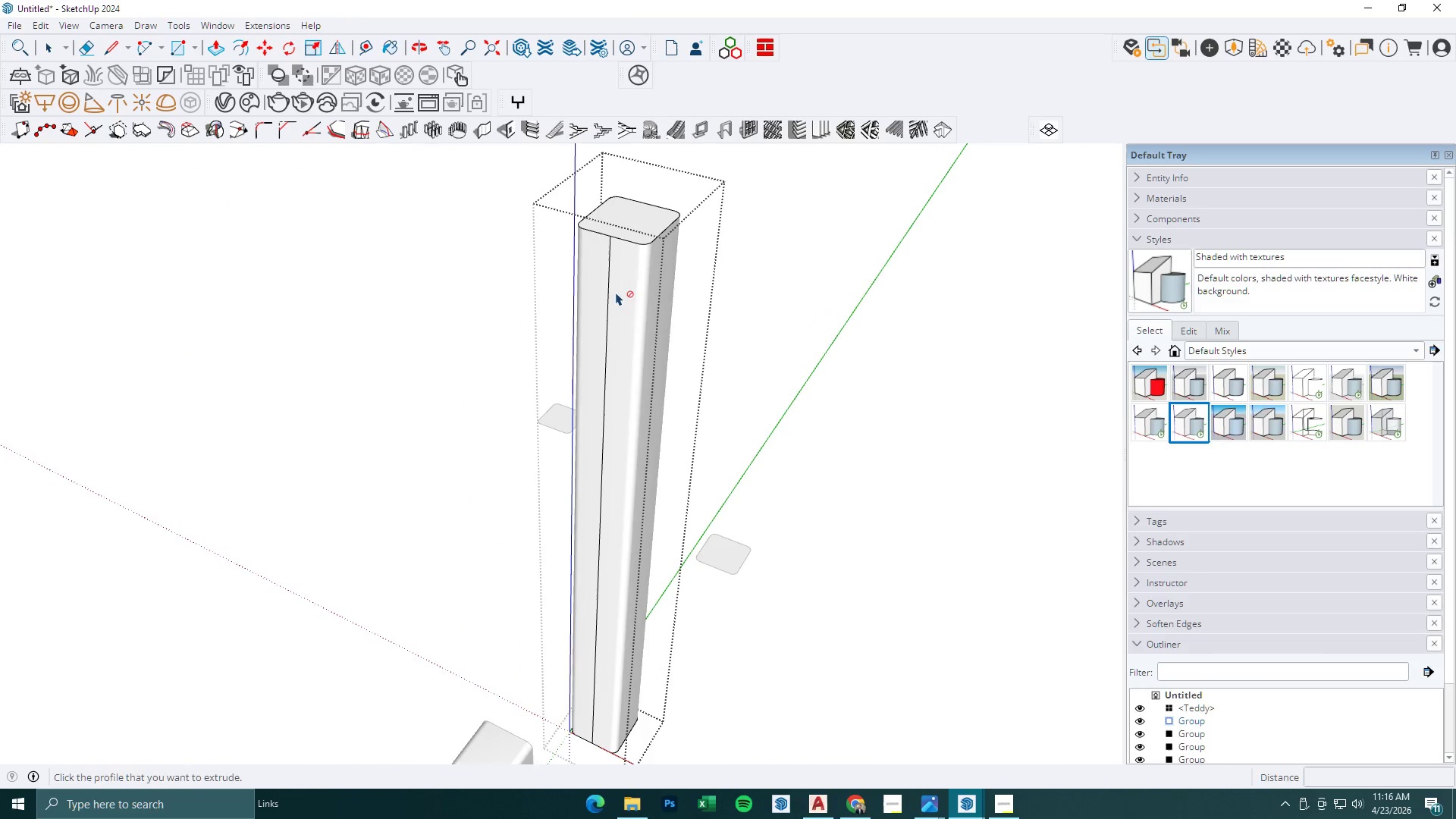 
scroll: coordinate [622, 356], scroll_direction: down, amount: 4.0
 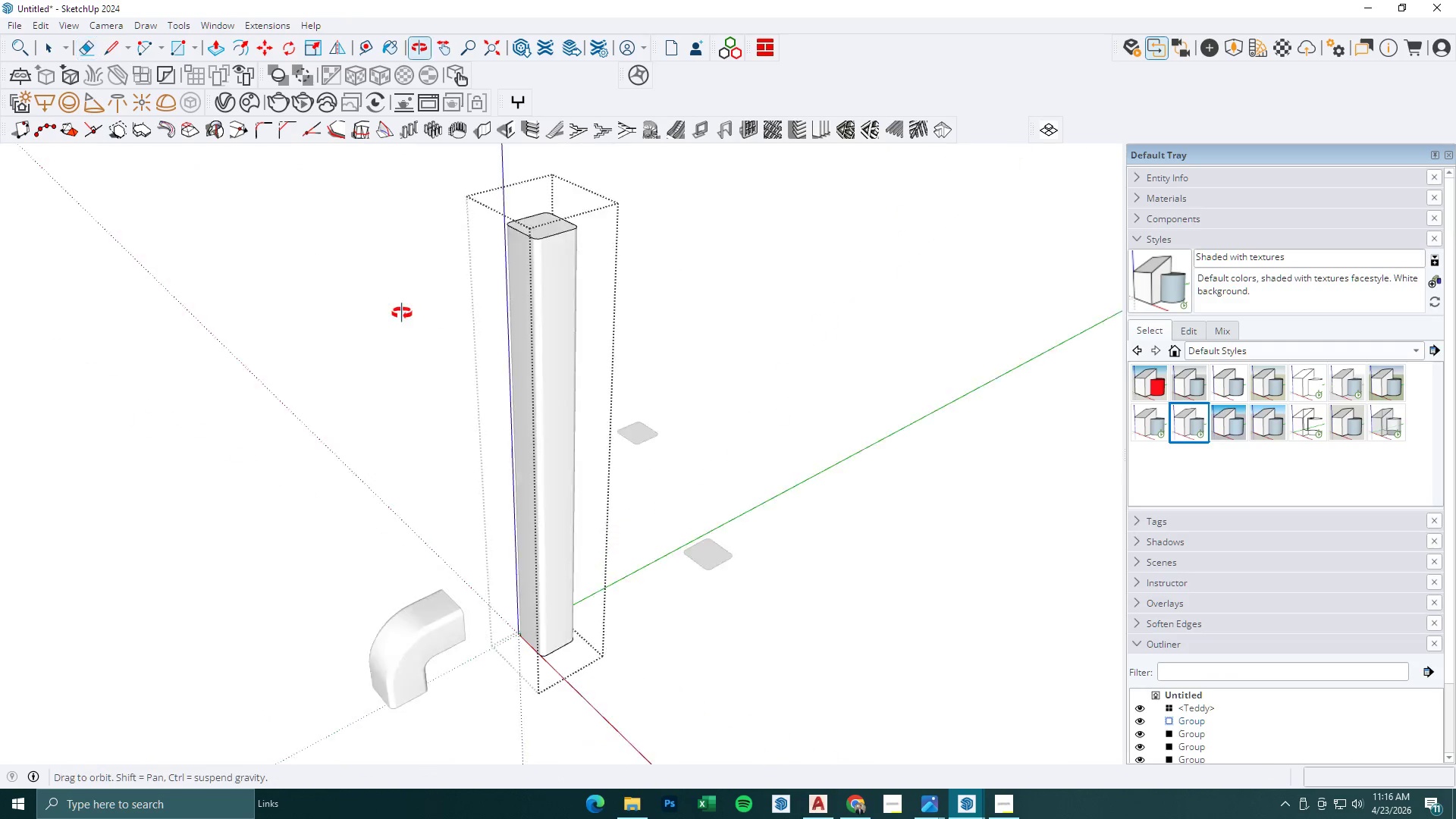 
key(Space)
 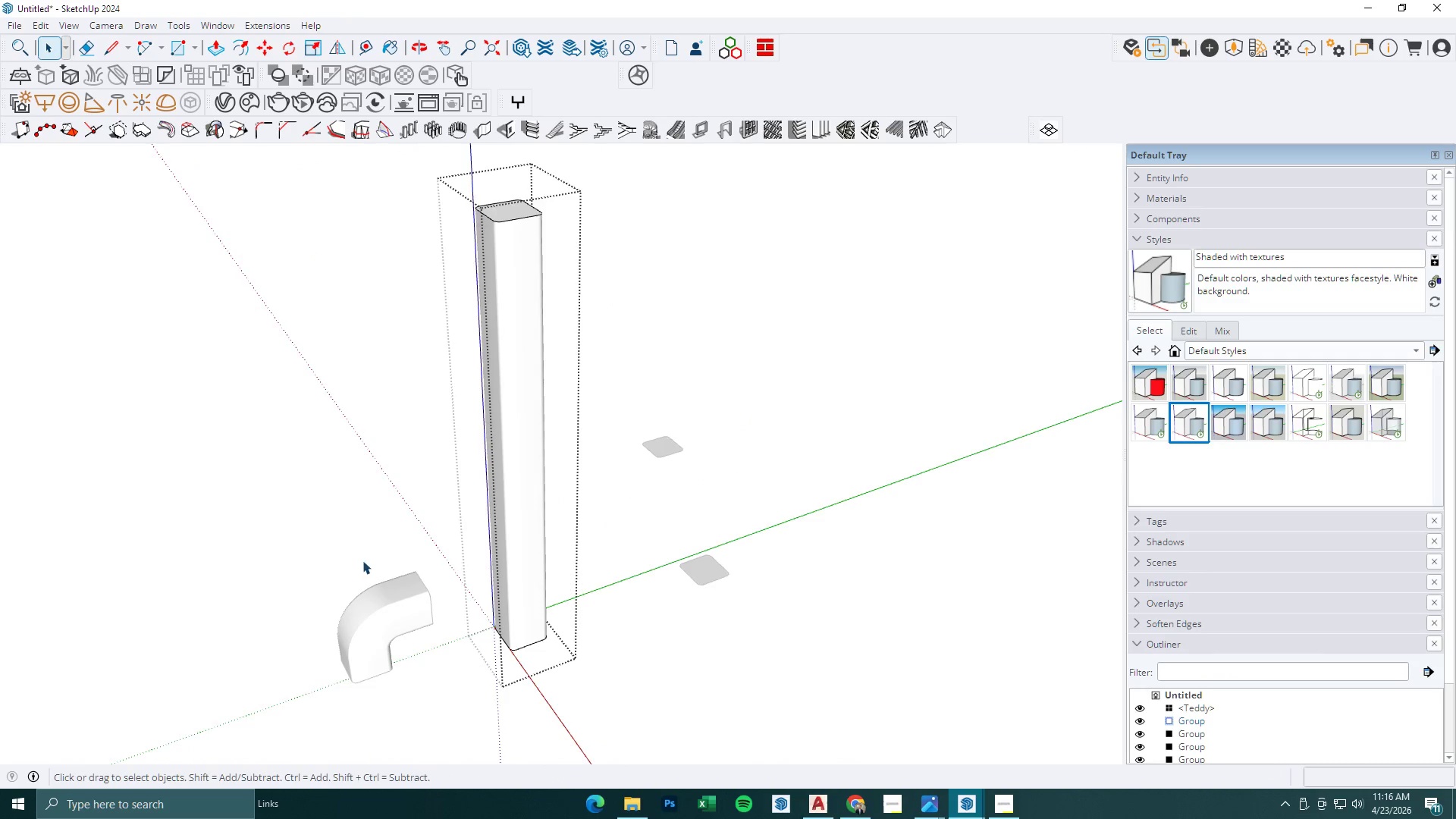 
key(Escape)
 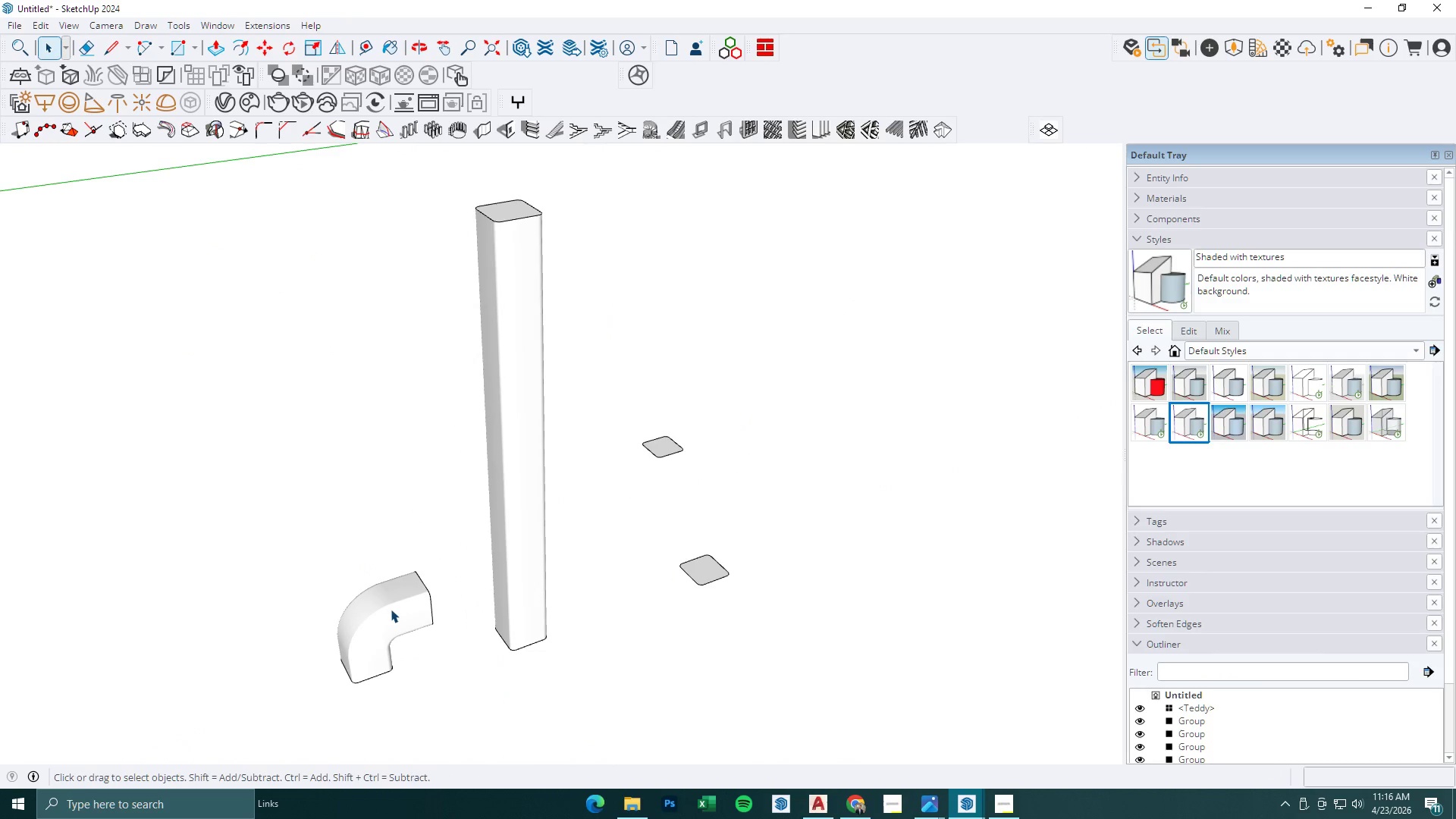 
left_click([391, 609])
 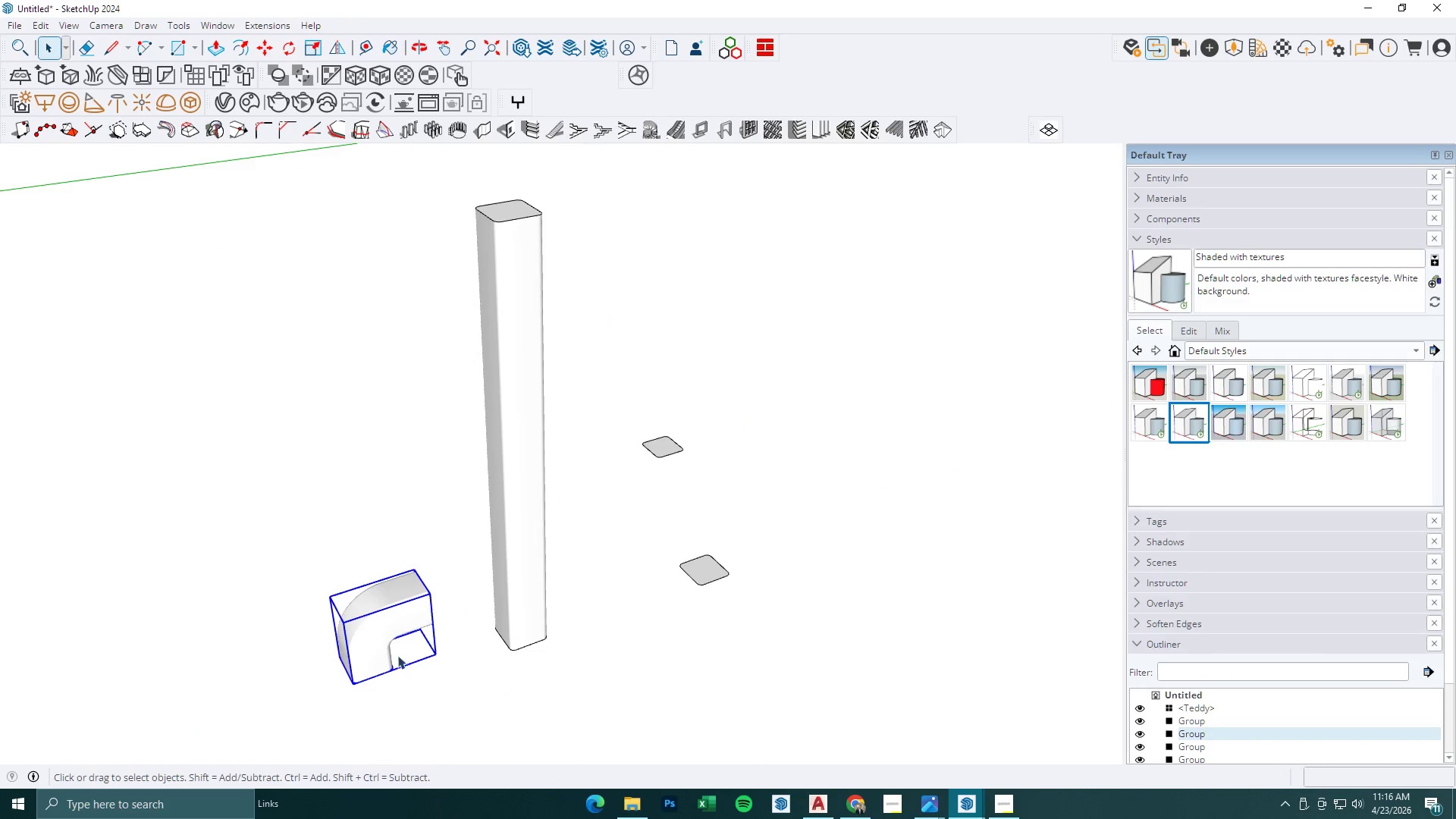 
key(M)
 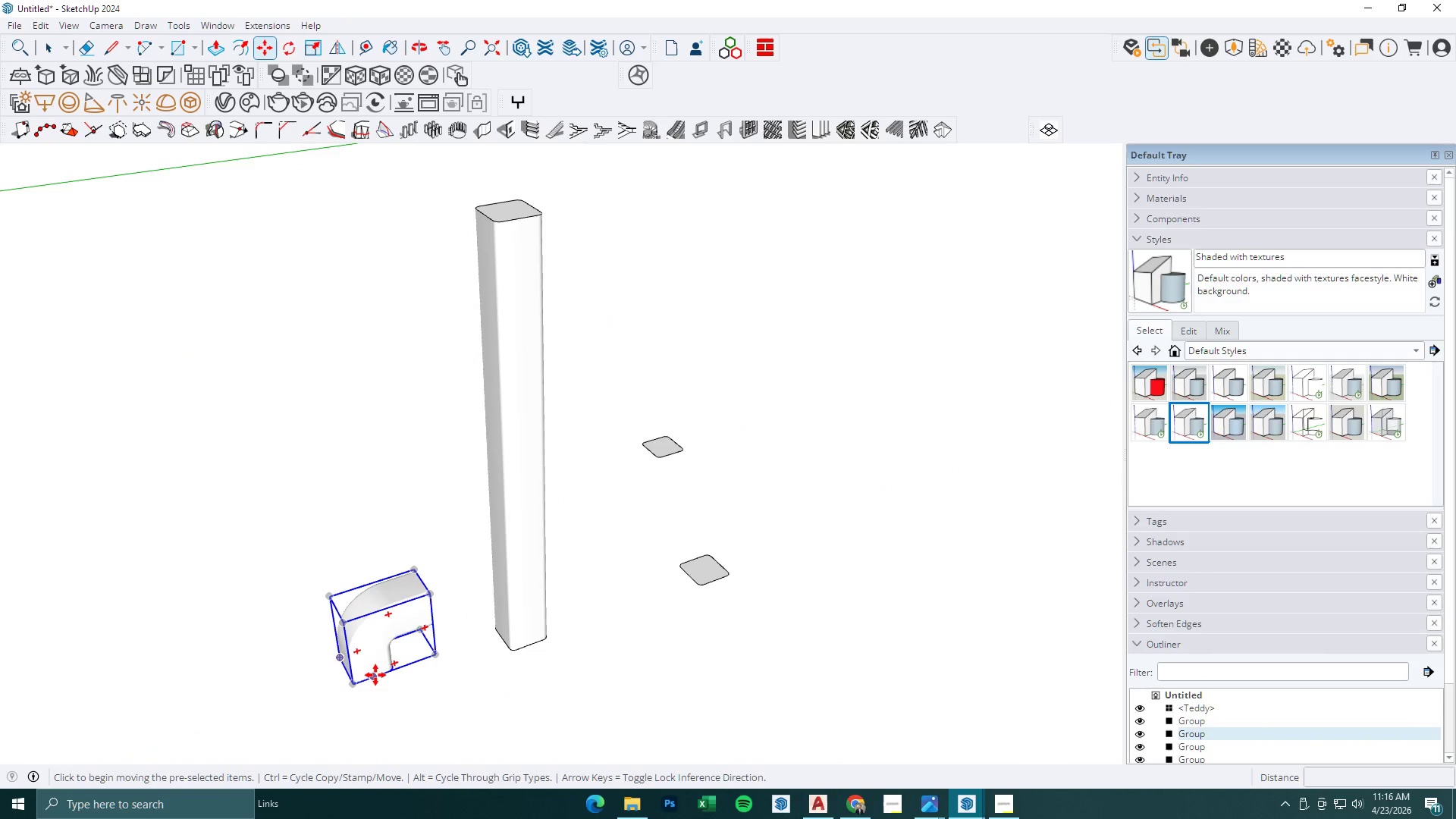 
left_click([375, 675])
 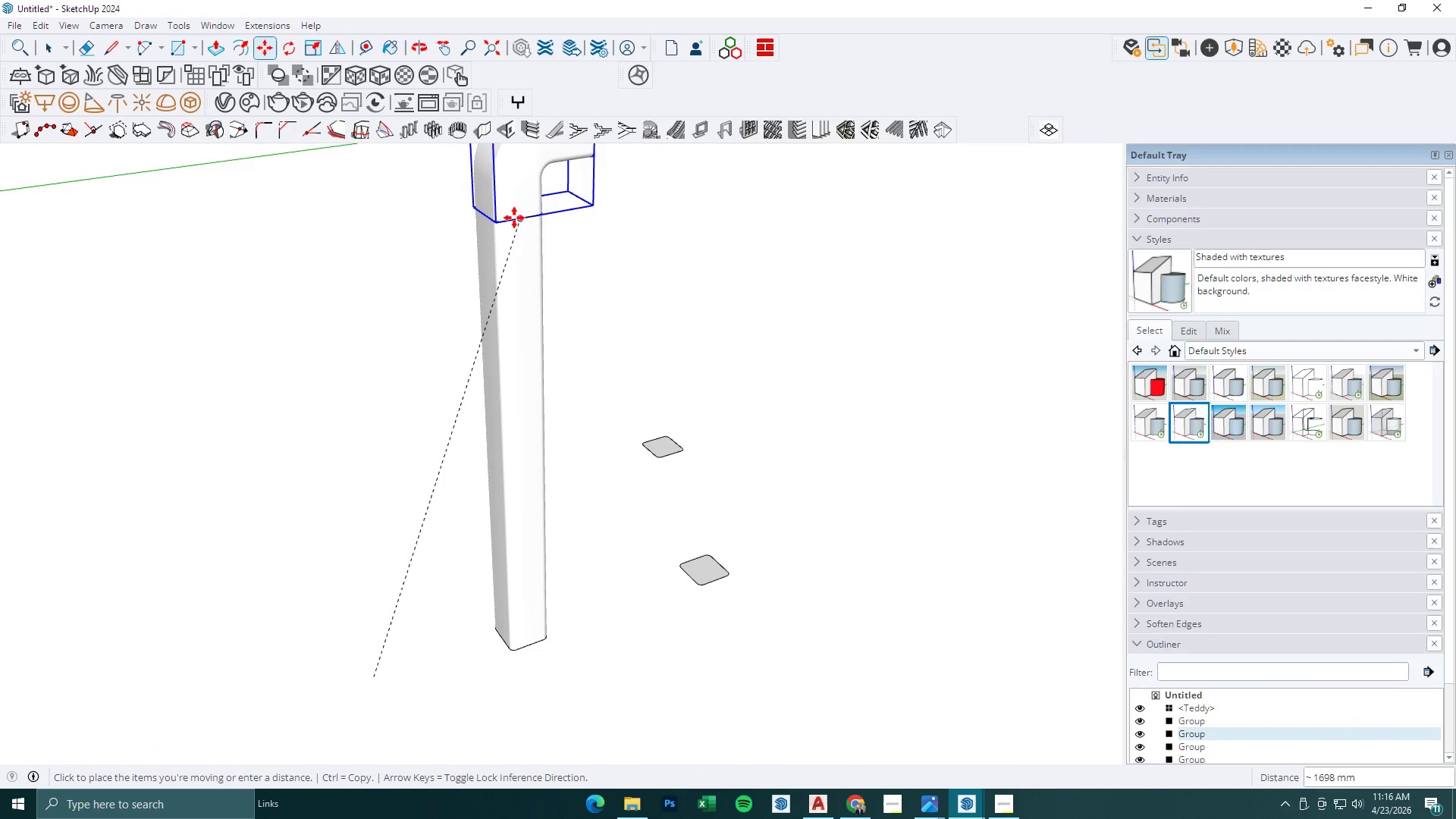 
left_click([514, 218])
 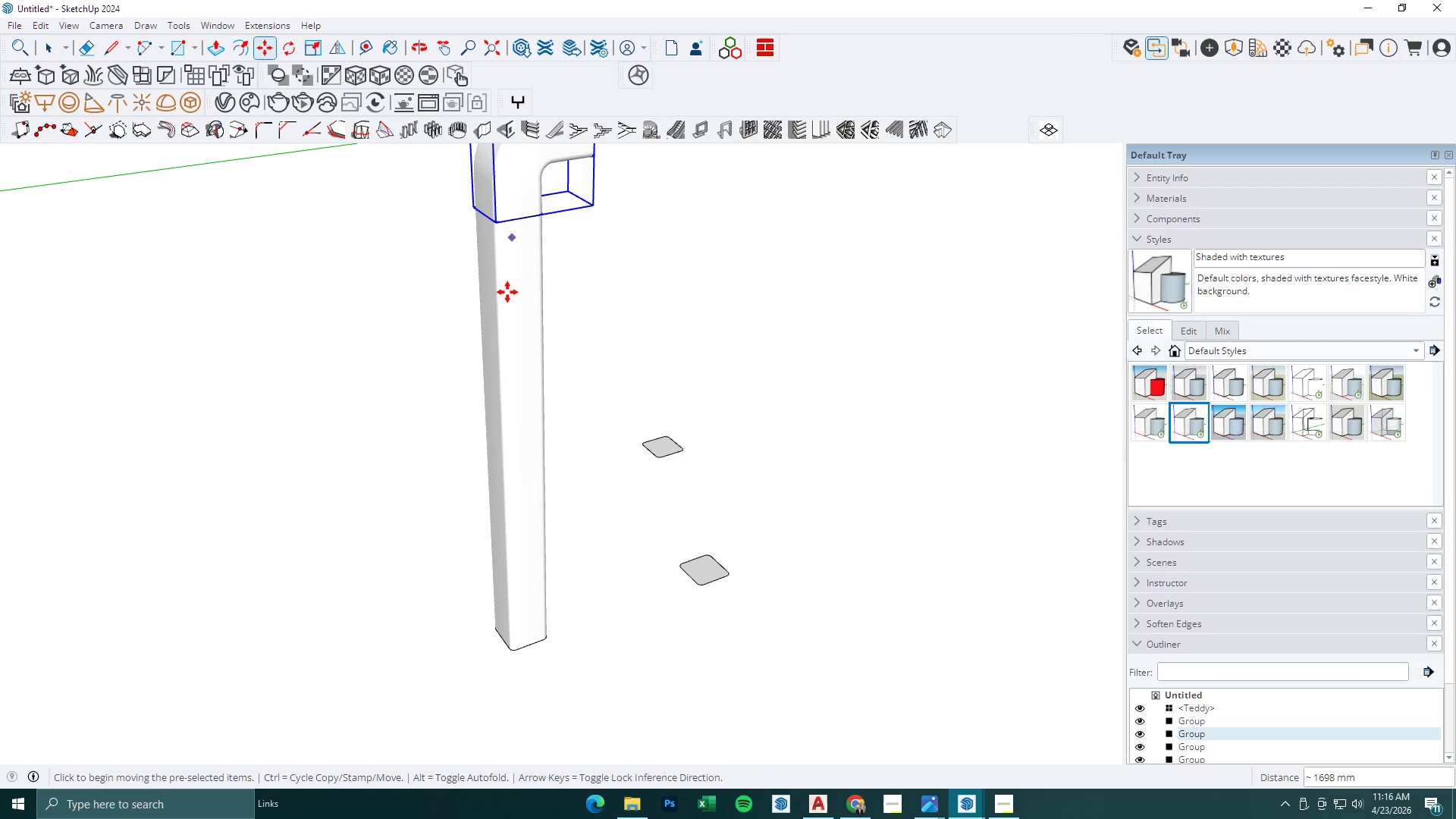 
scroll: coordinate [510, 364], scroll_direction: down, amount: 4.0
 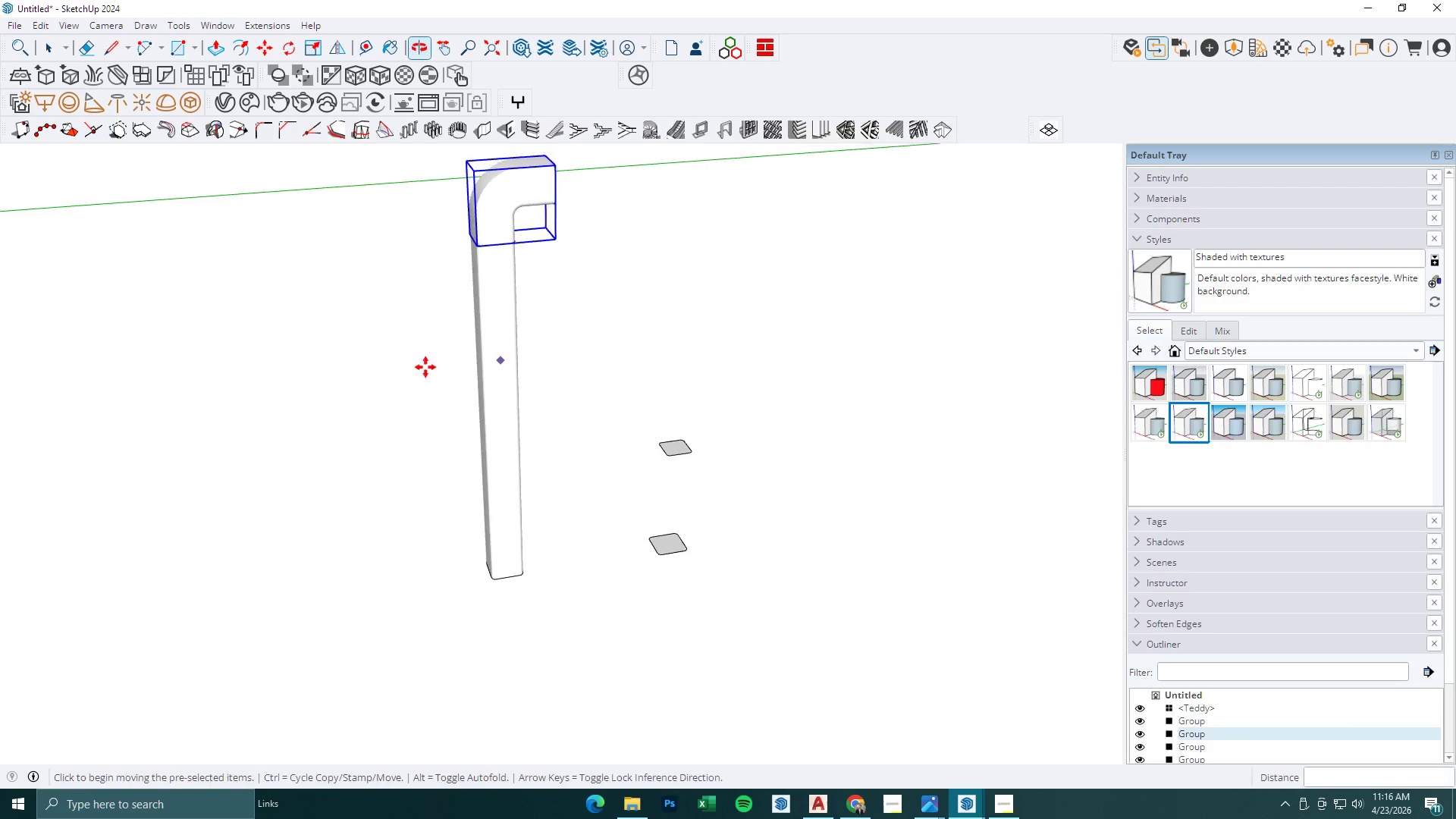 
key(T)
 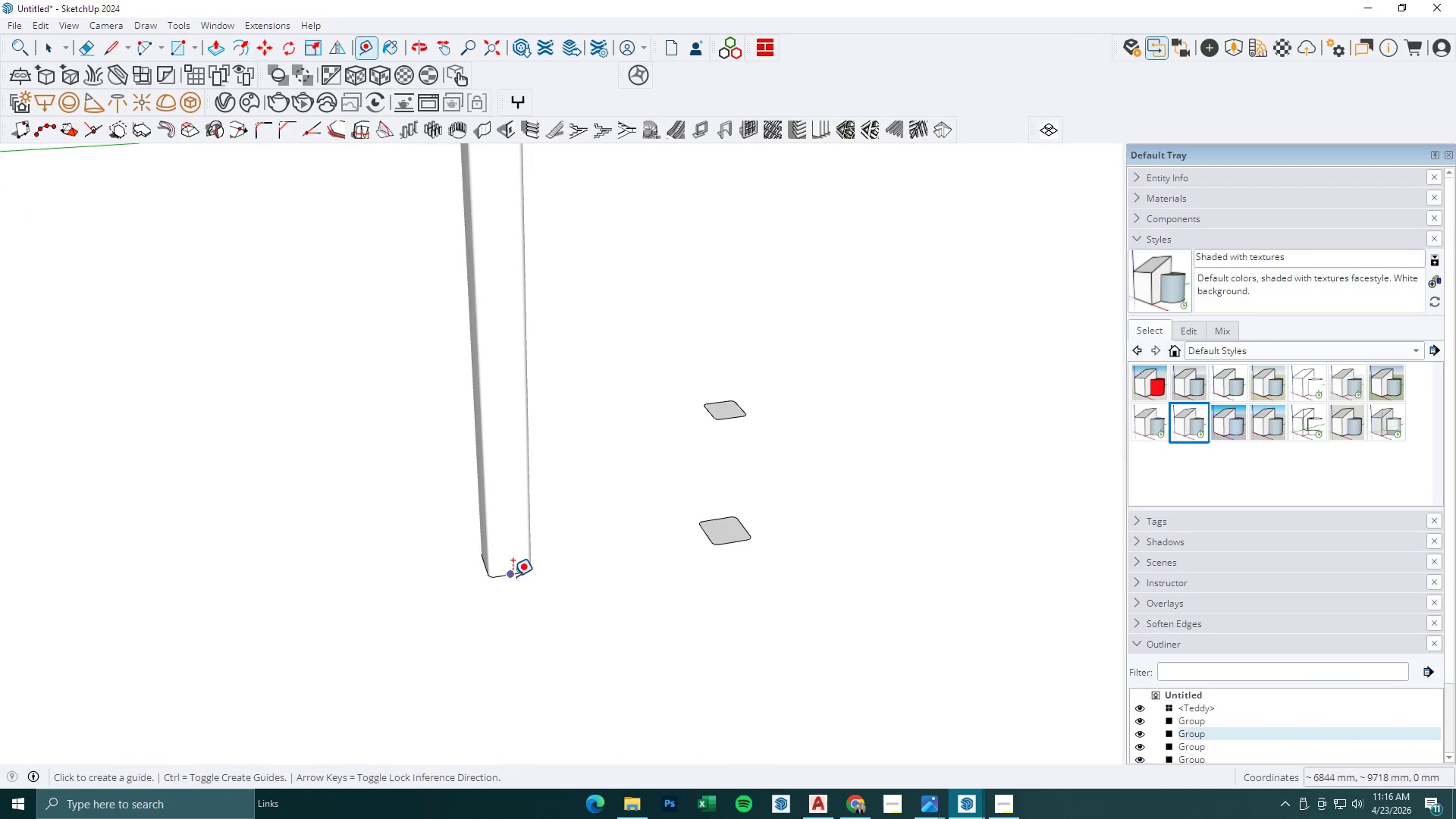 
scroll: coordinate [500, 587], scroll_direction: up, amount: 3.0
 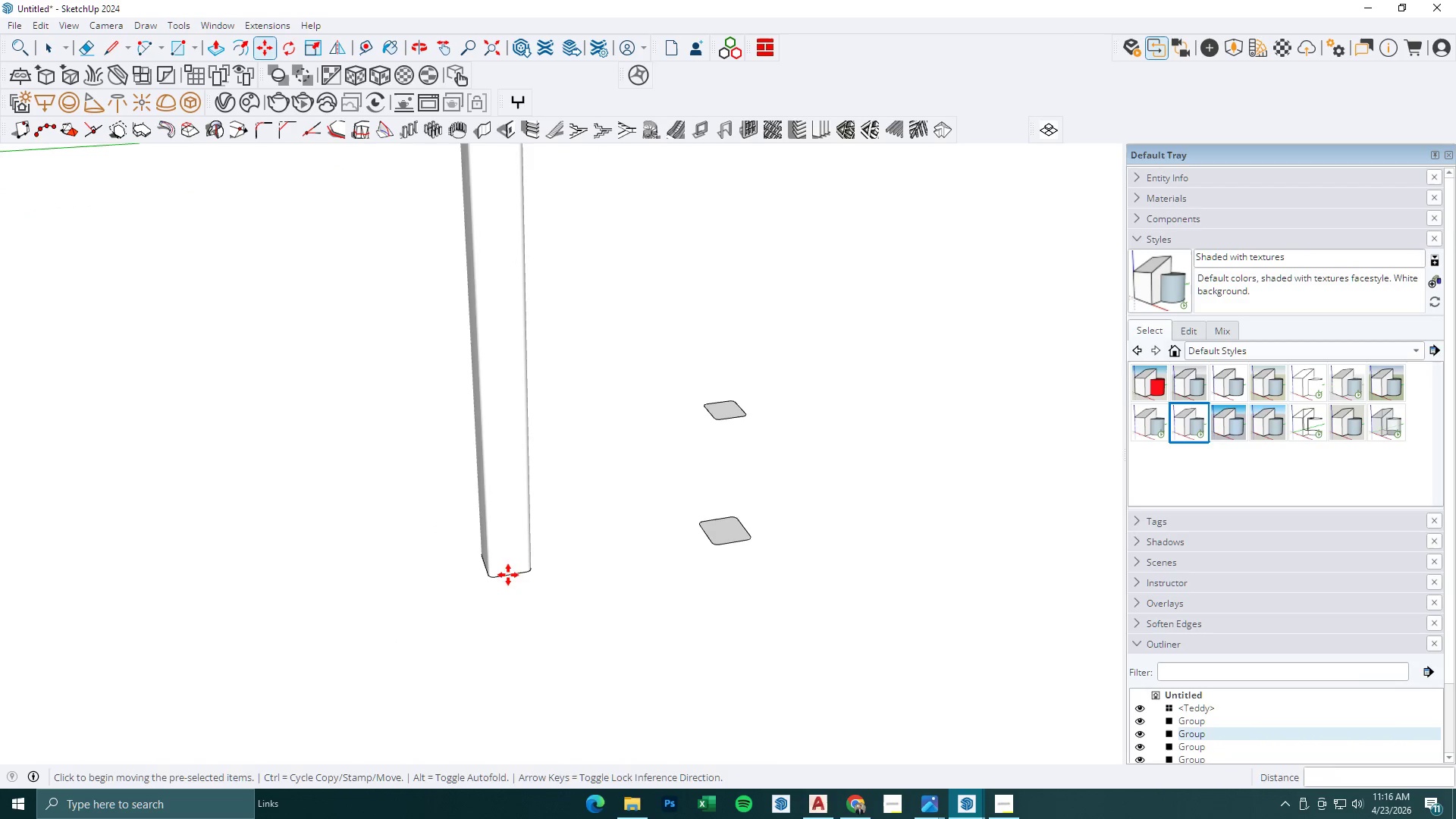 
left_click([513, 577])
 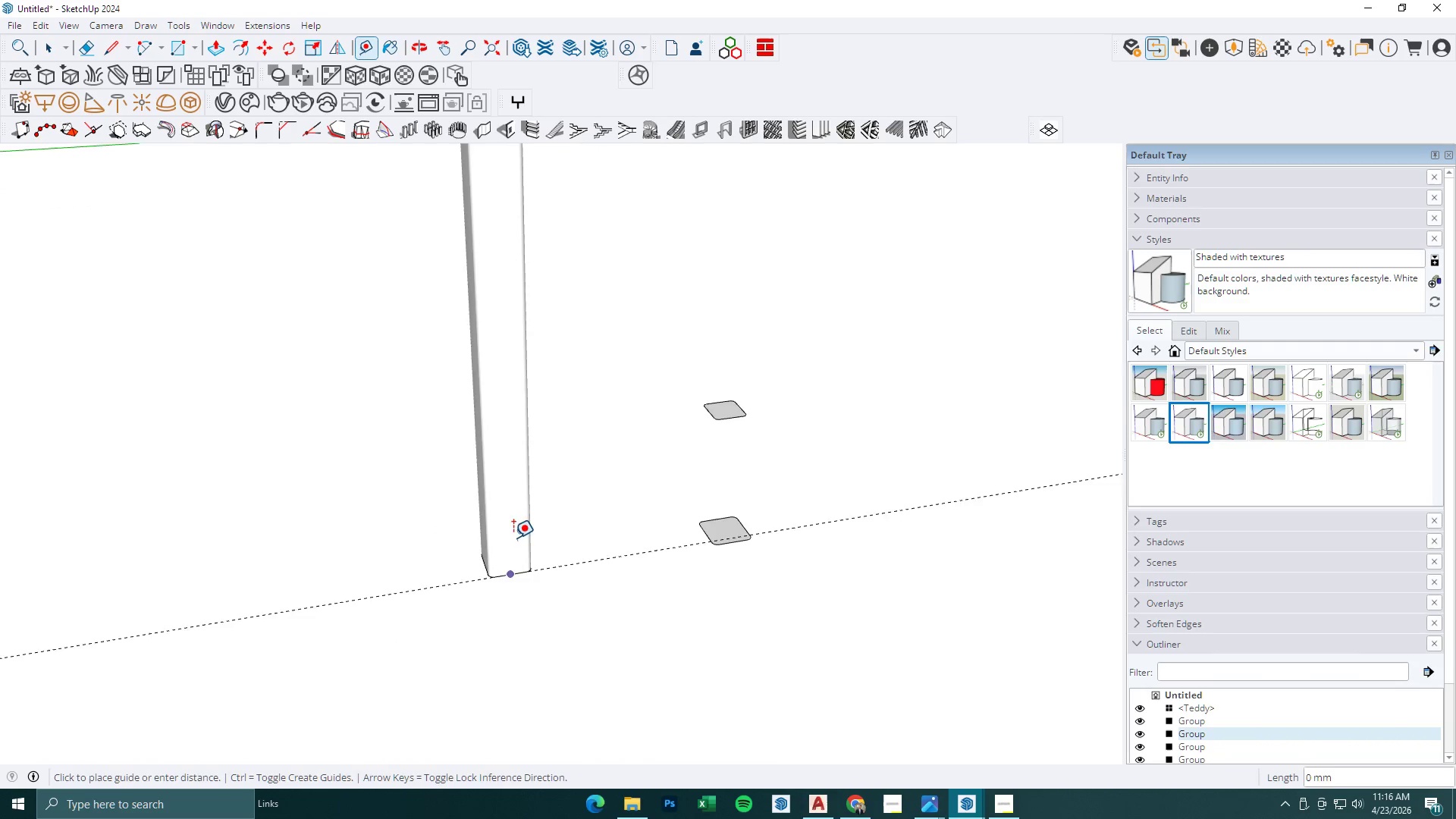 
hold_key(key=ShiftLeft, duration=1.5)
 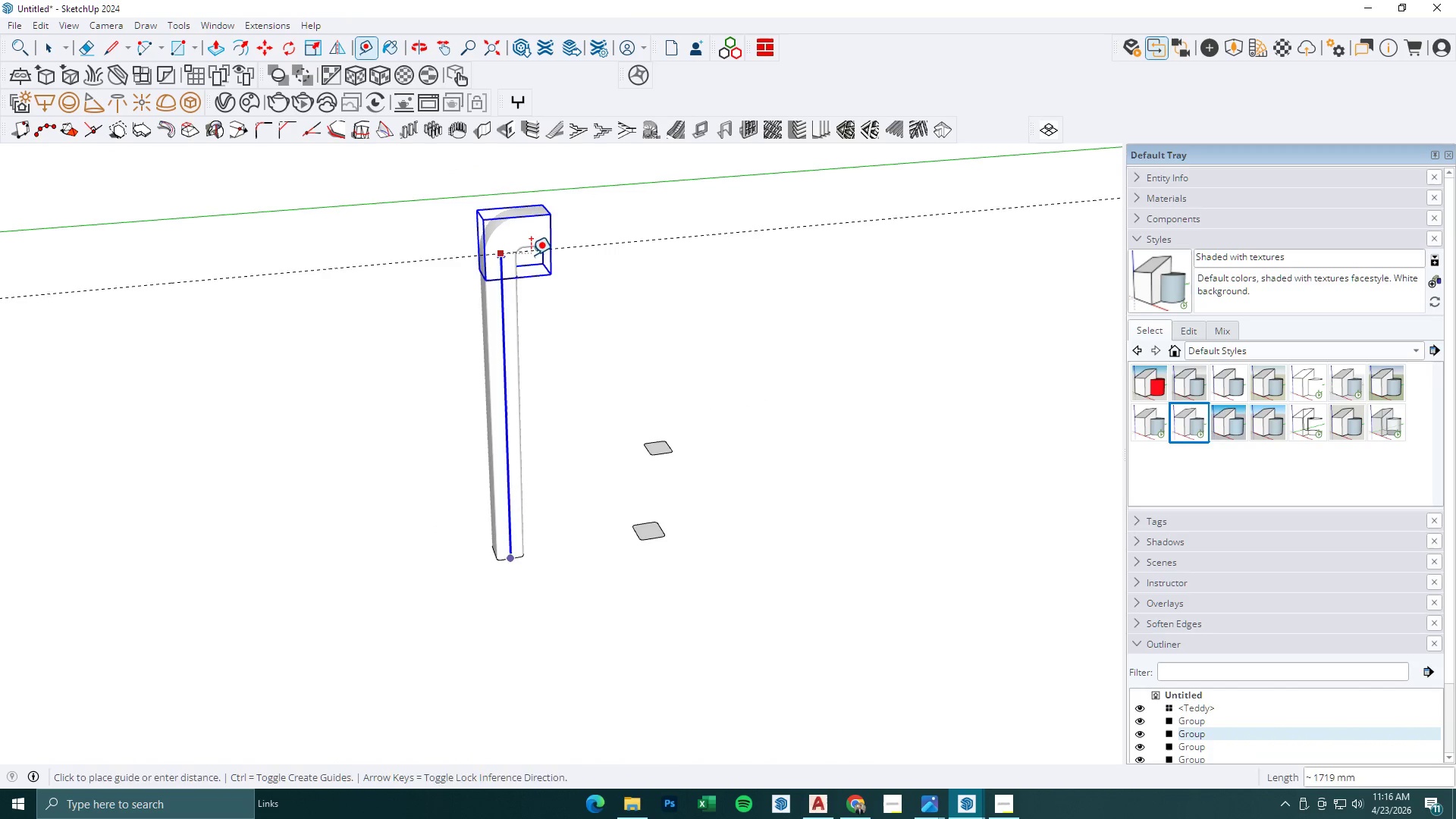 
scroll: coordinate [511, 532], scroll_direction: down, amount: 5.0
 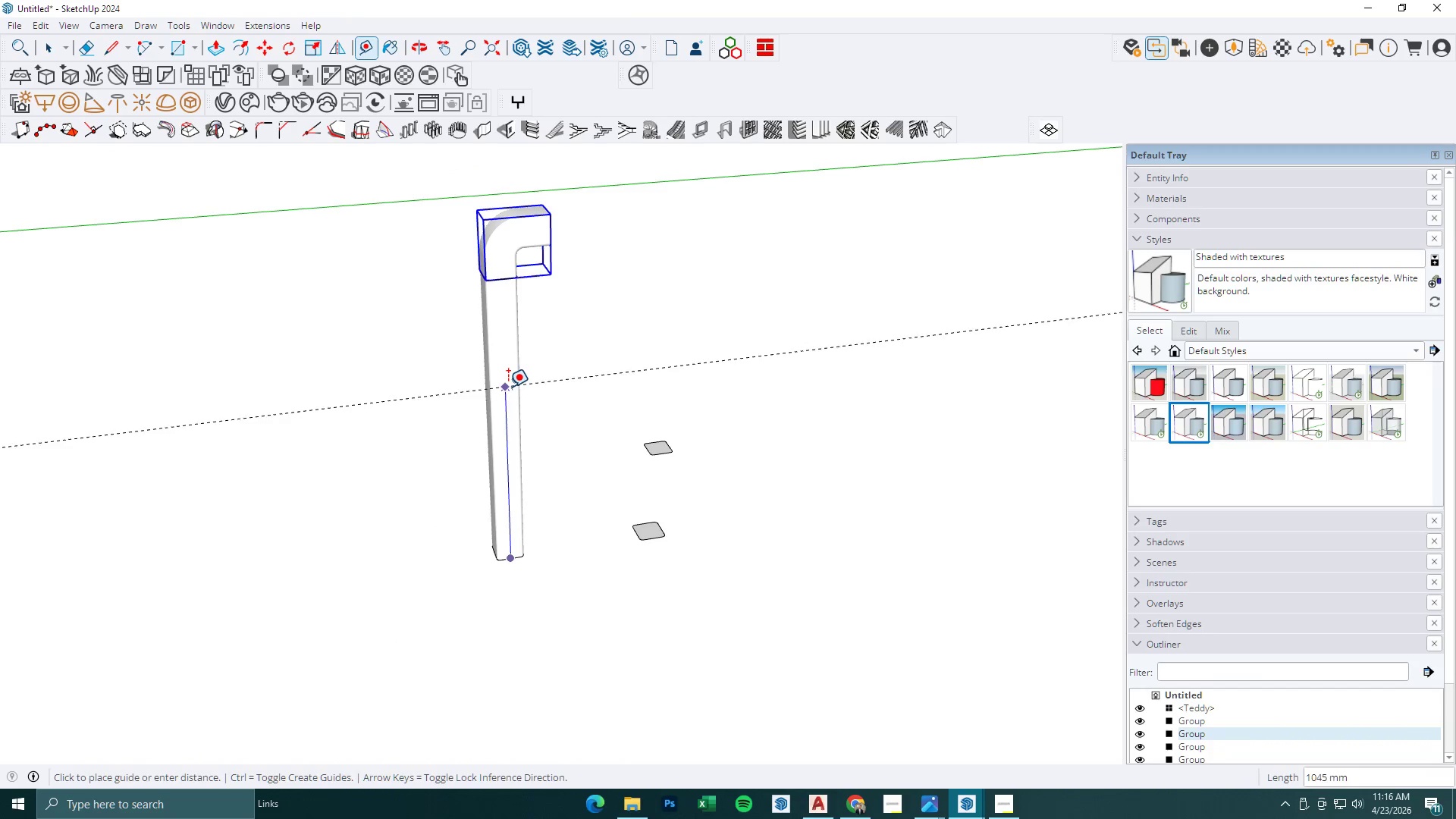 
hold_key(key=ShiftLeft, duration=0.42)
 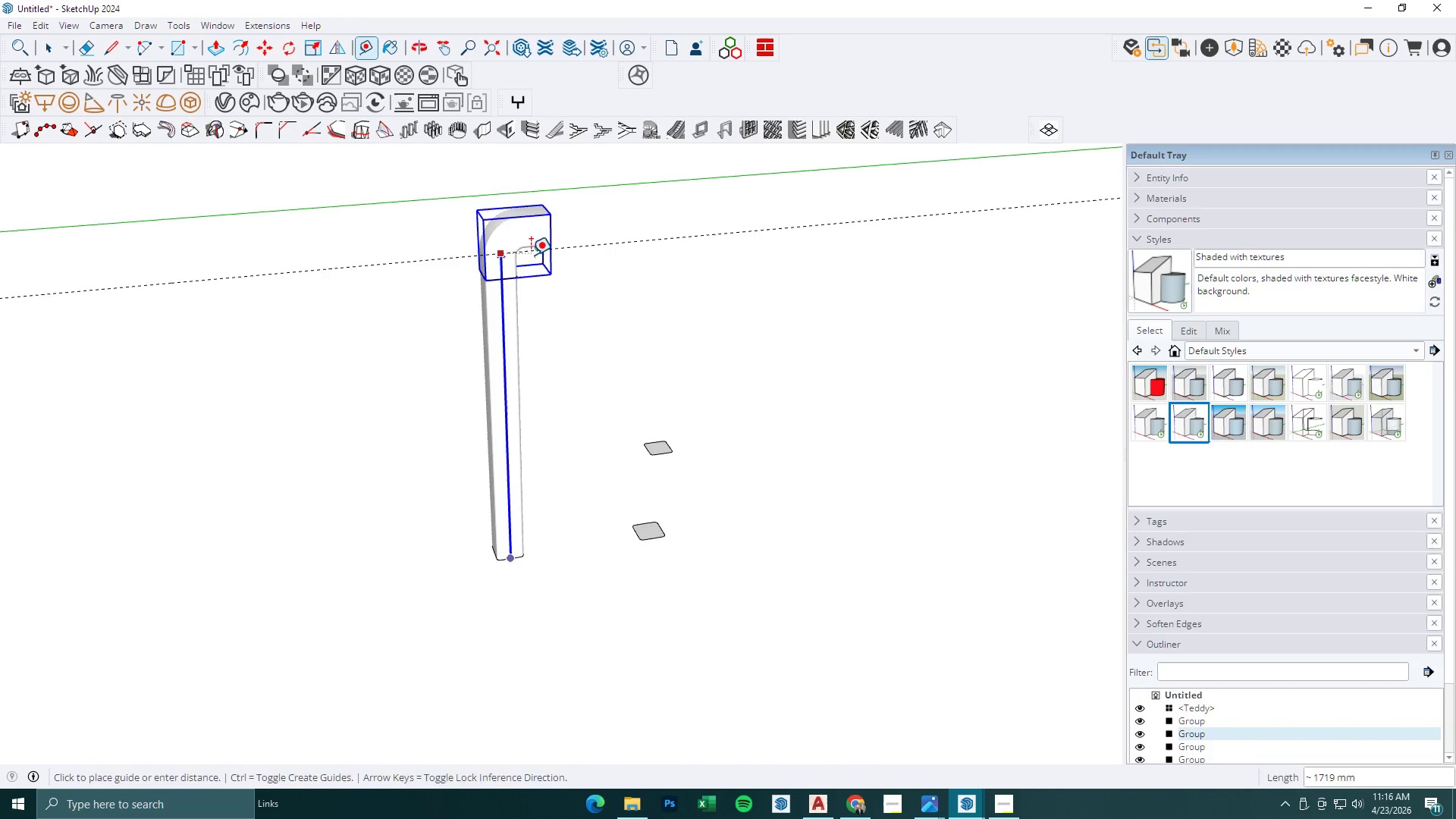 
key(Space)
 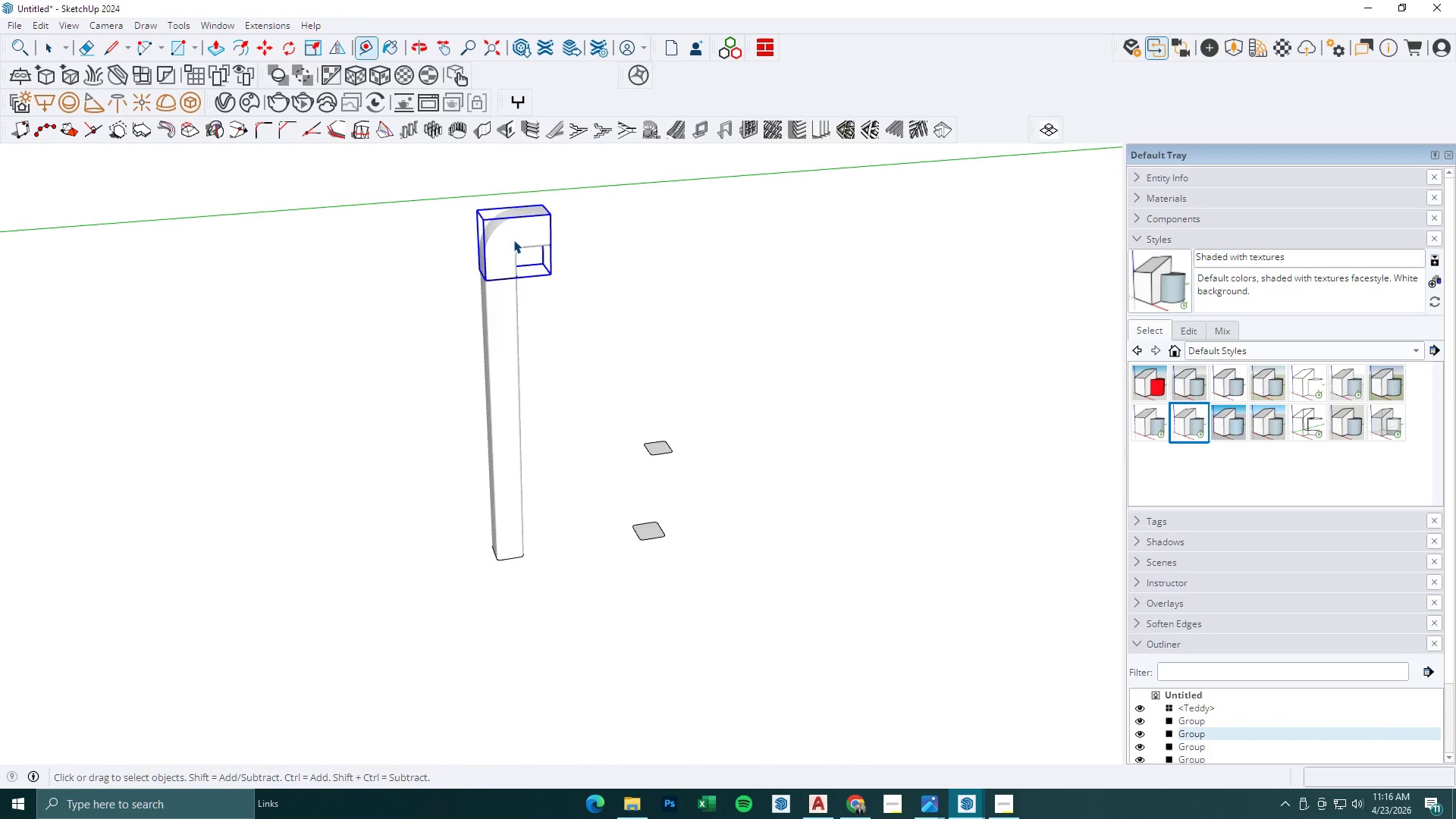 
left_click([513, 240])
 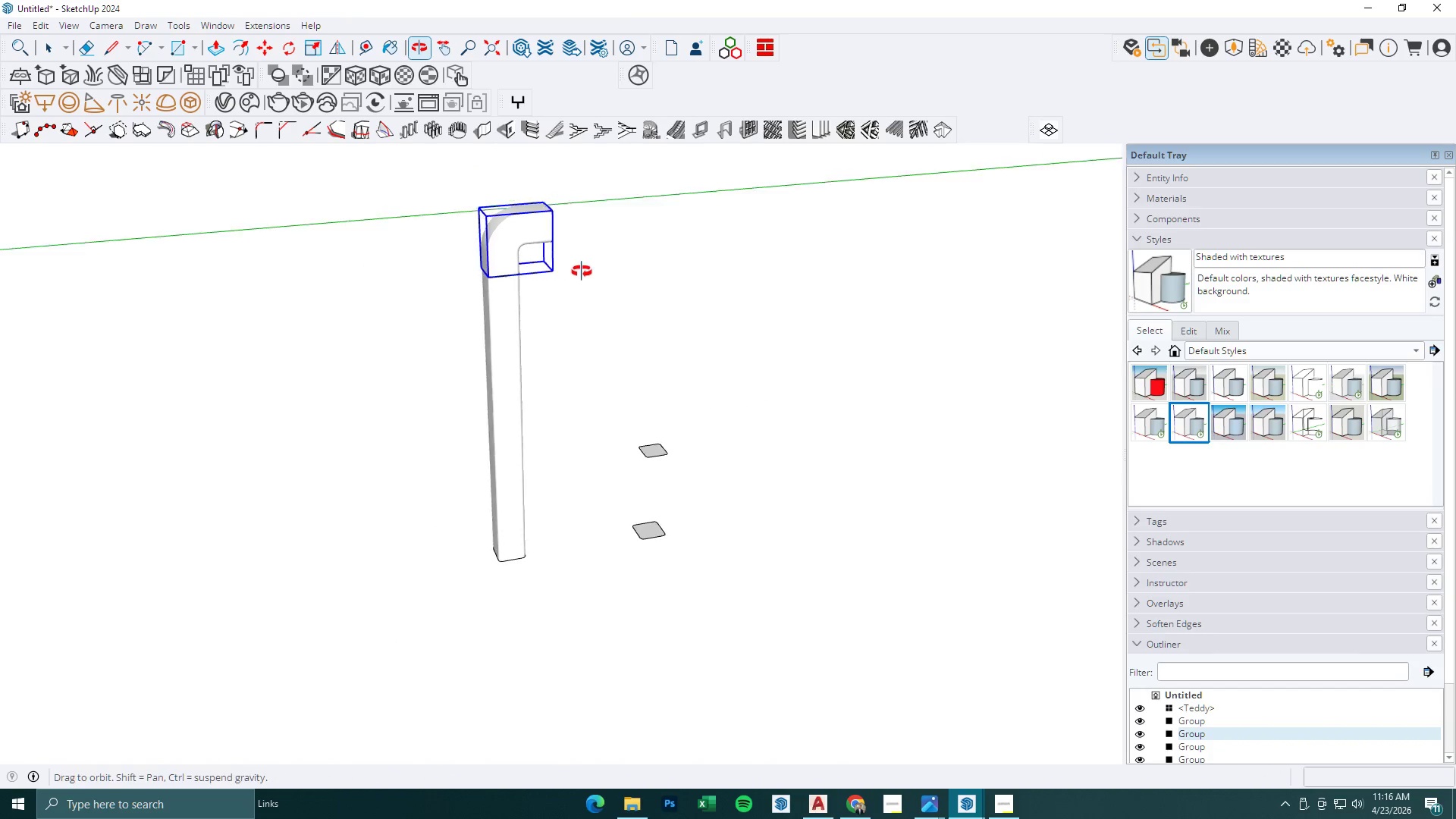 
key(T)
 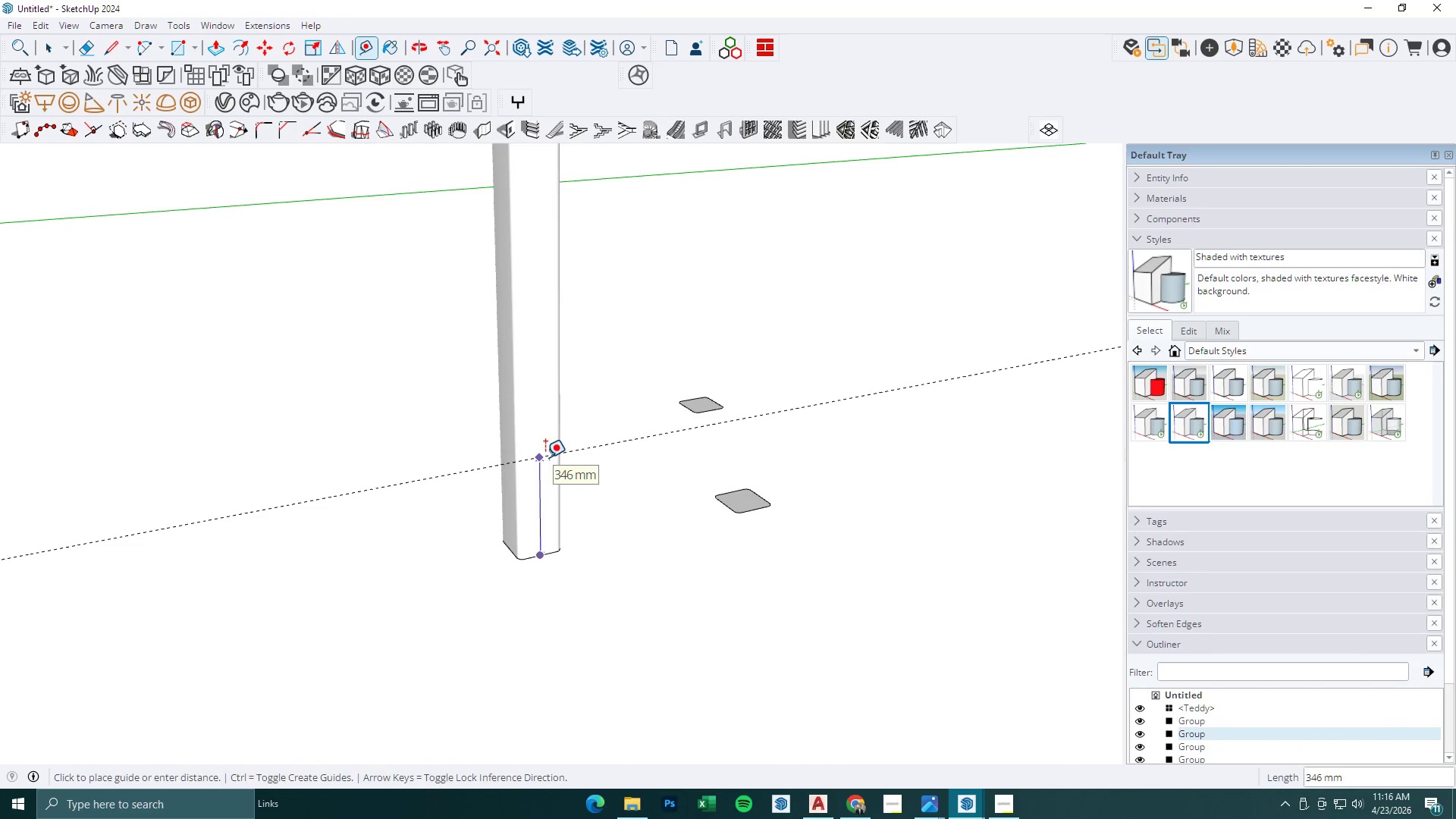 
scroll: coordinate [527, 585], scroll_direction: up, amount: 5.0
 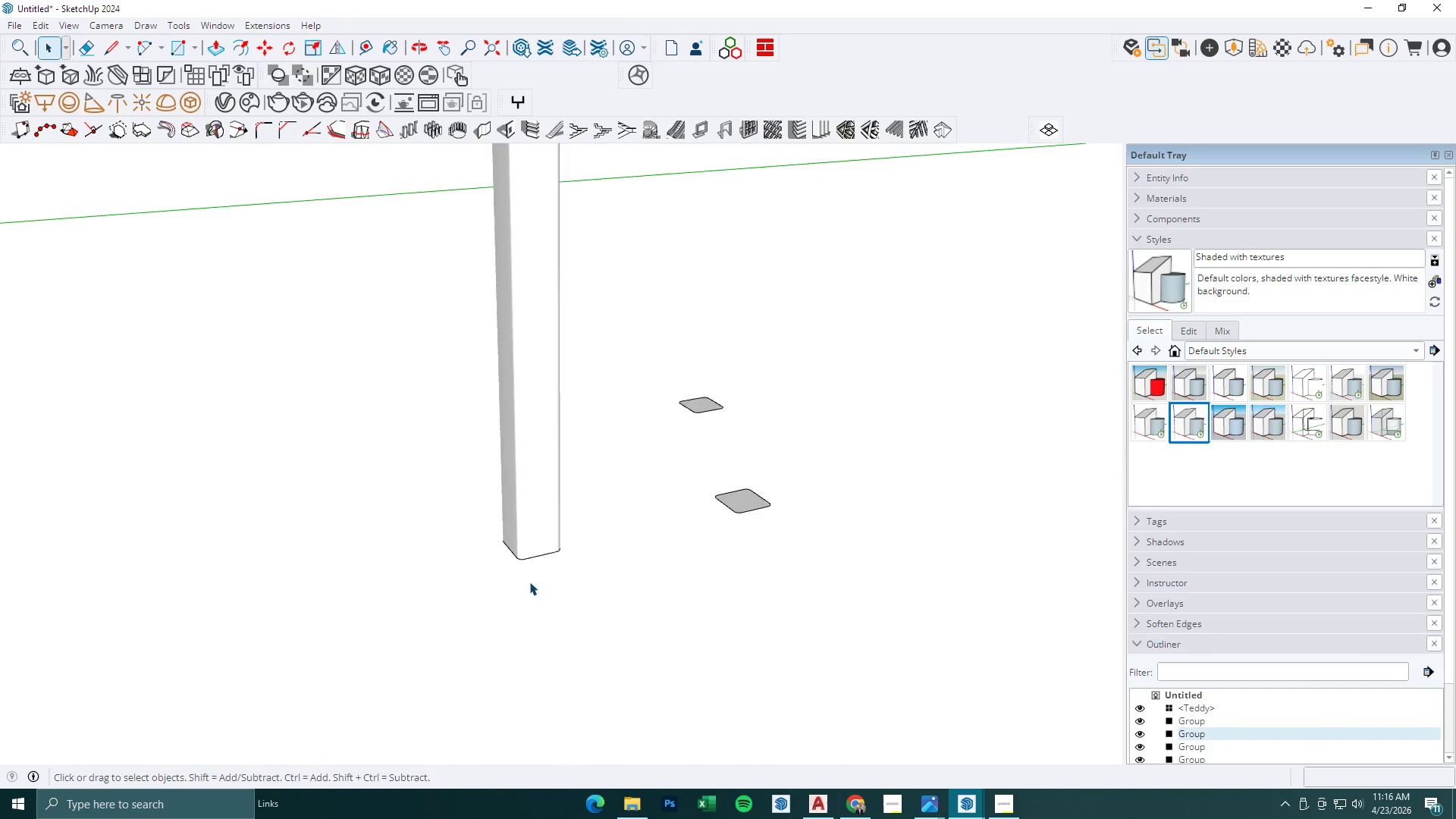 
key(Numpad1)
 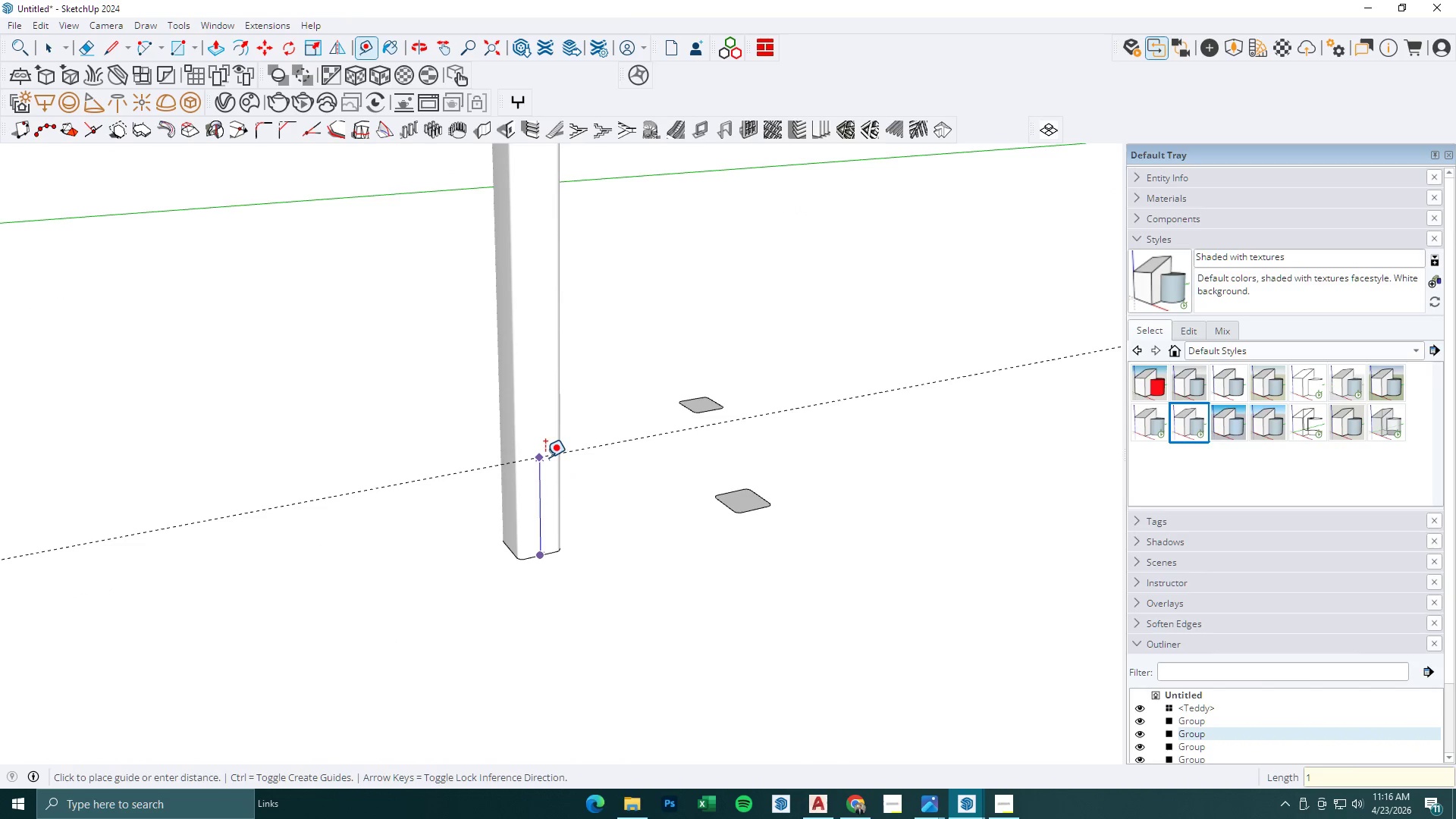 
key(Numpad9)
 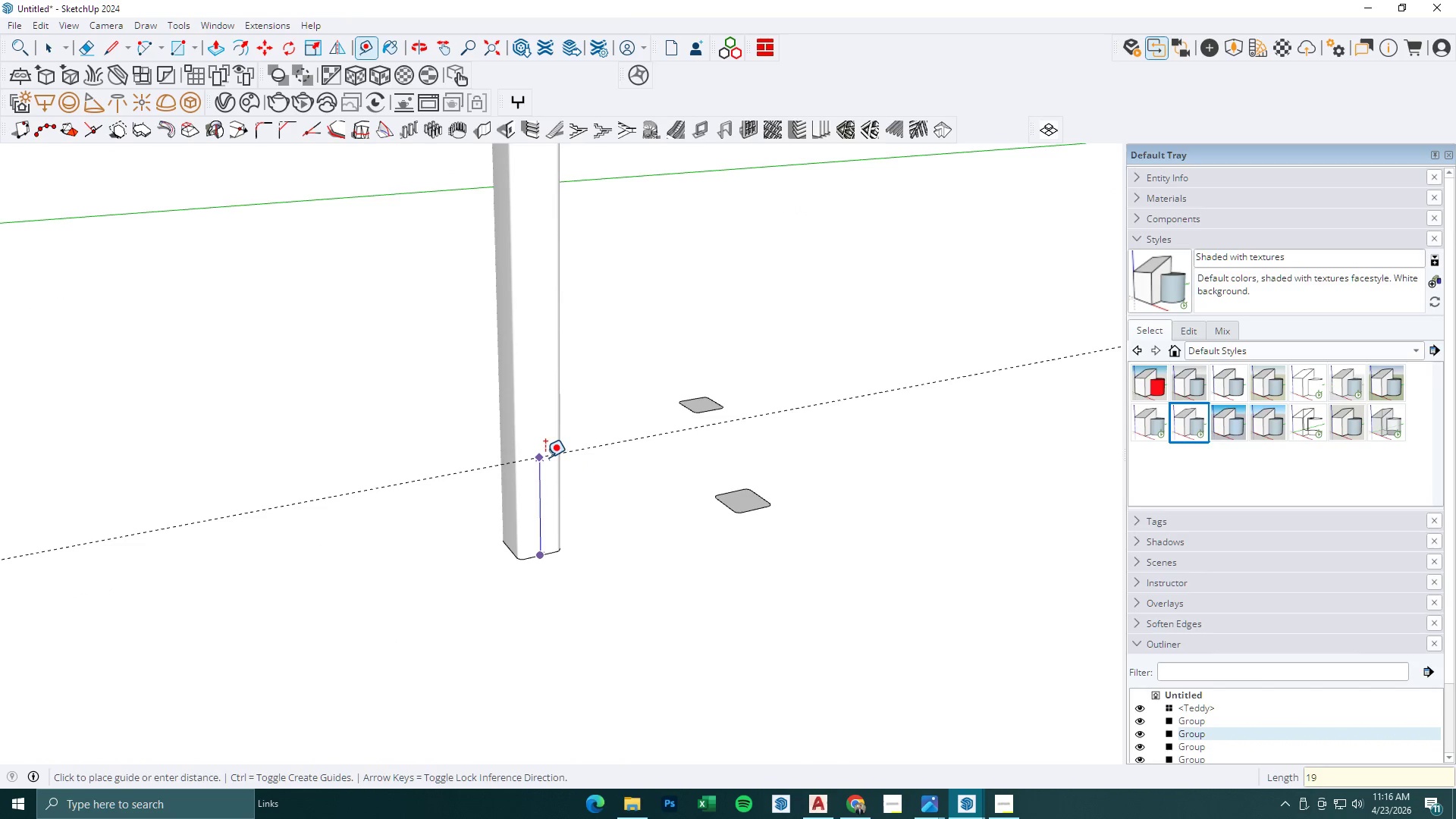 
key(Numpad0)
 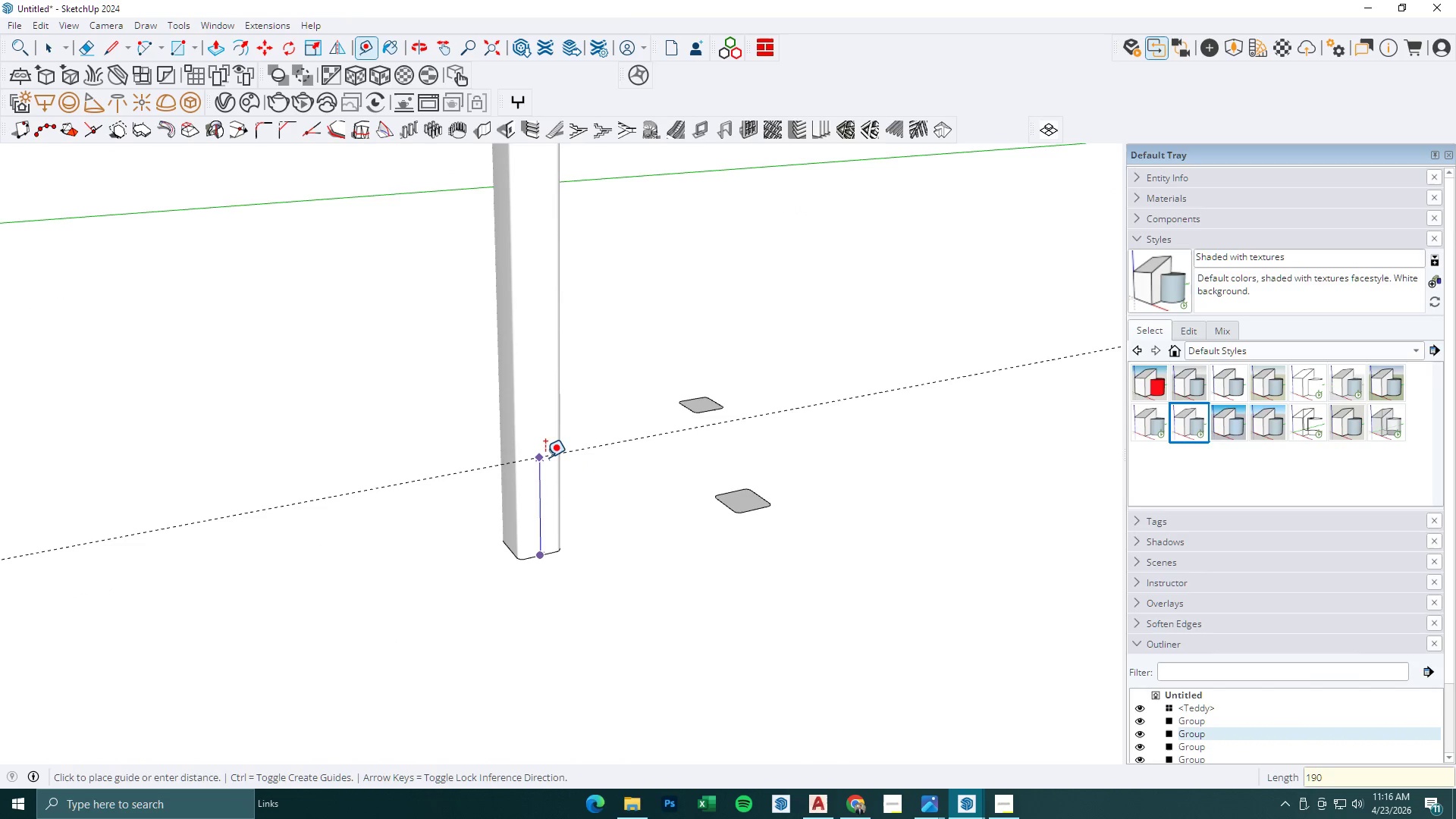 
key(Numpad0)
 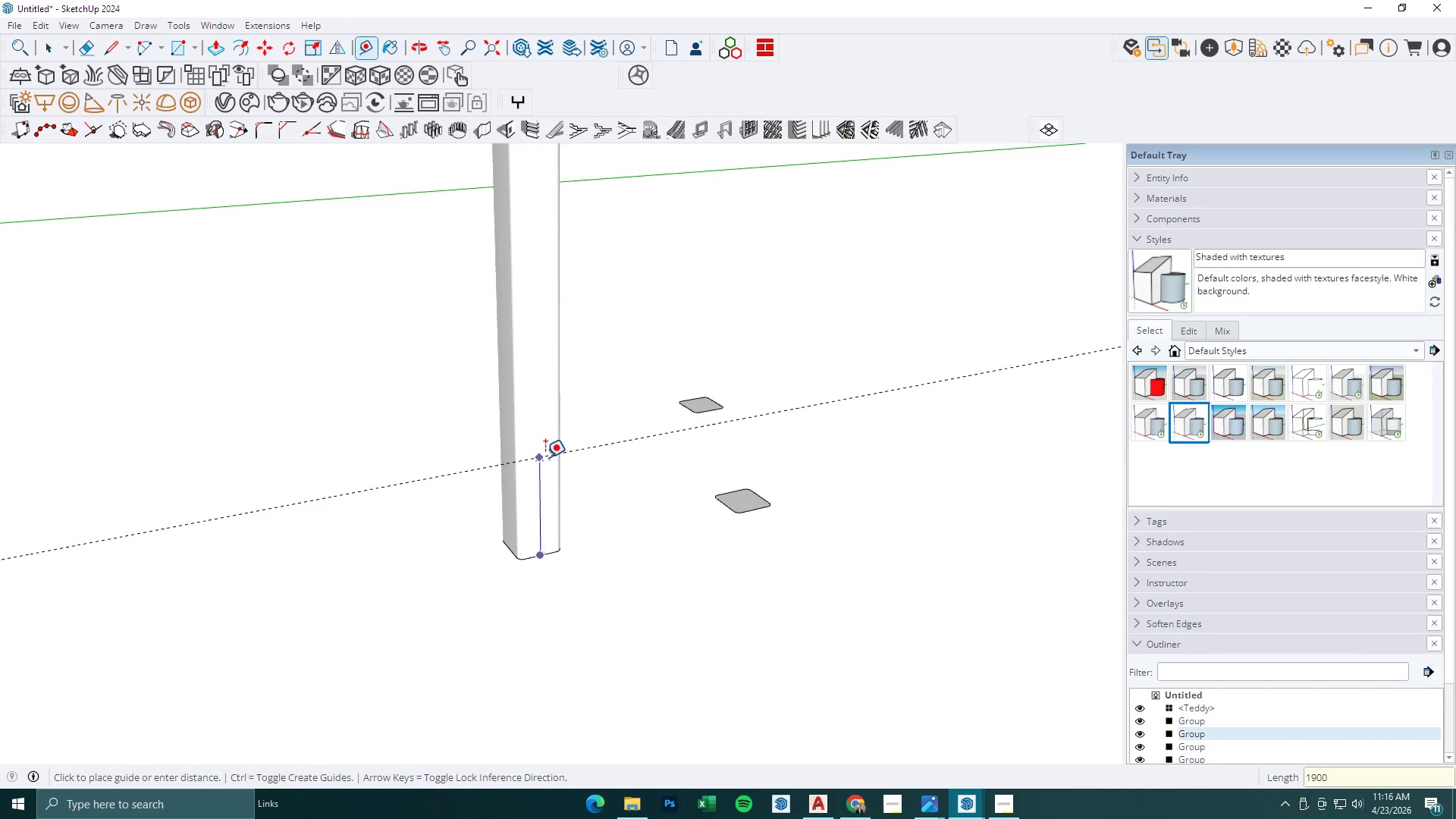 
key(NumpadEnter)
 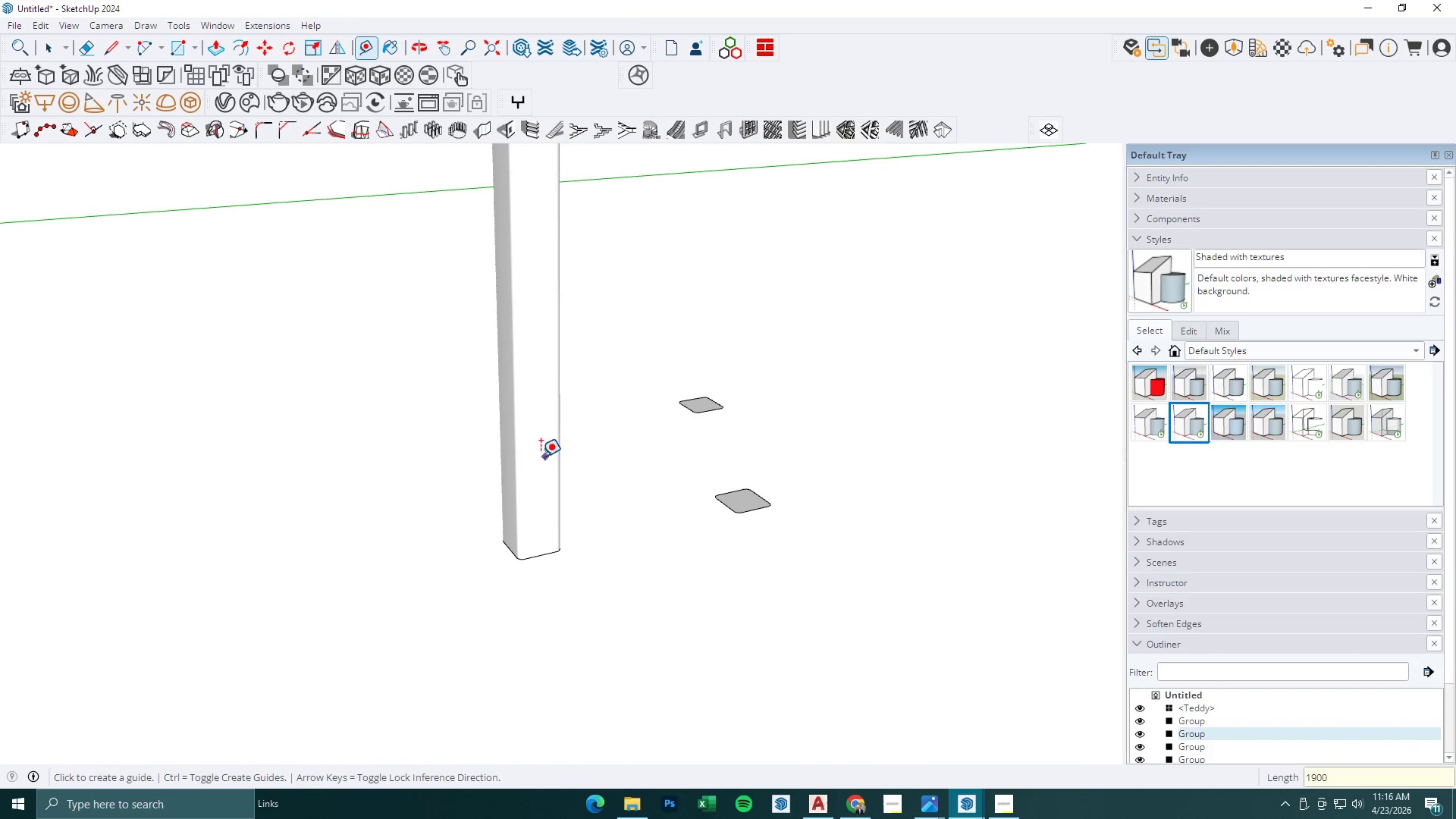 
scroll: coordinate [544, 275], scroll_direction: down, amount: 6.0
 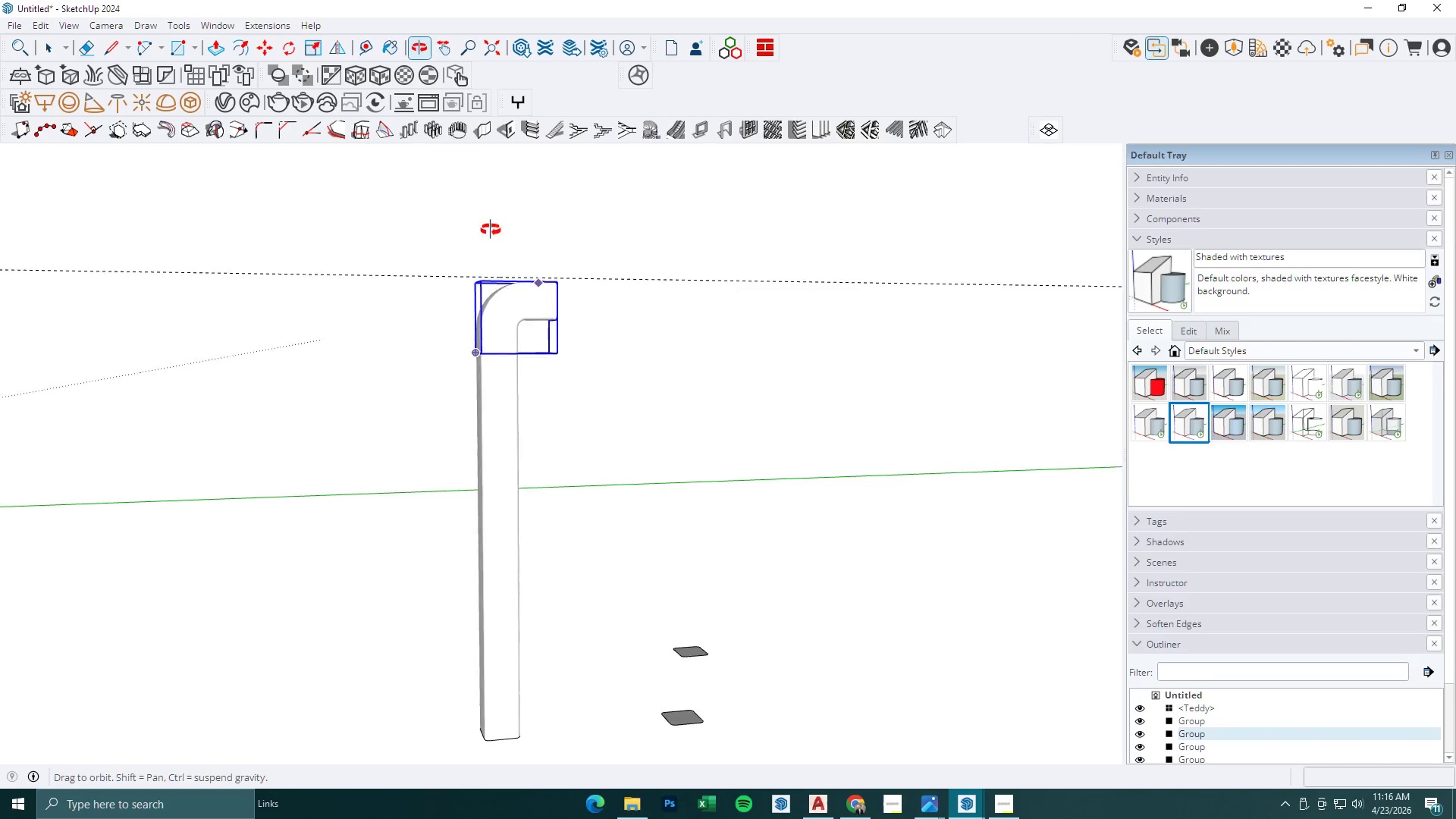 
key(Space)
 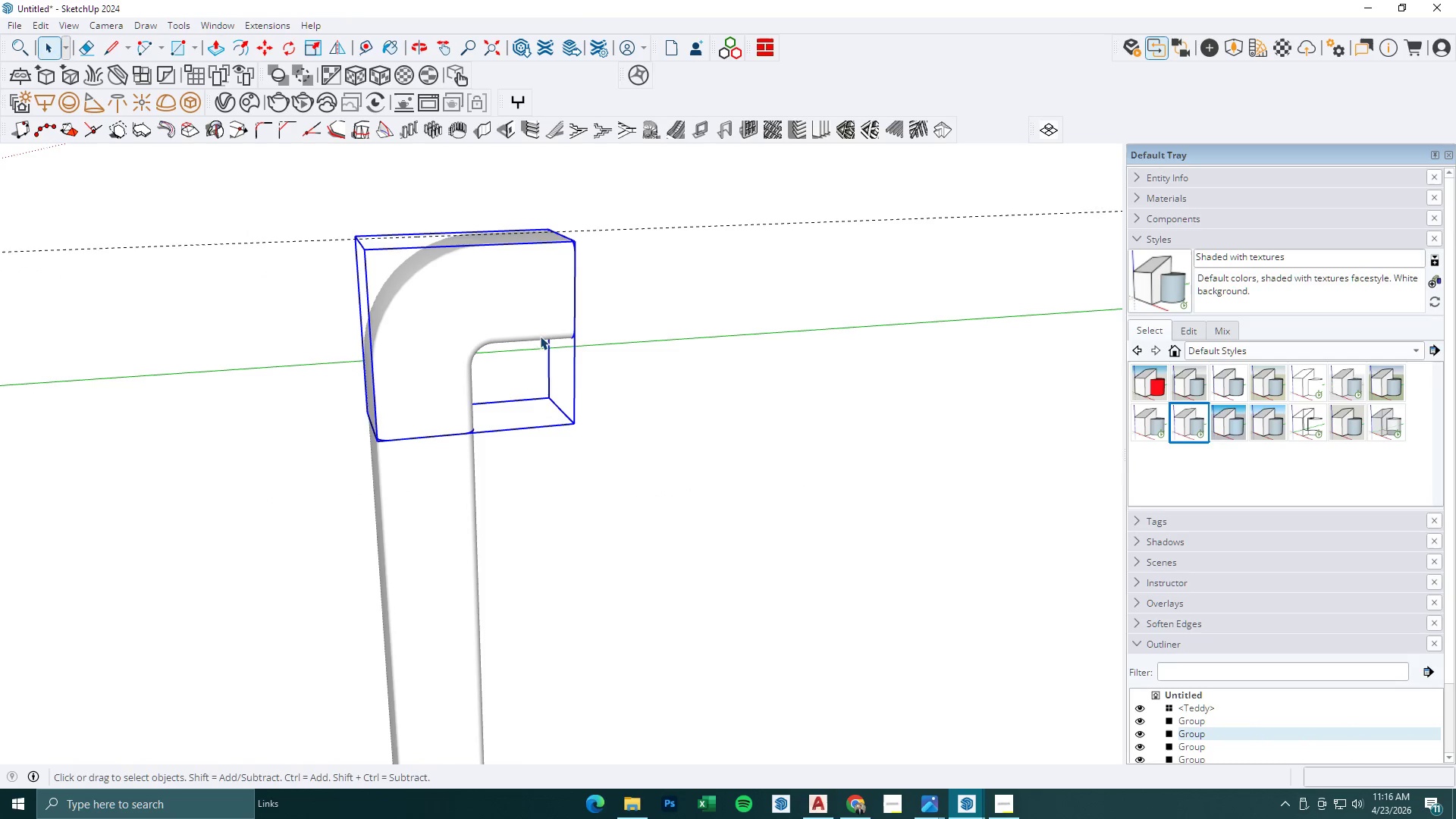 
left_click([540, 334])
 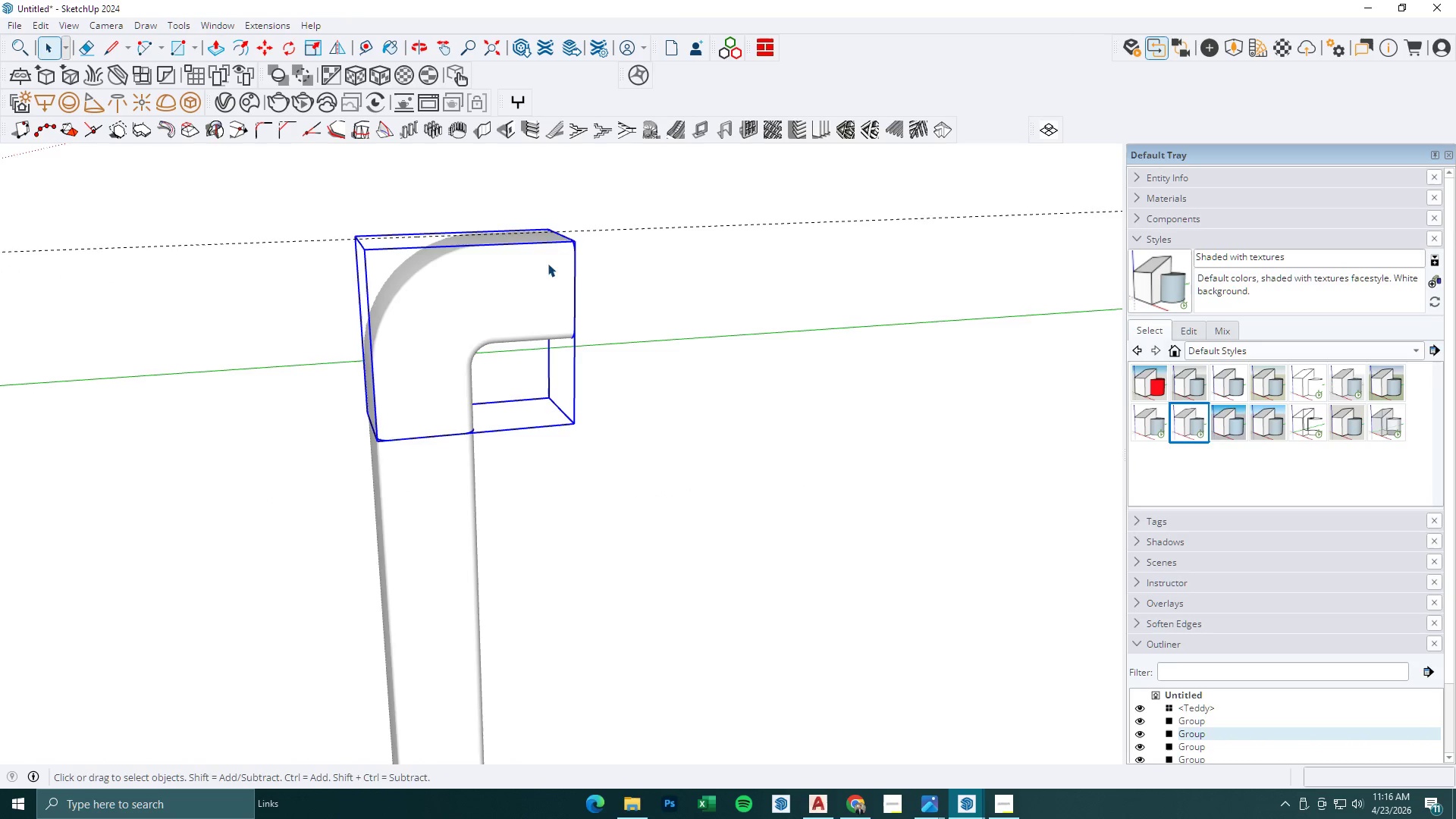 
scroll: coordinate [548, 262], scroll_direction: up, amount: 6.0
 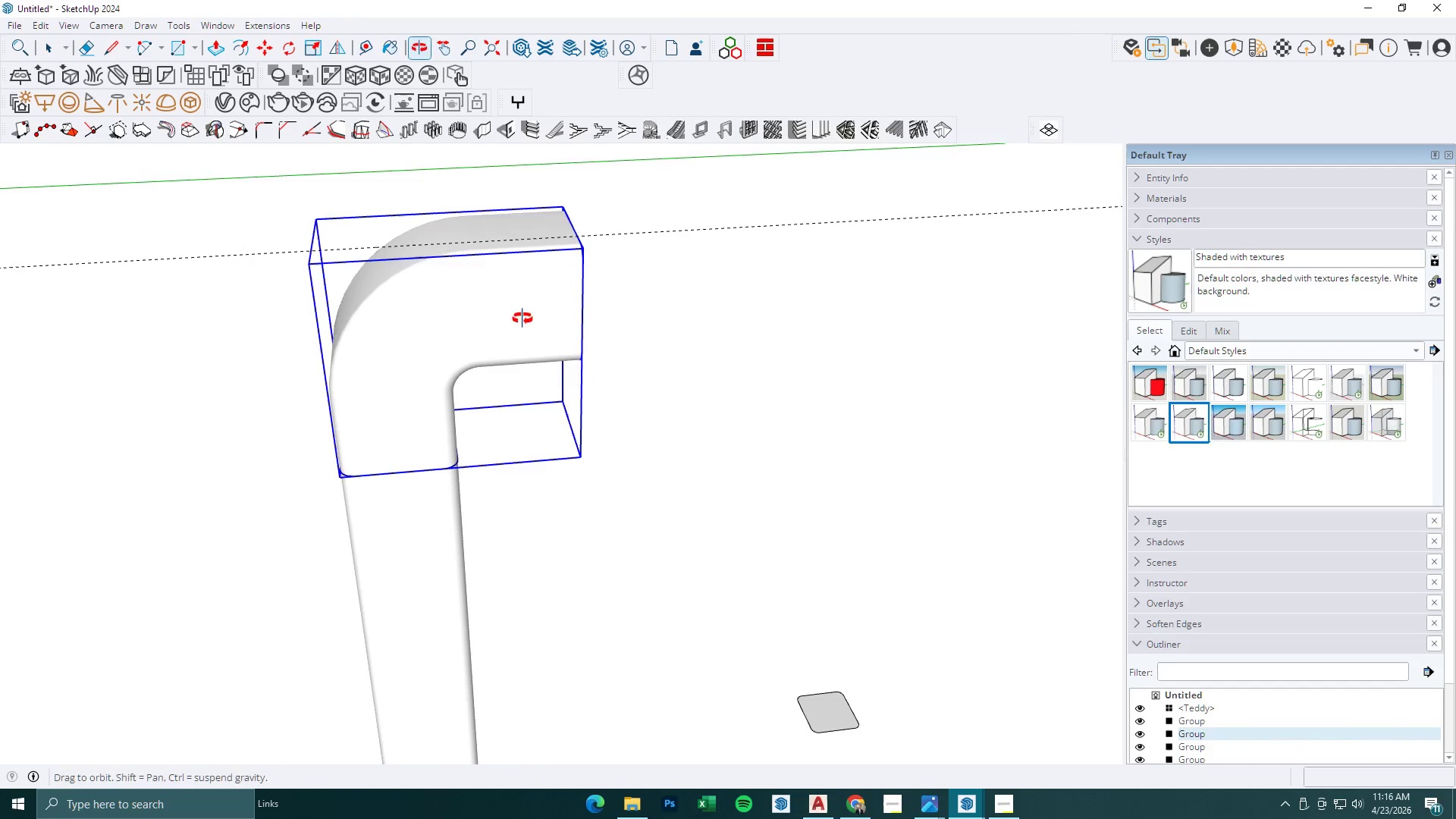 
key(M)
 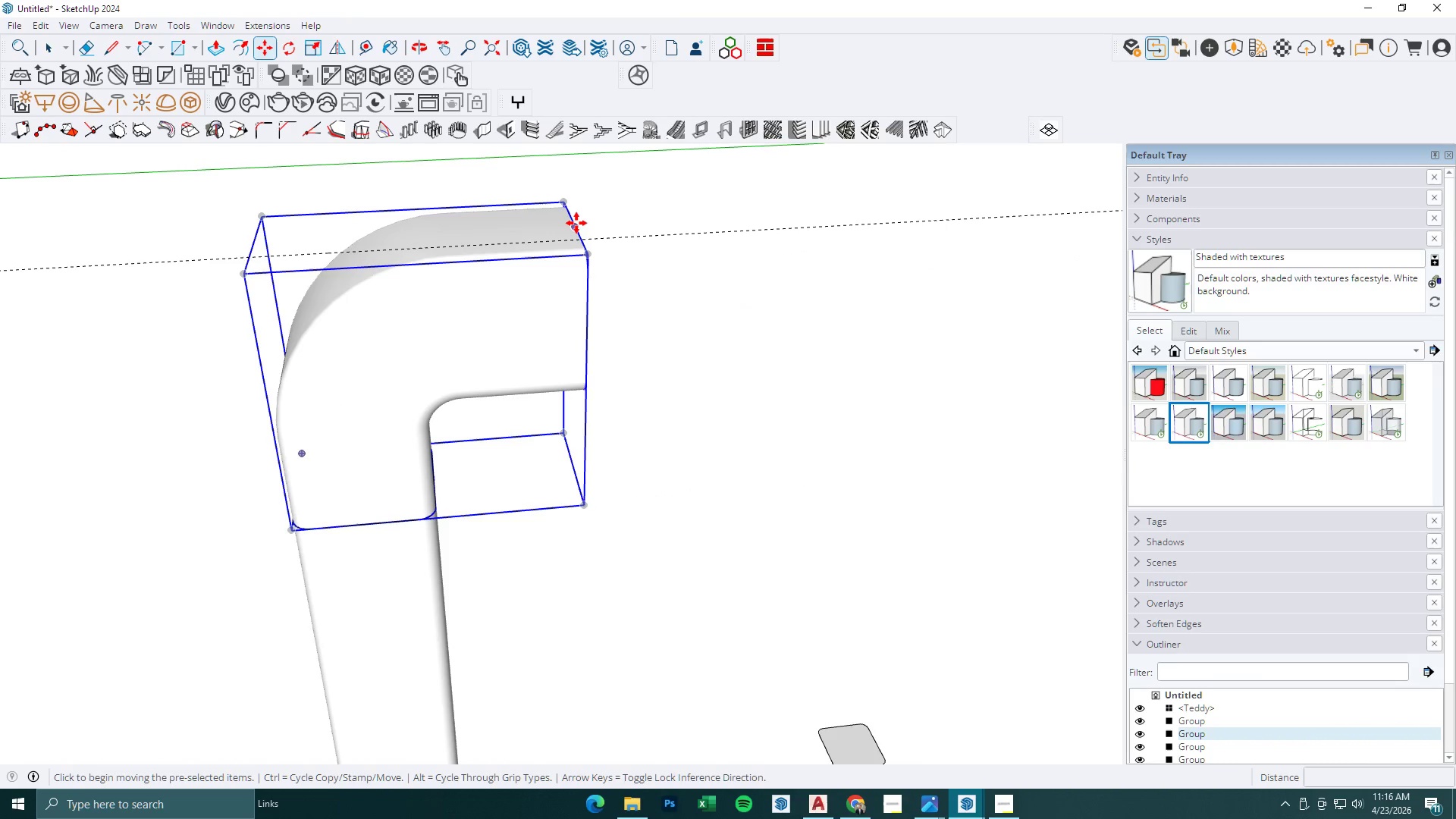 
scroll: coordinate [563, 227], scroll_direction: up, amount: 2.0
 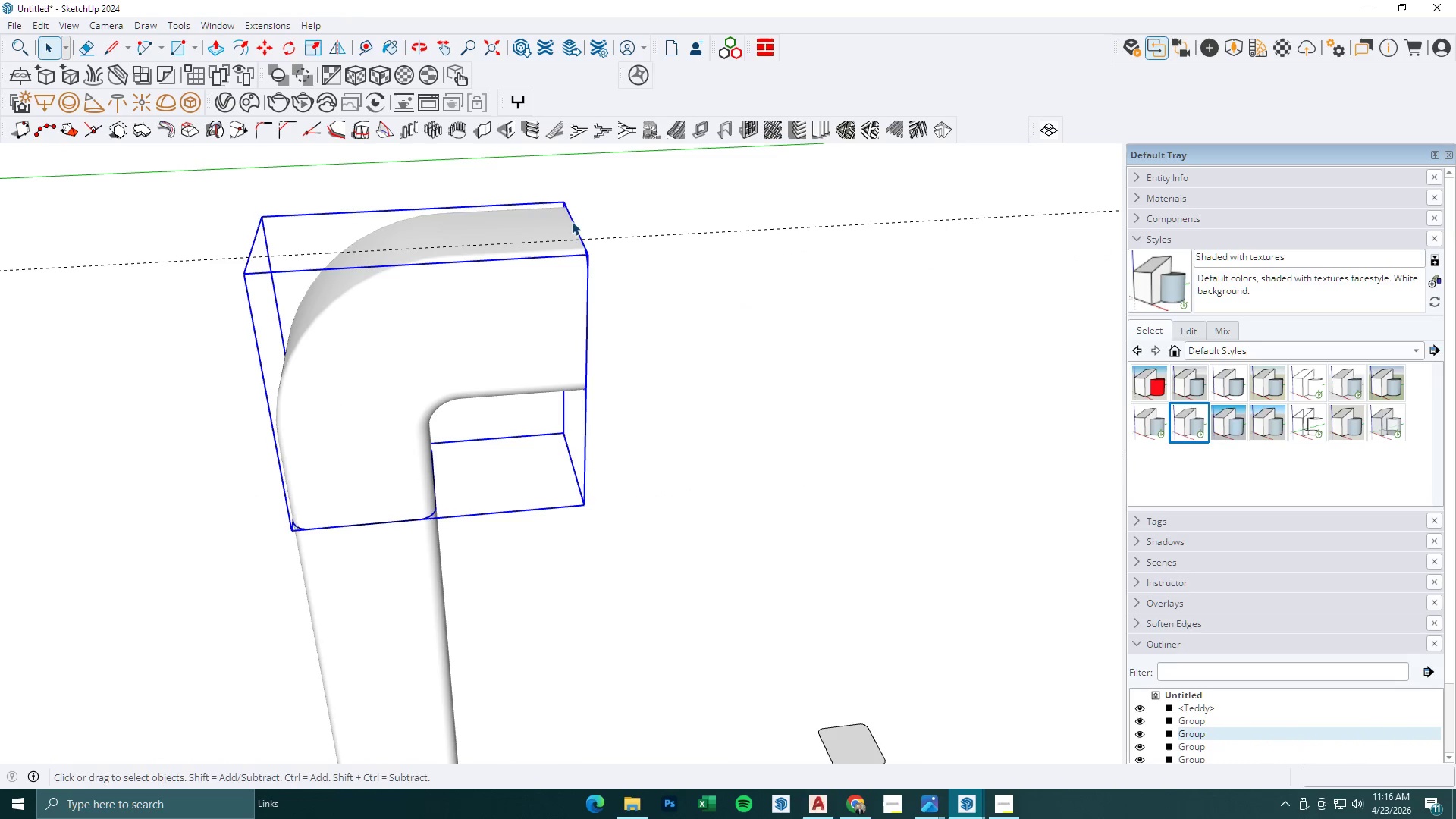 
left_click([576, 223])
 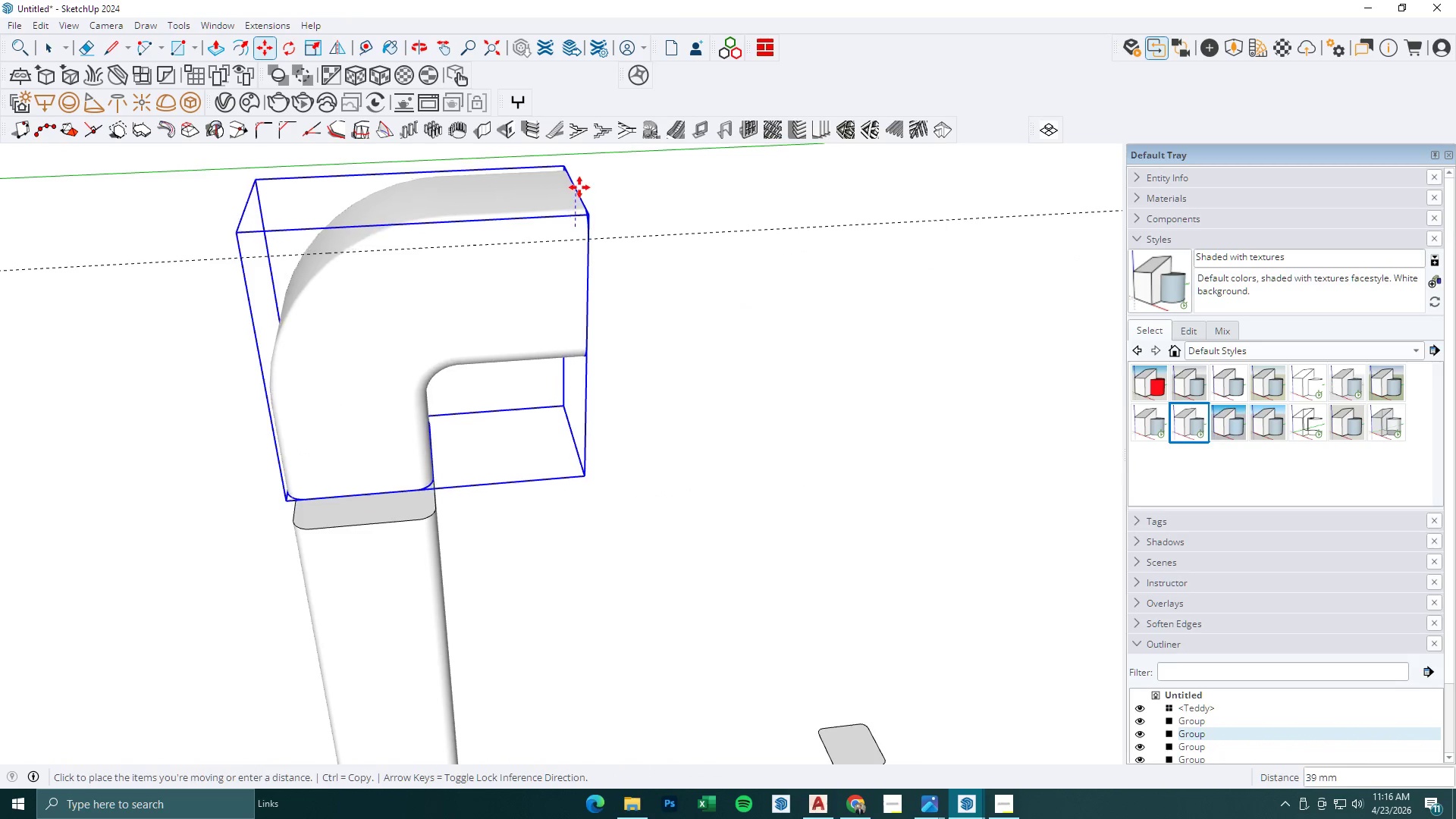 
hold_key(key=ShiftLeft, duration=1.0)
left_click([660, 236])
 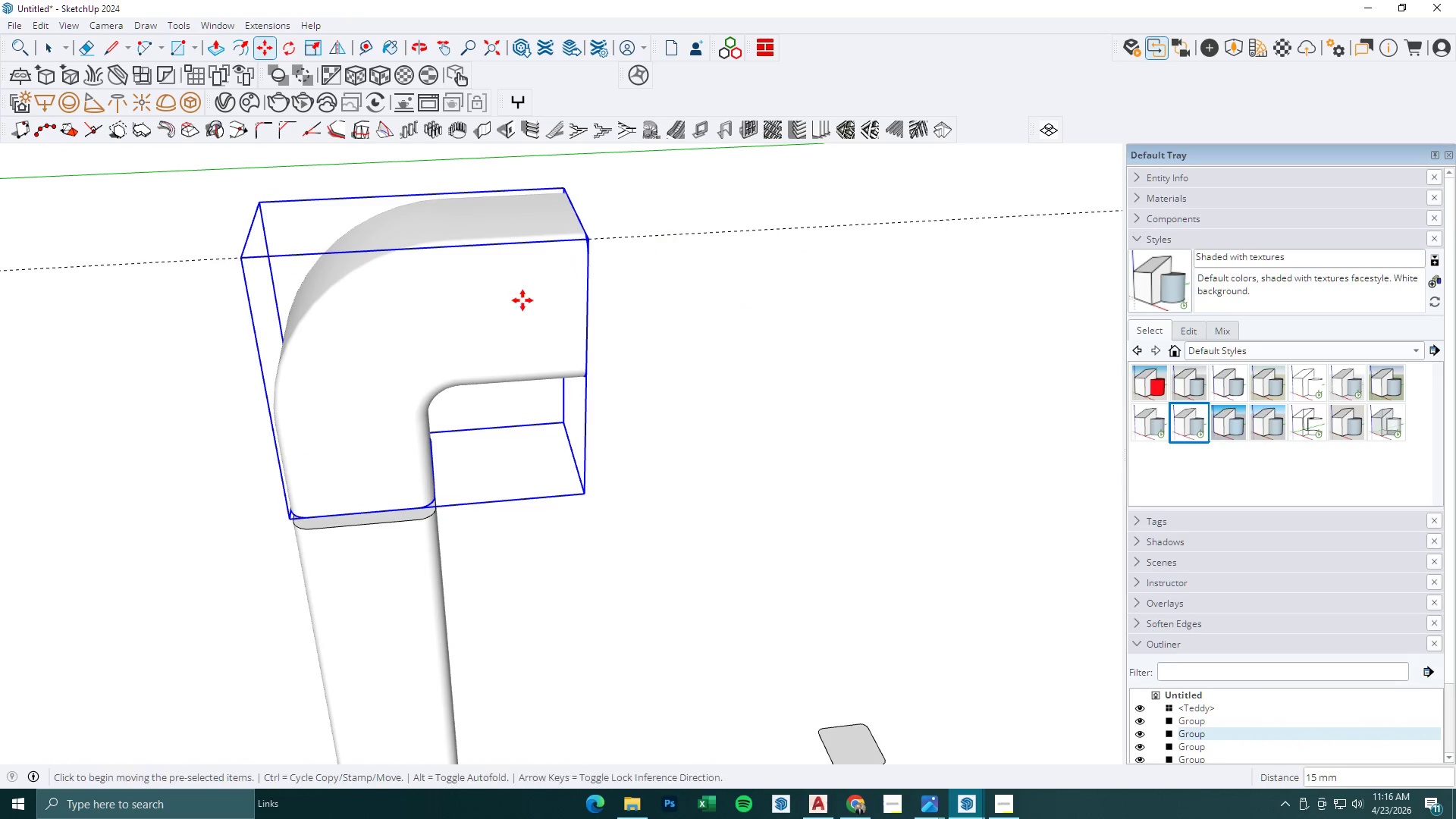 
key(Space)
 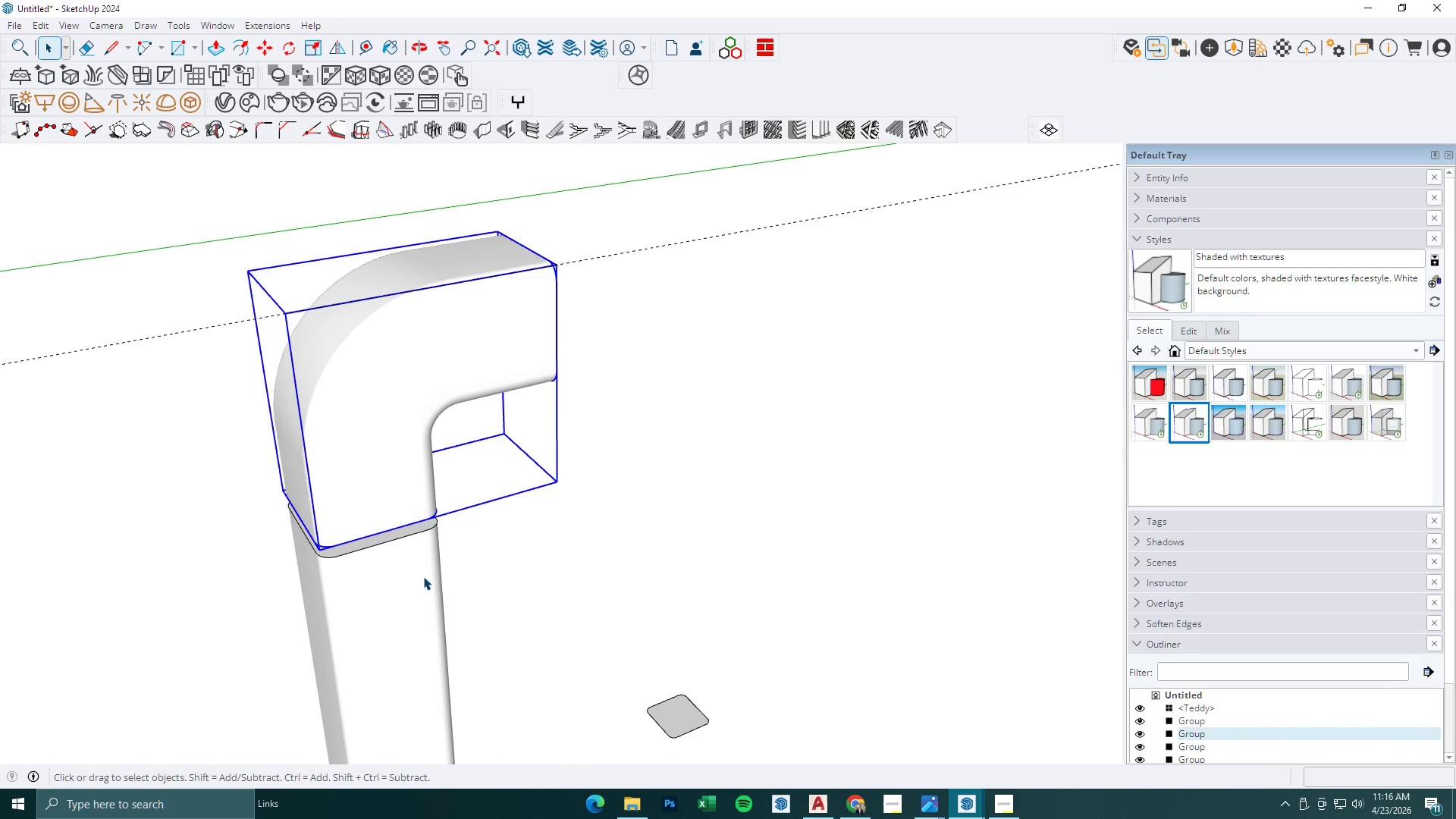 
scroll: coordinate [389, 412], scroll_direction: down, amount: 2.0
 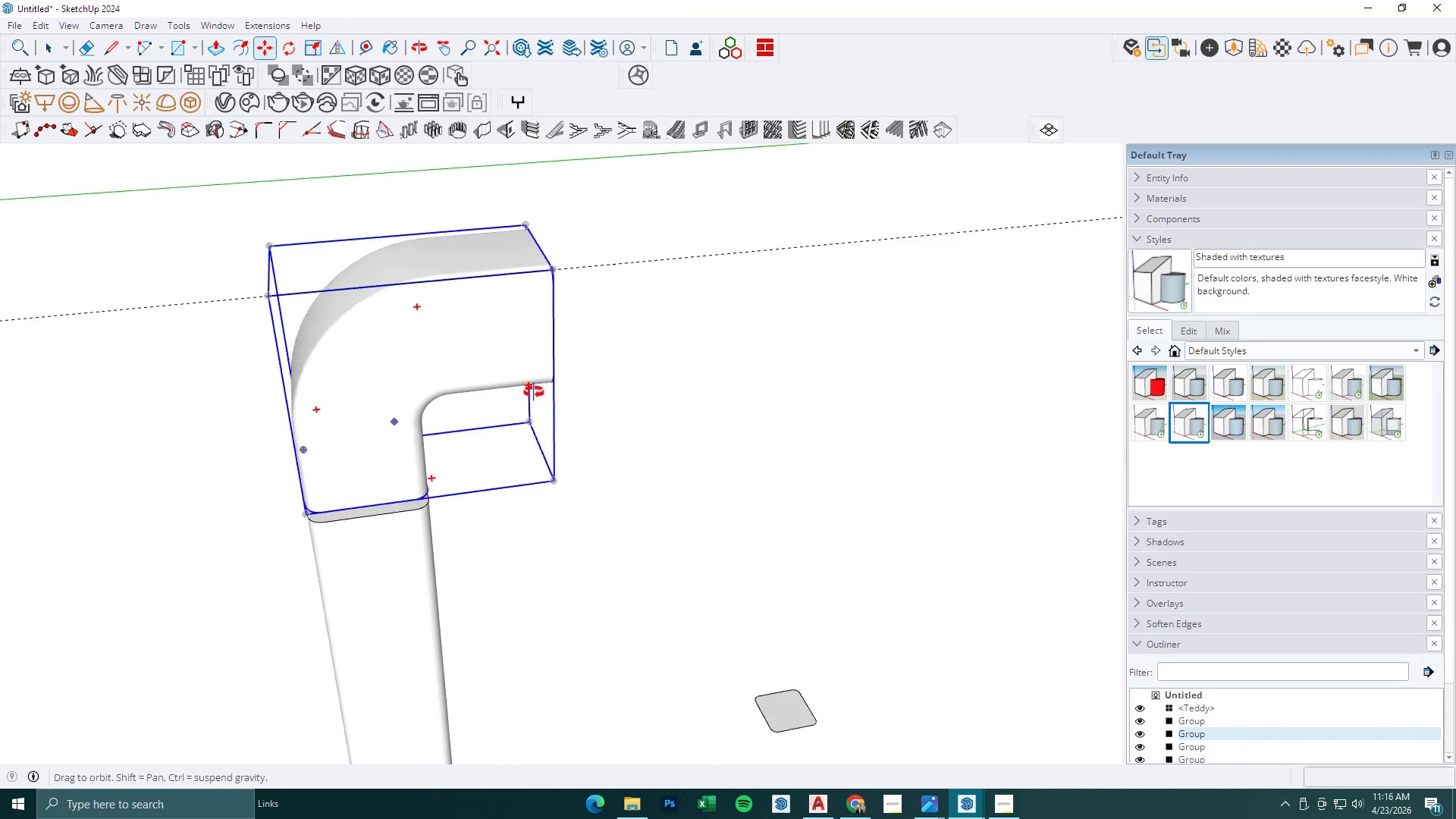 
double_click([423, 576])
 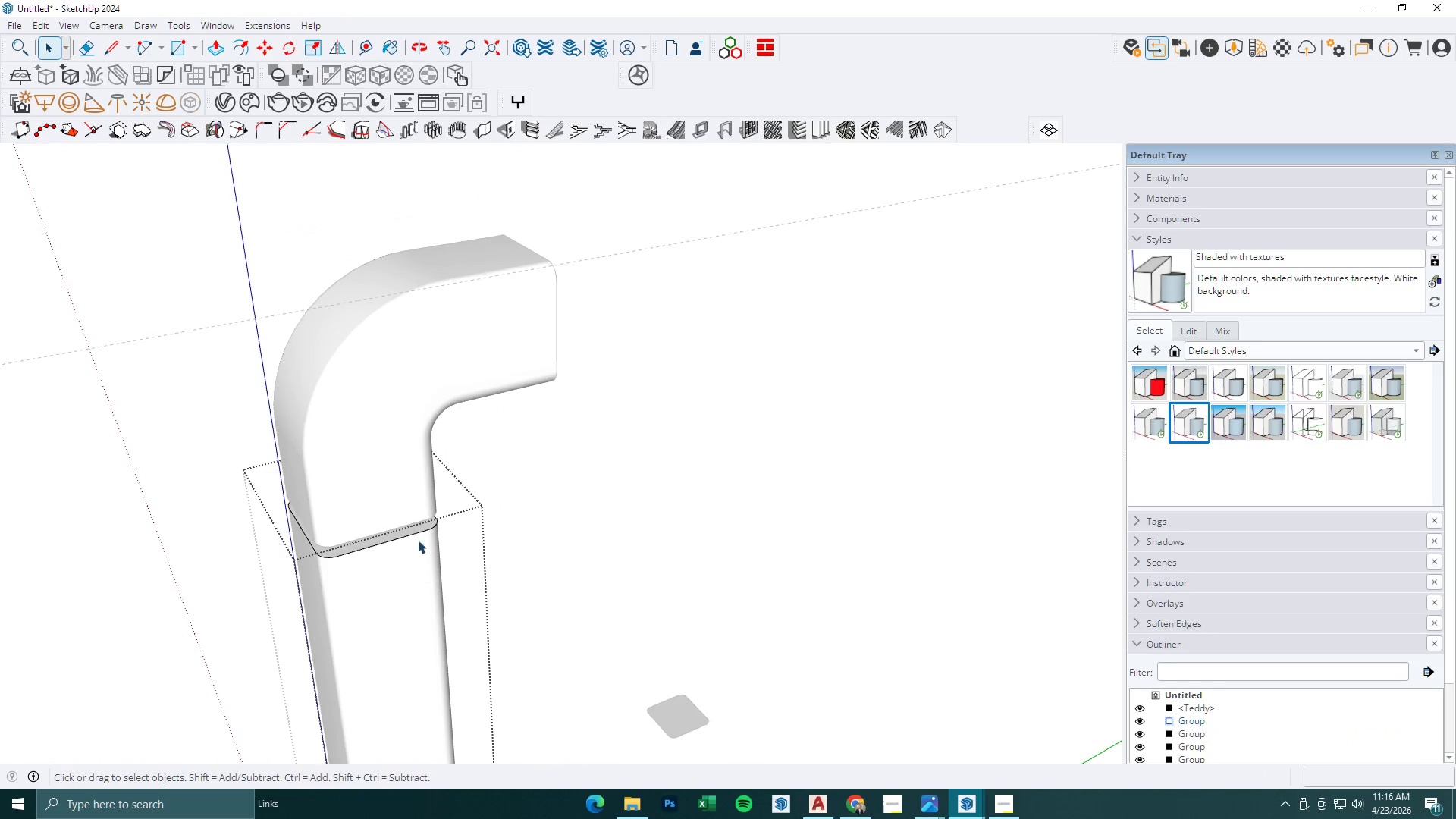 
key(P)
 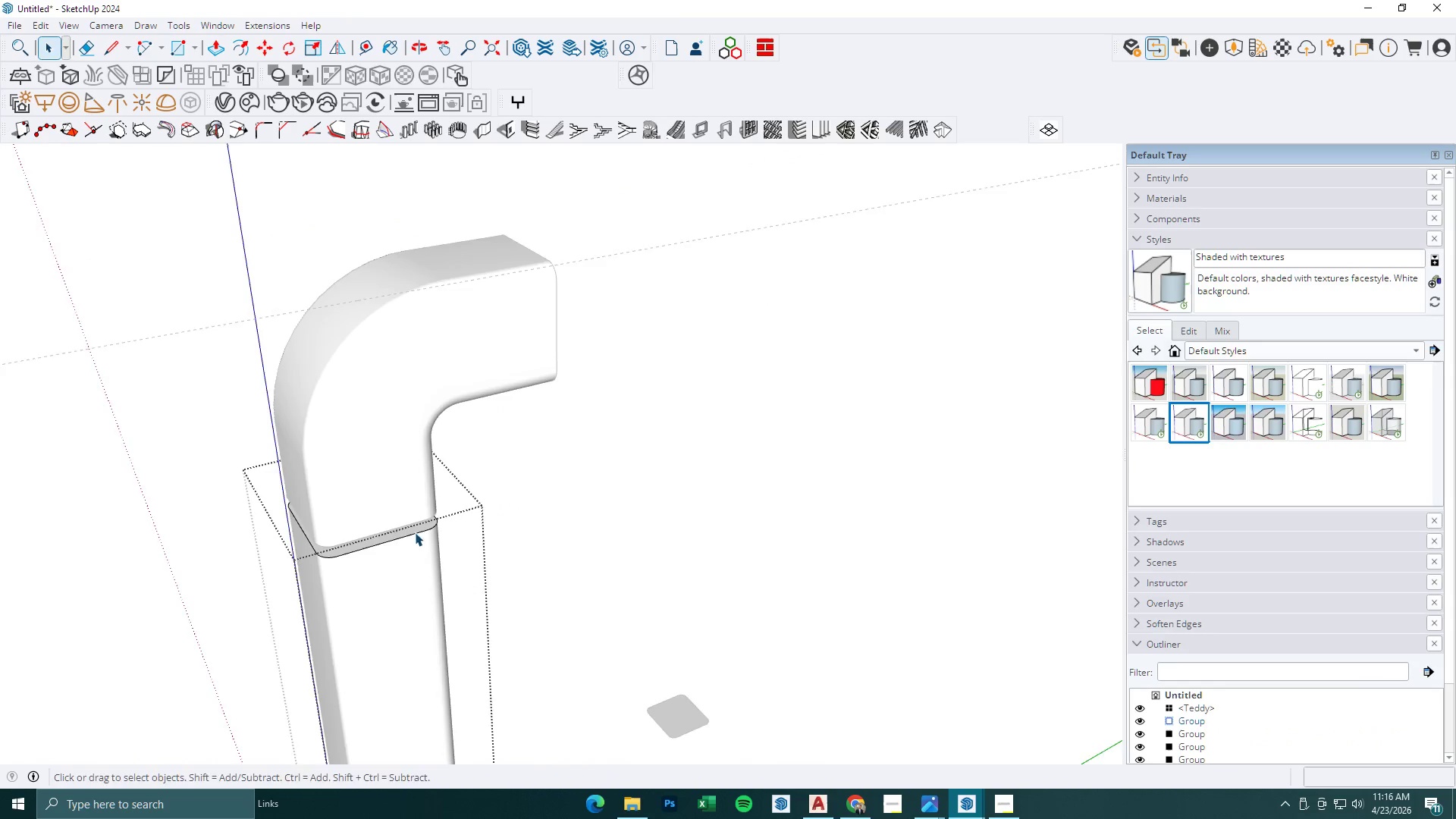 
left_click([406, 524])
 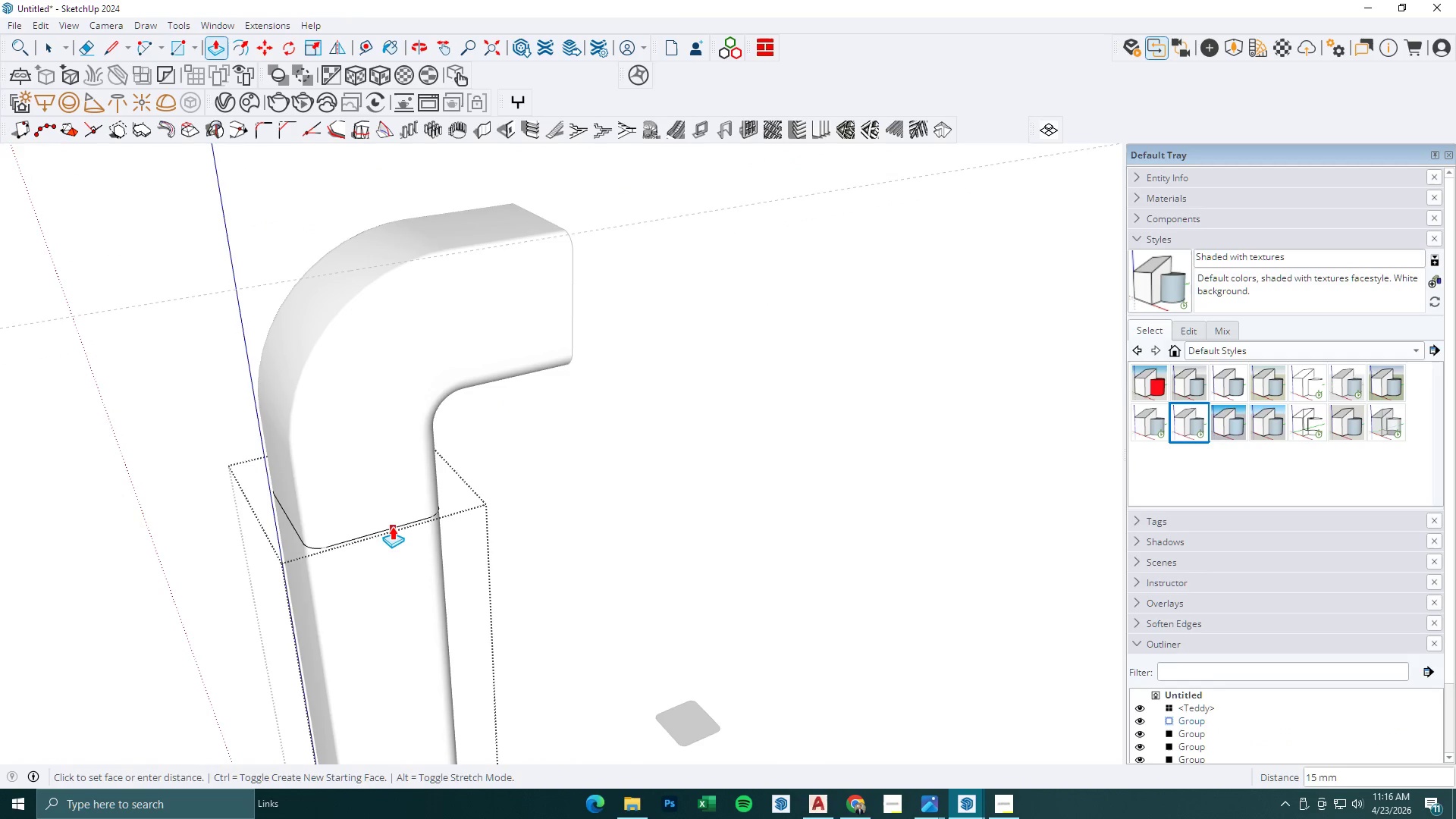 
scroll: coordinate [415, 532], scroll_direction: up, amount: 1.0
 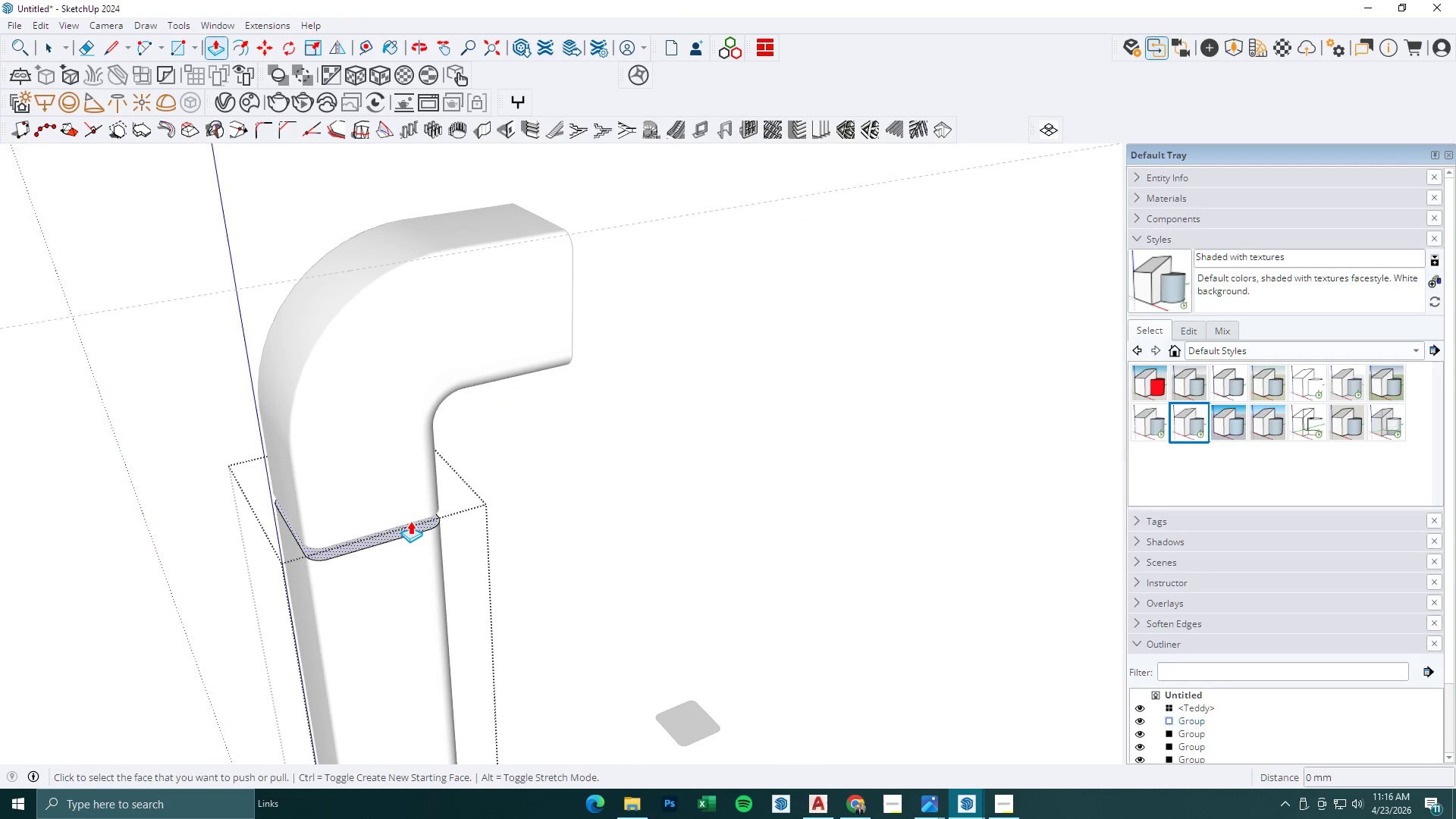 
left_click([392, 526])
 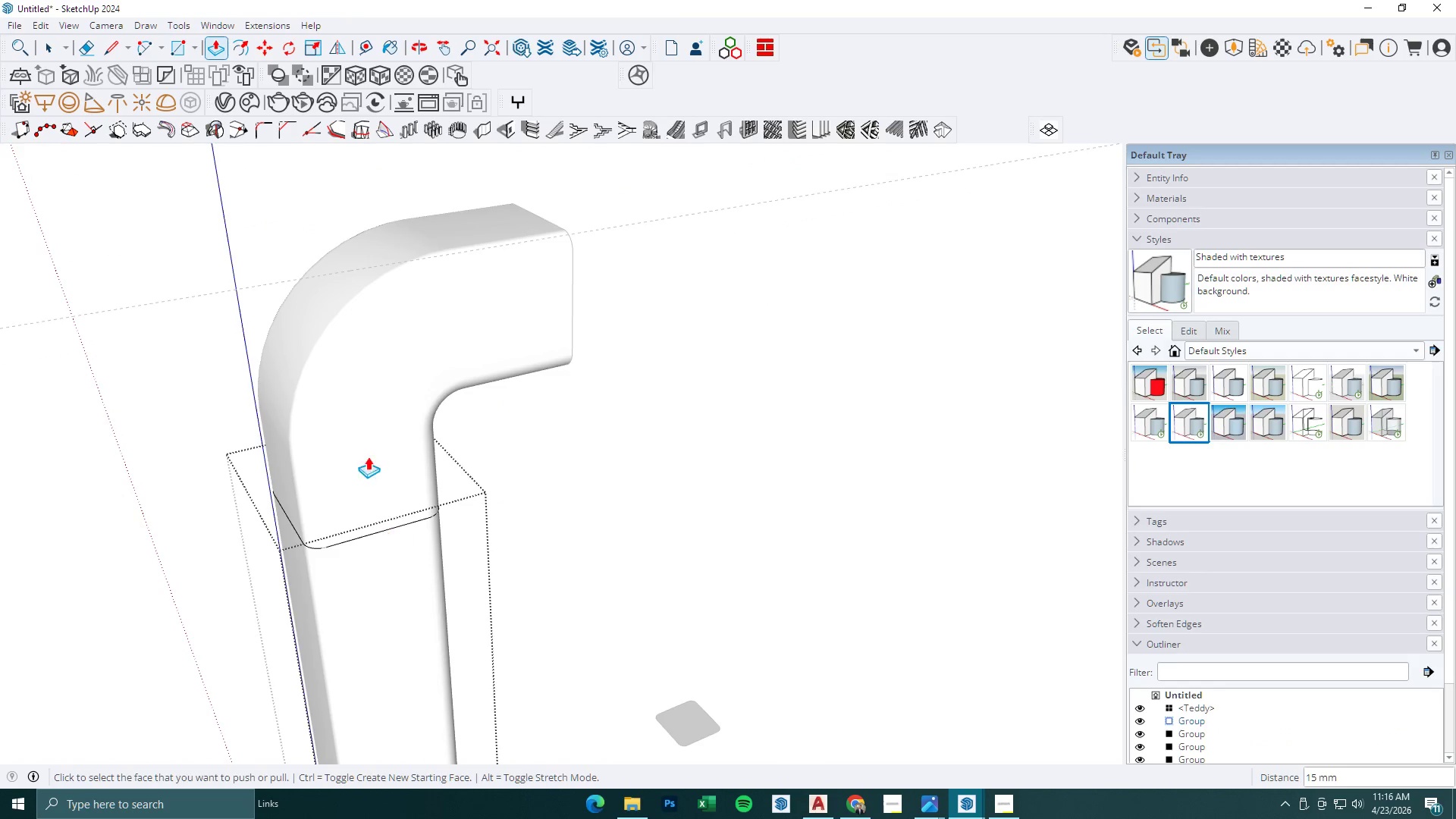 
key(Space)
 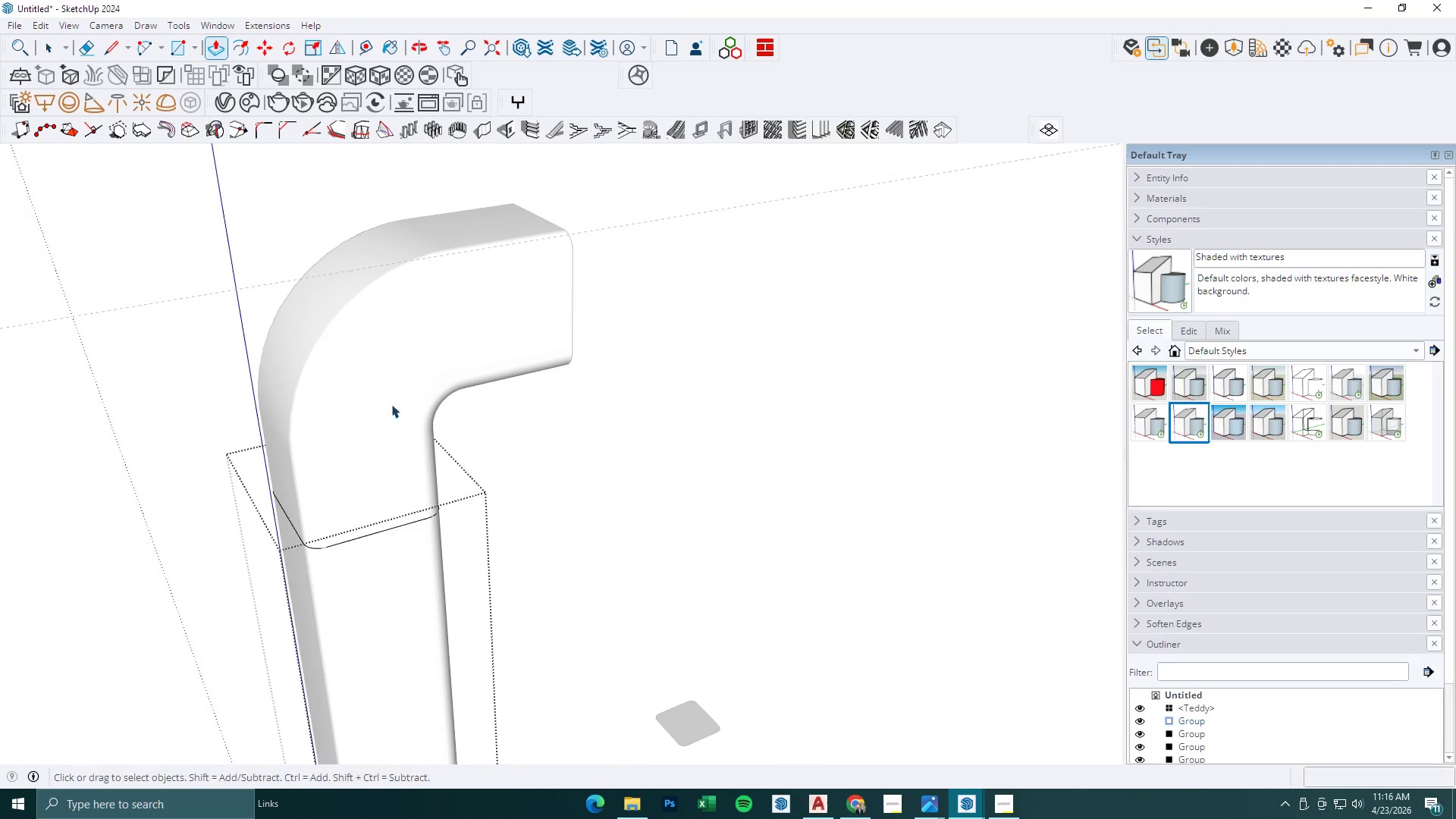 
key(Escape)
 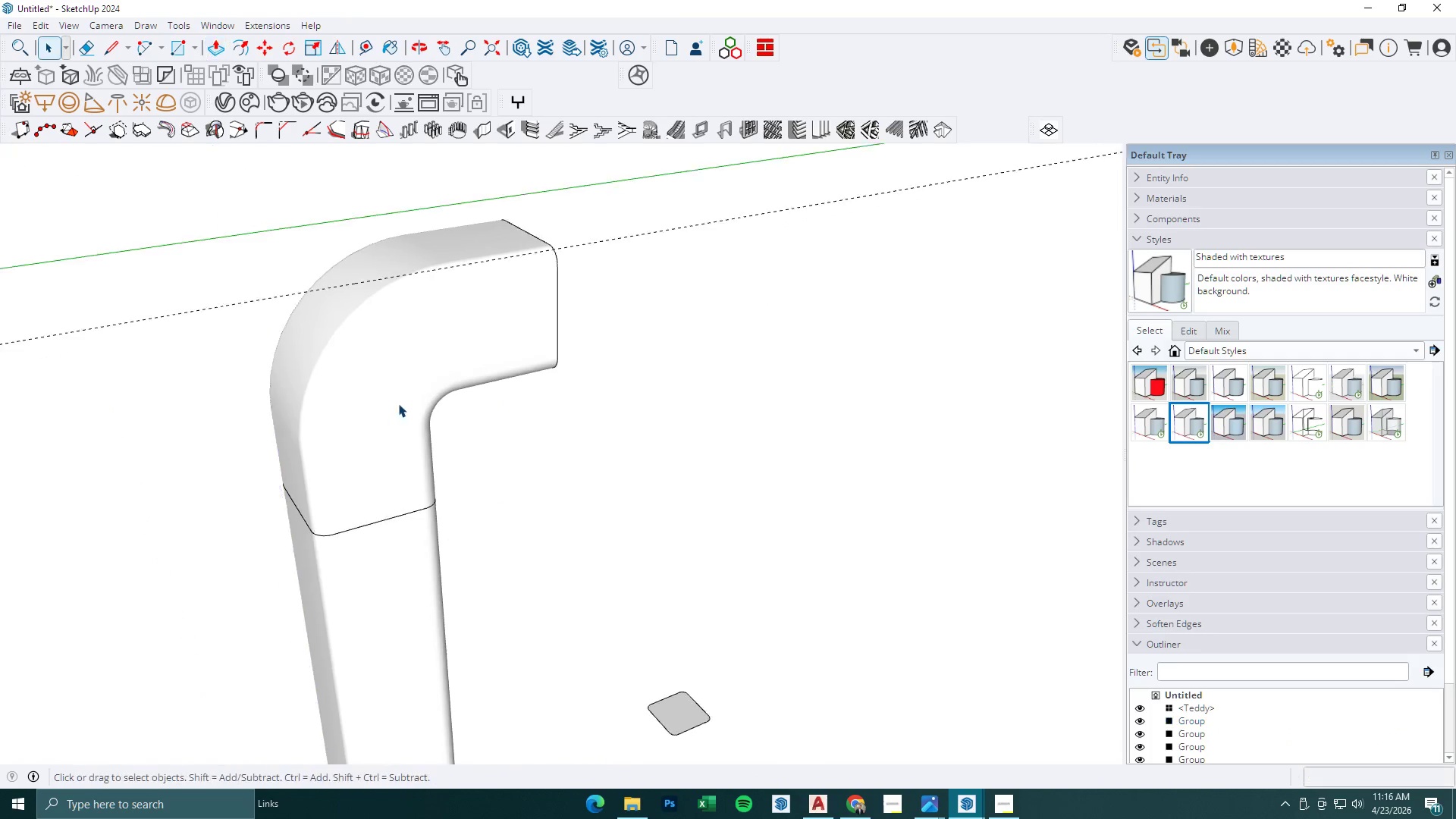 
key(Escape)
 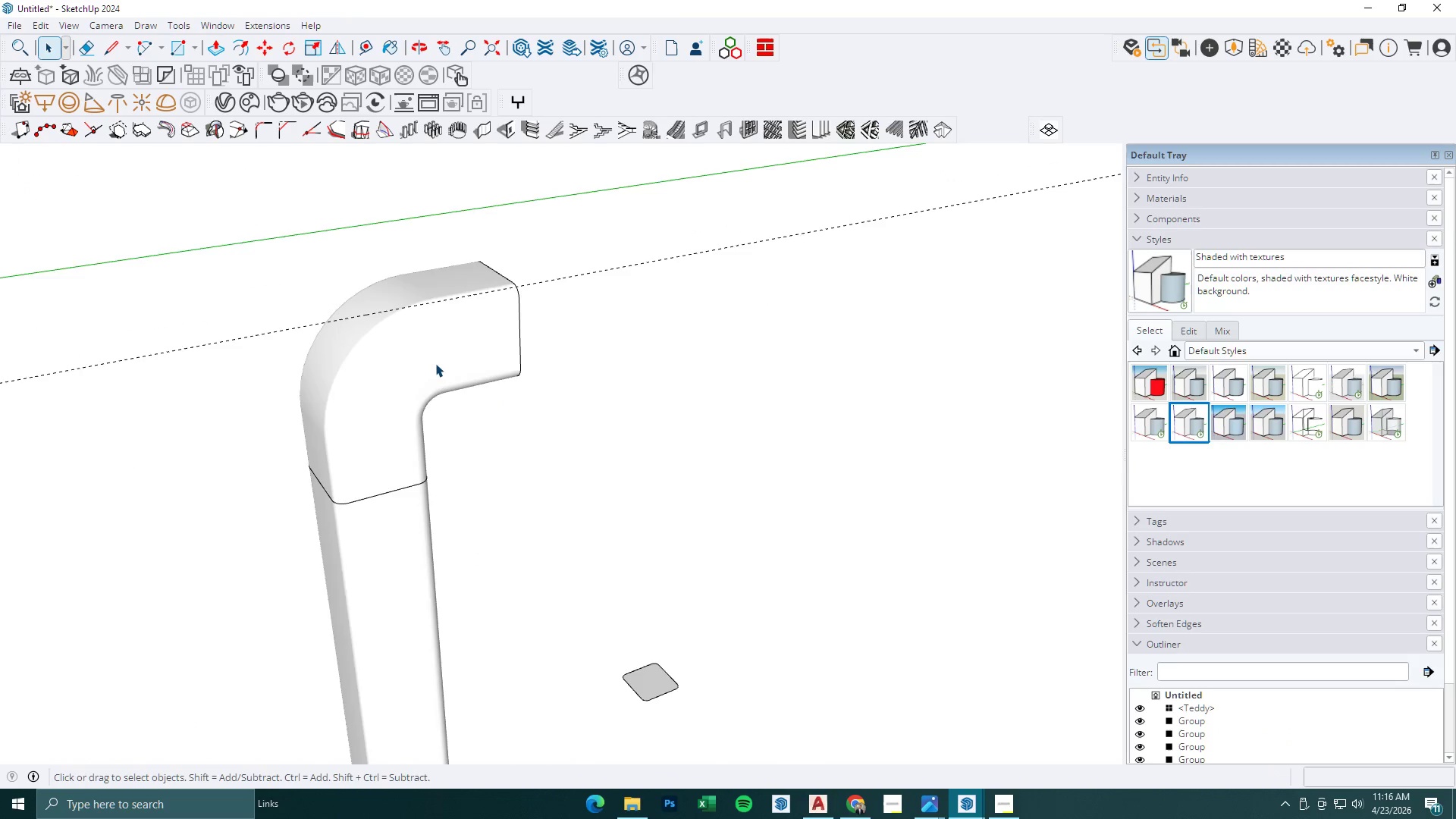 
key(Escape)
 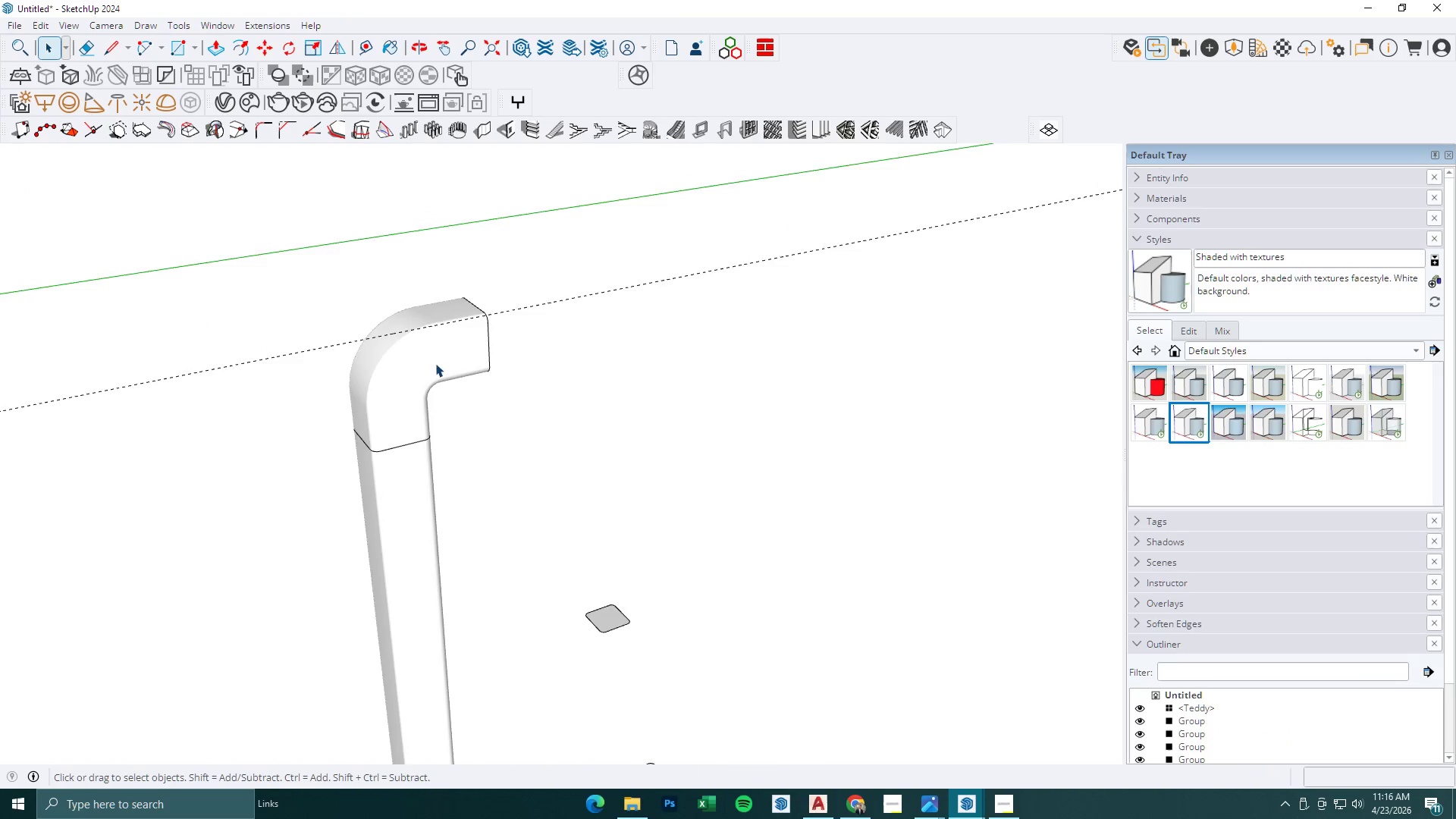 
key(Escape)
 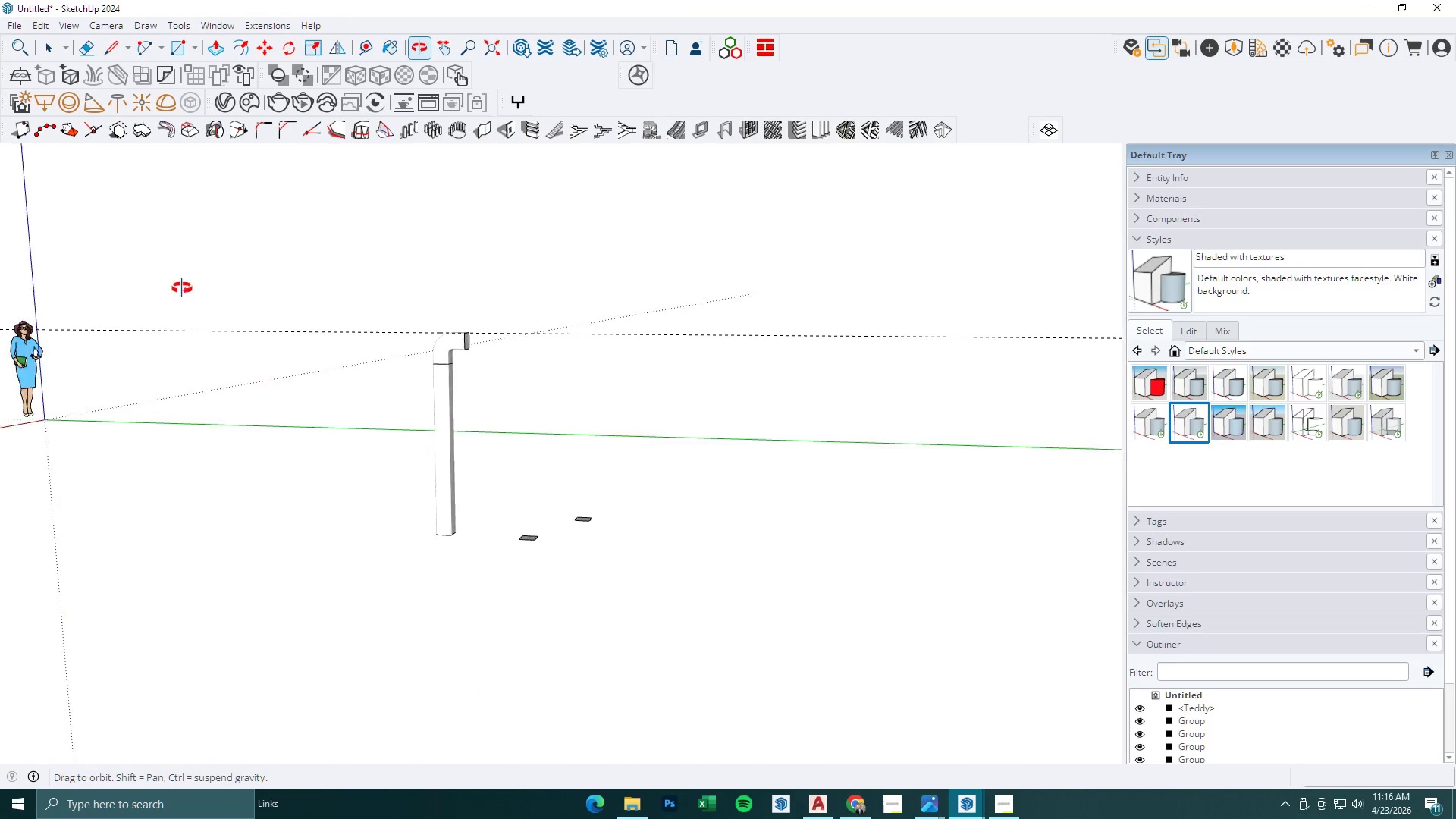 
scroll: coordinate [475, 395], scroll_direction: down, amount: 18.0
 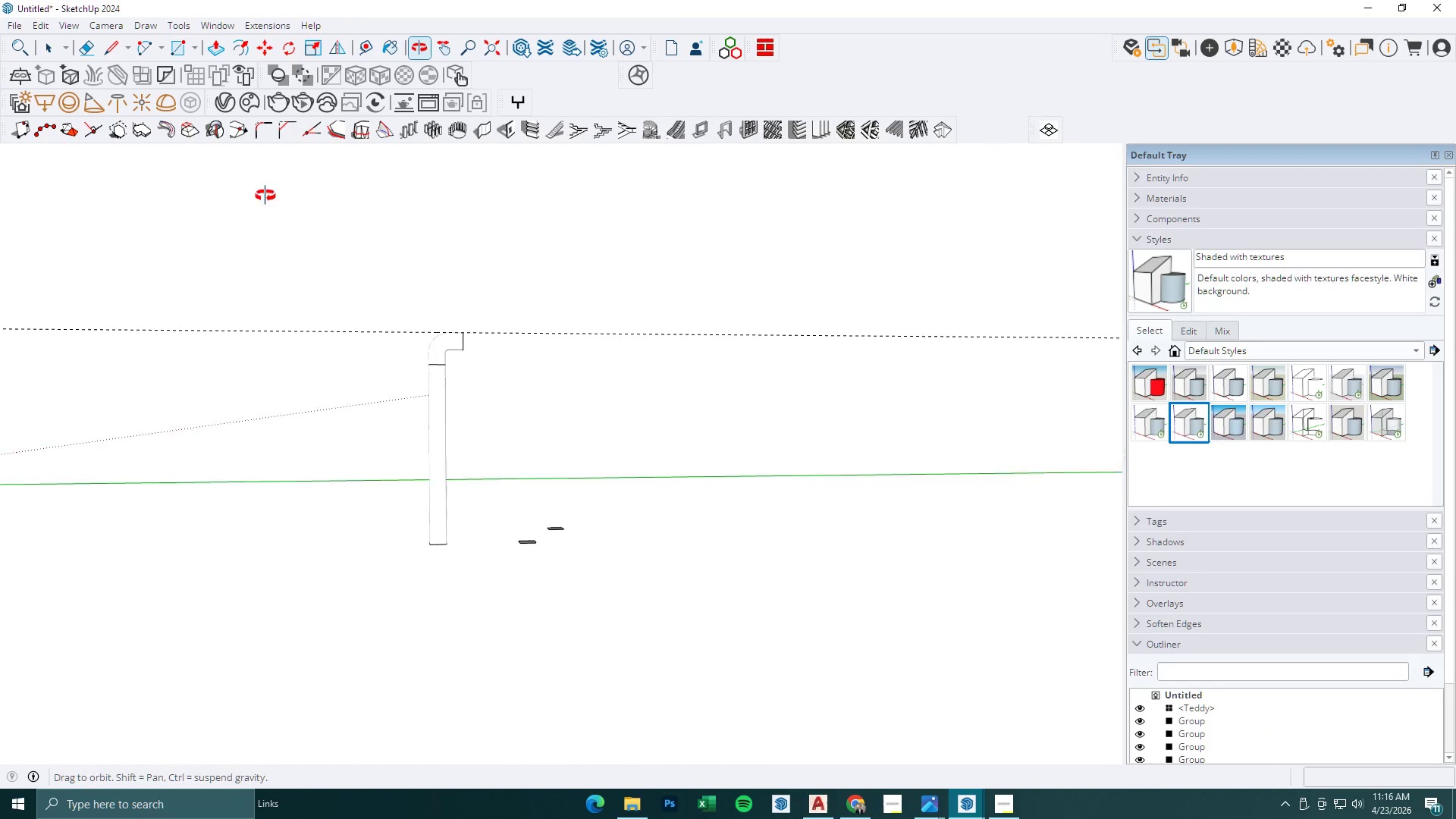 
key(Space)
 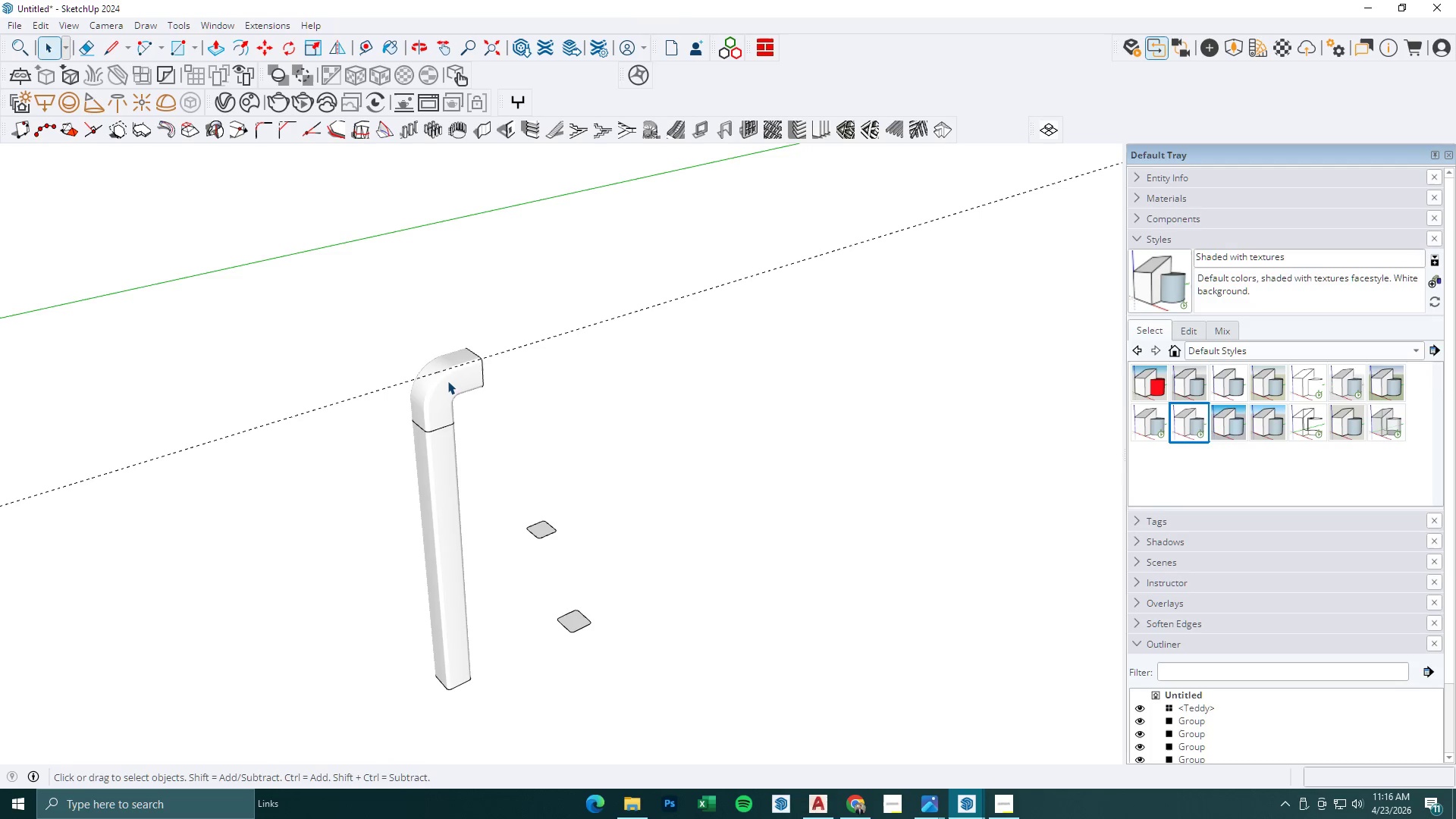 
left_click([451, 378])
 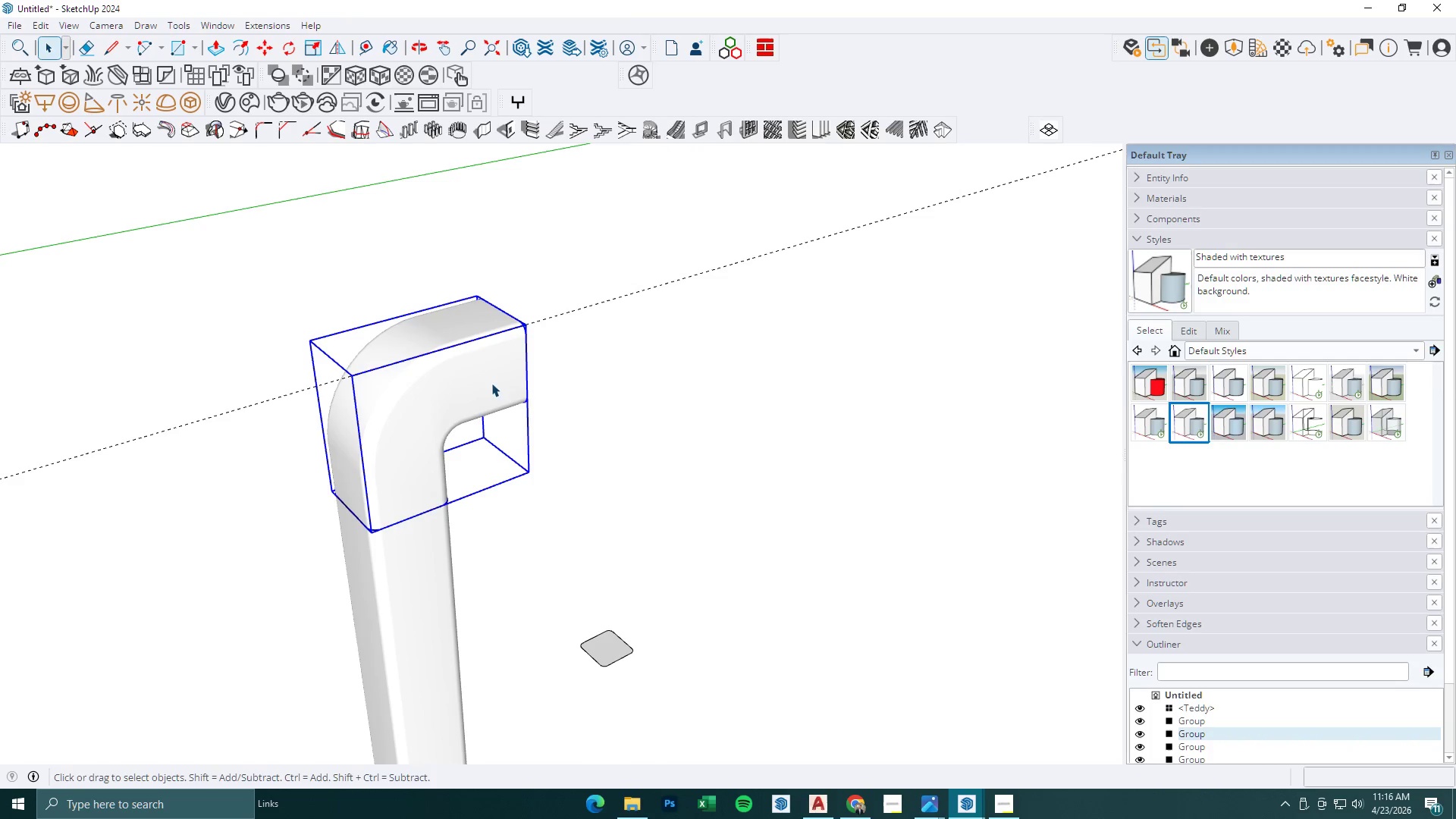 
key(M)
 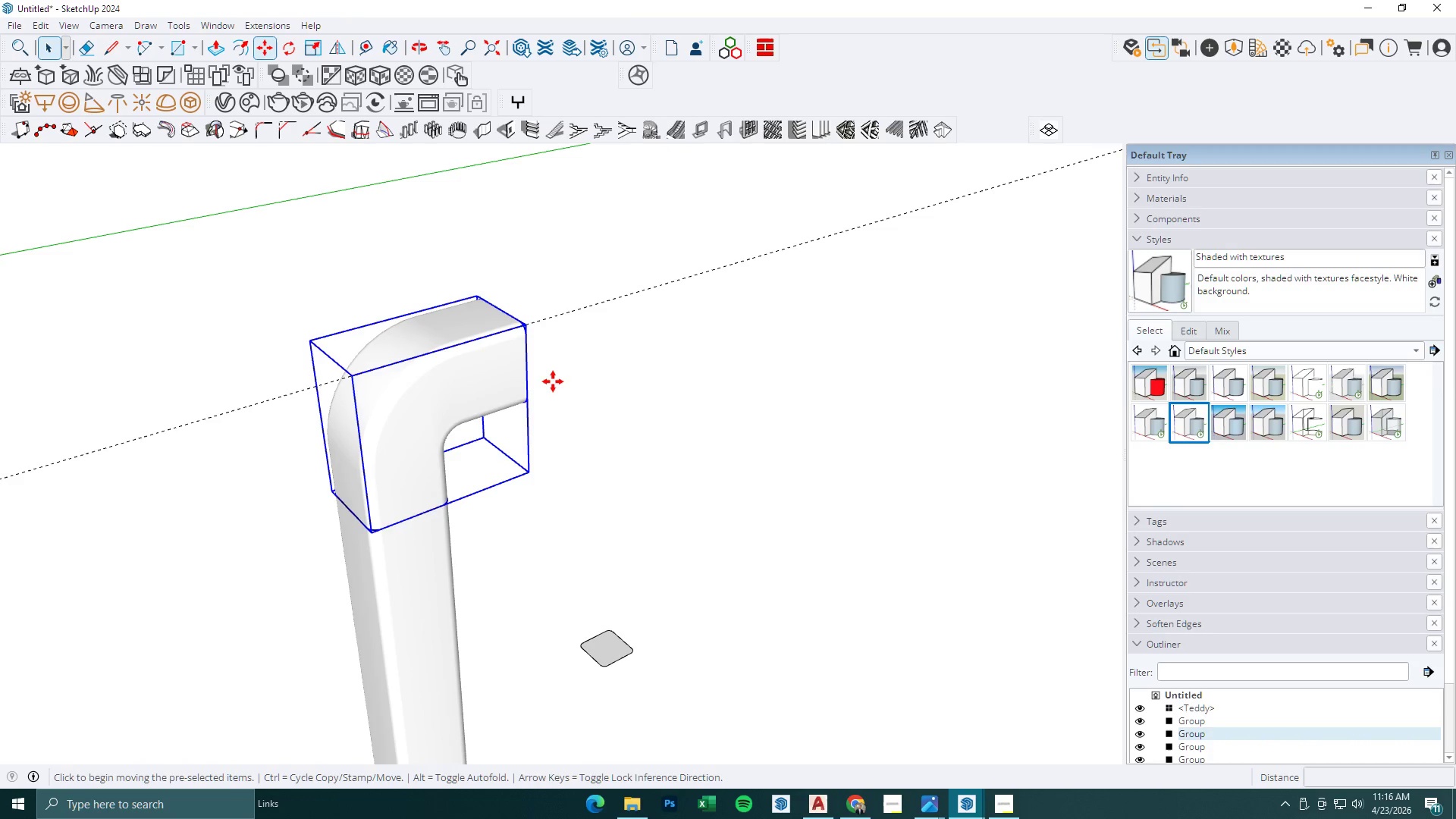 
scroll: coordinate [491, 377], scroll_direction: up, amount: 15.0
 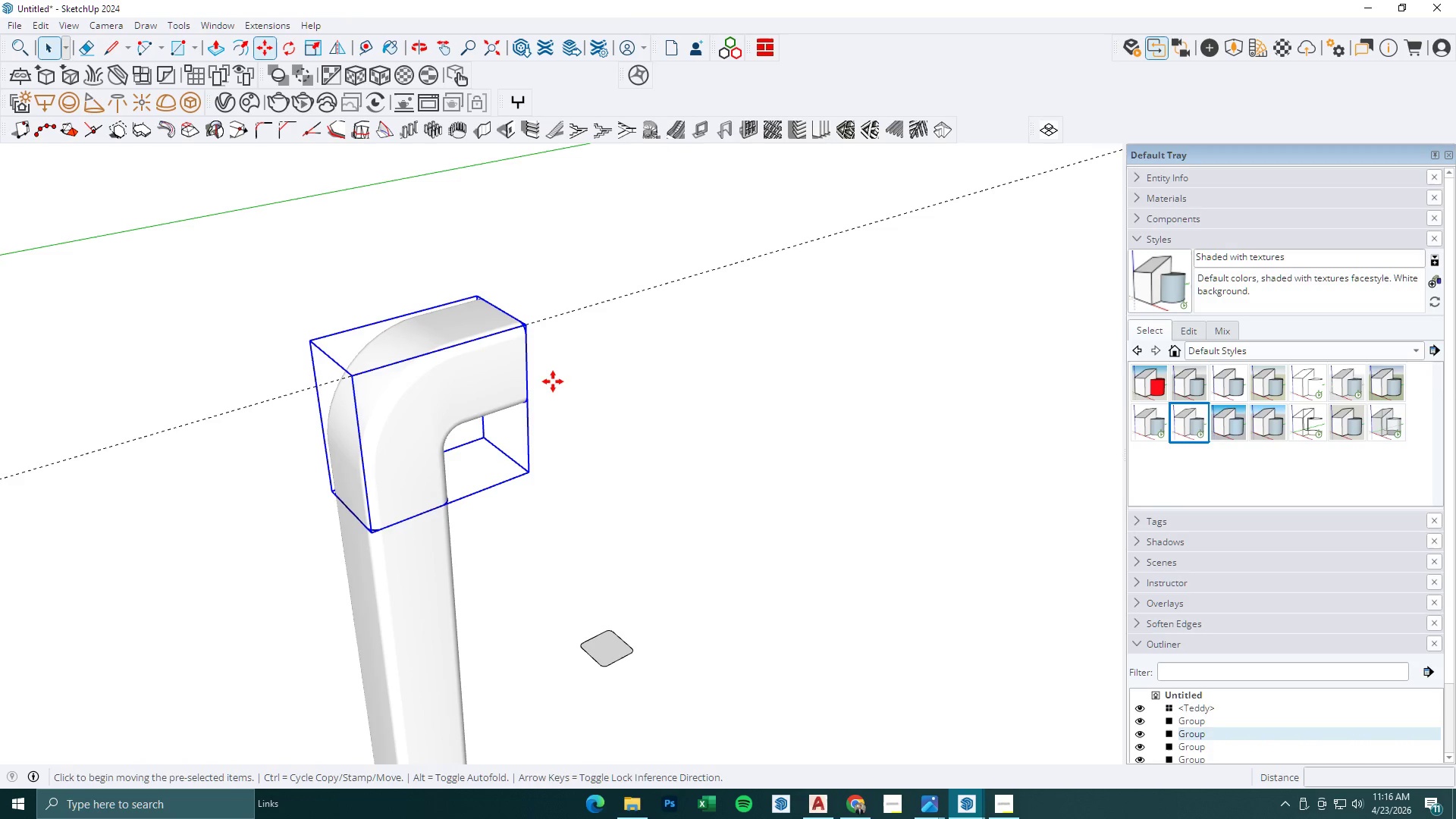 
left_click([553, 379])
 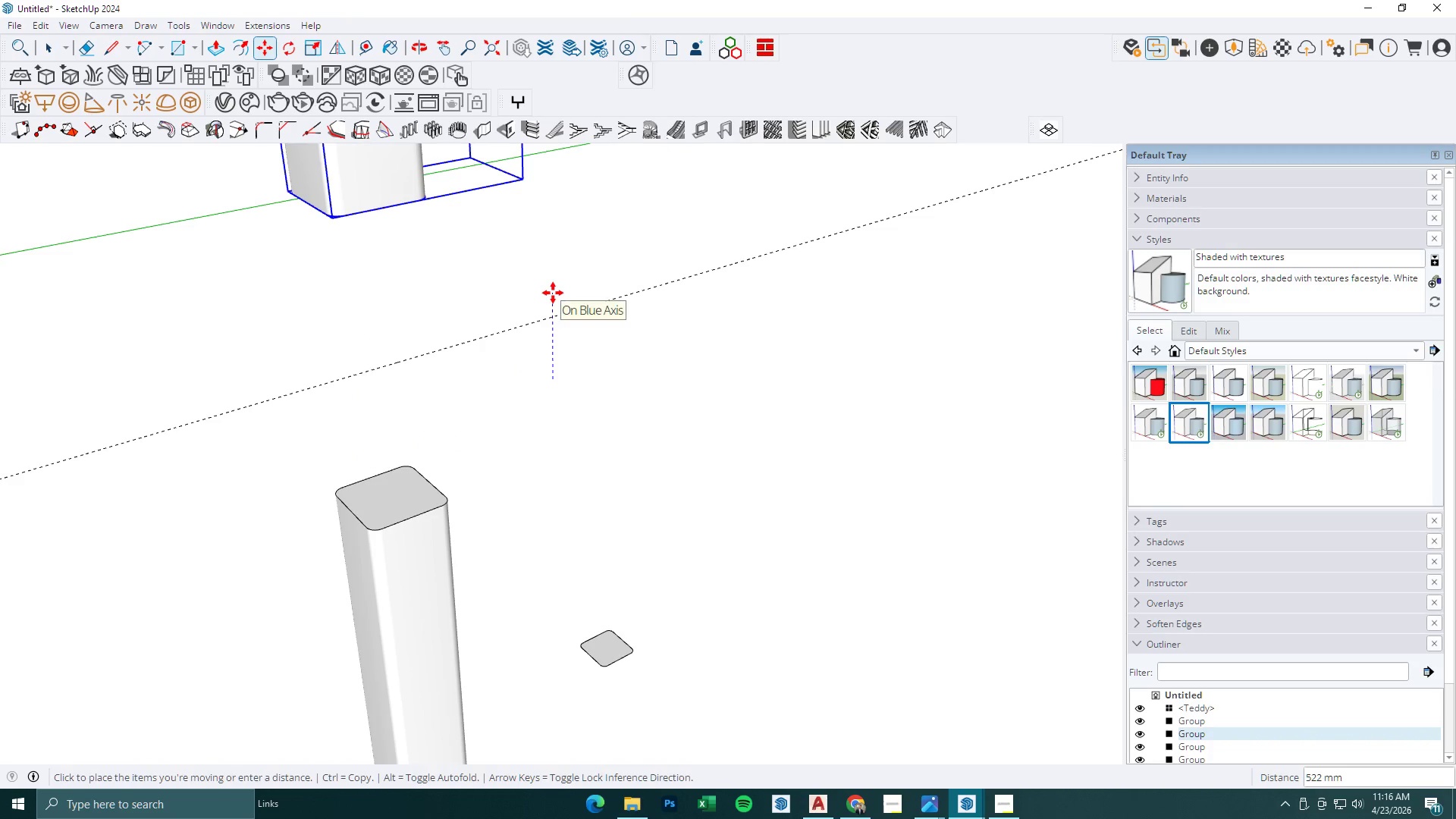 
key(Numpad1)
 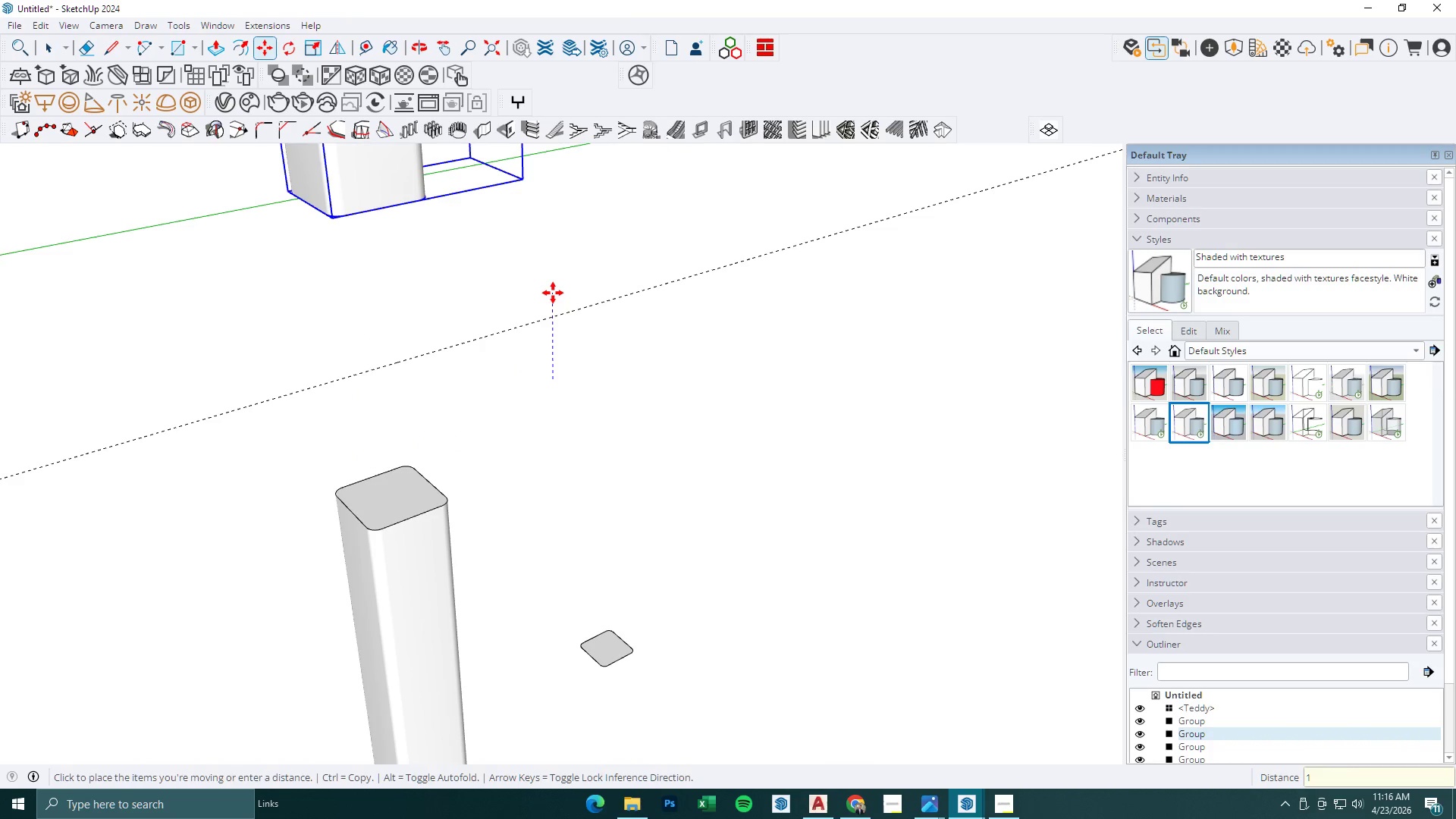 
key(Numpad5)
 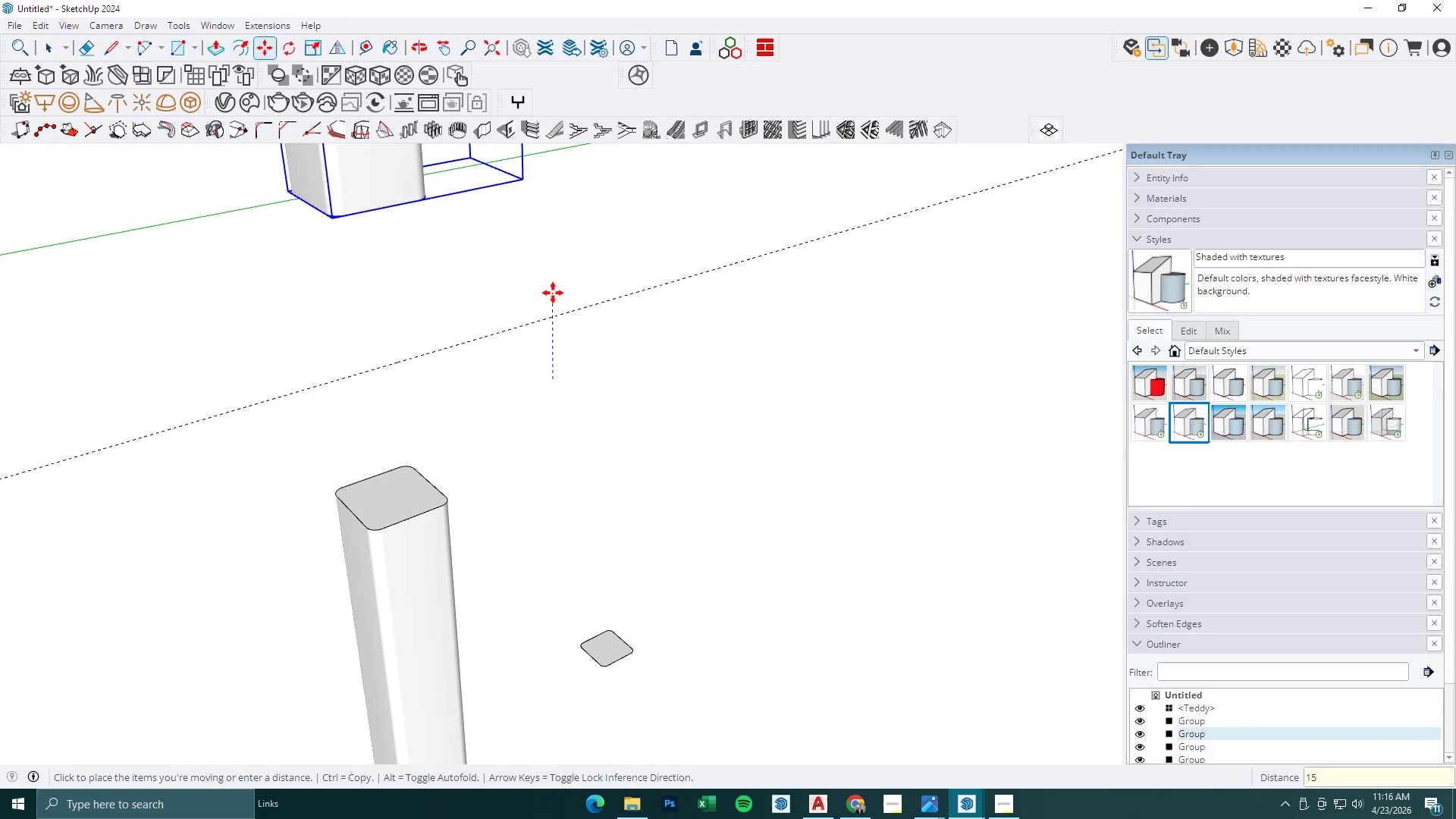 
key(Numpad0)
 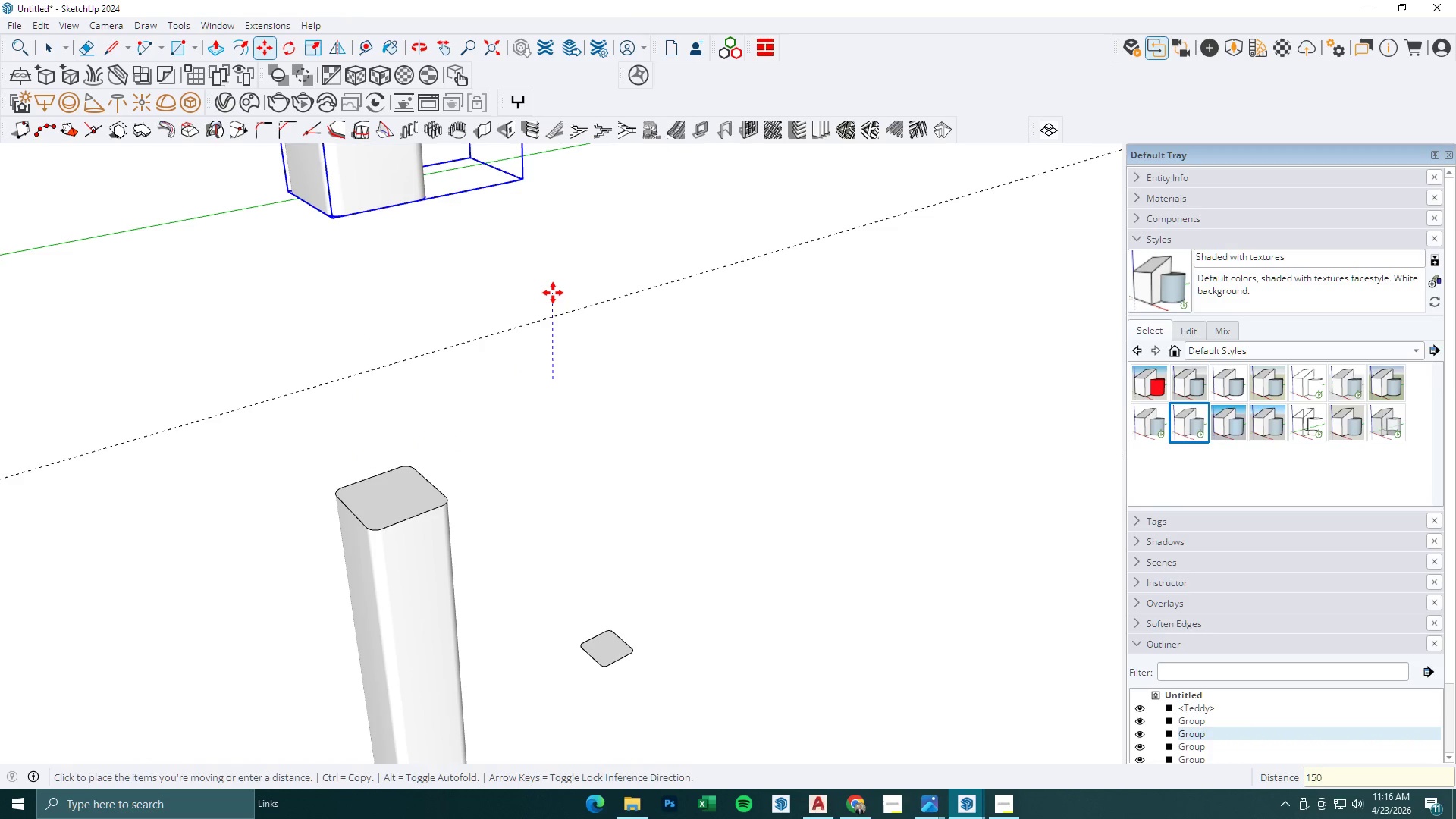 
key(NumpadEnter)
 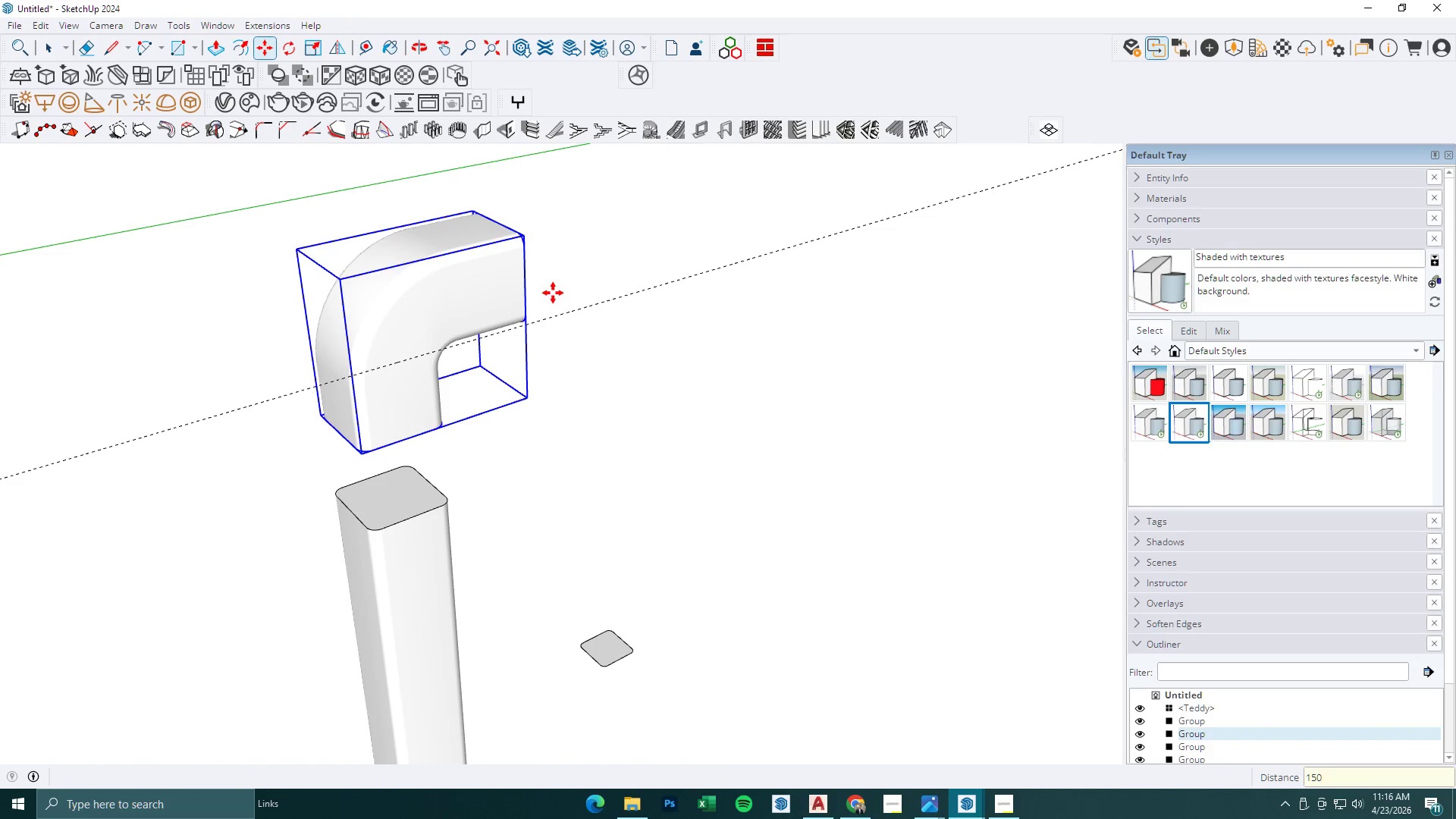 
scroll: coordinate [500, 448], scroll_direction: down, amount: 2.0
 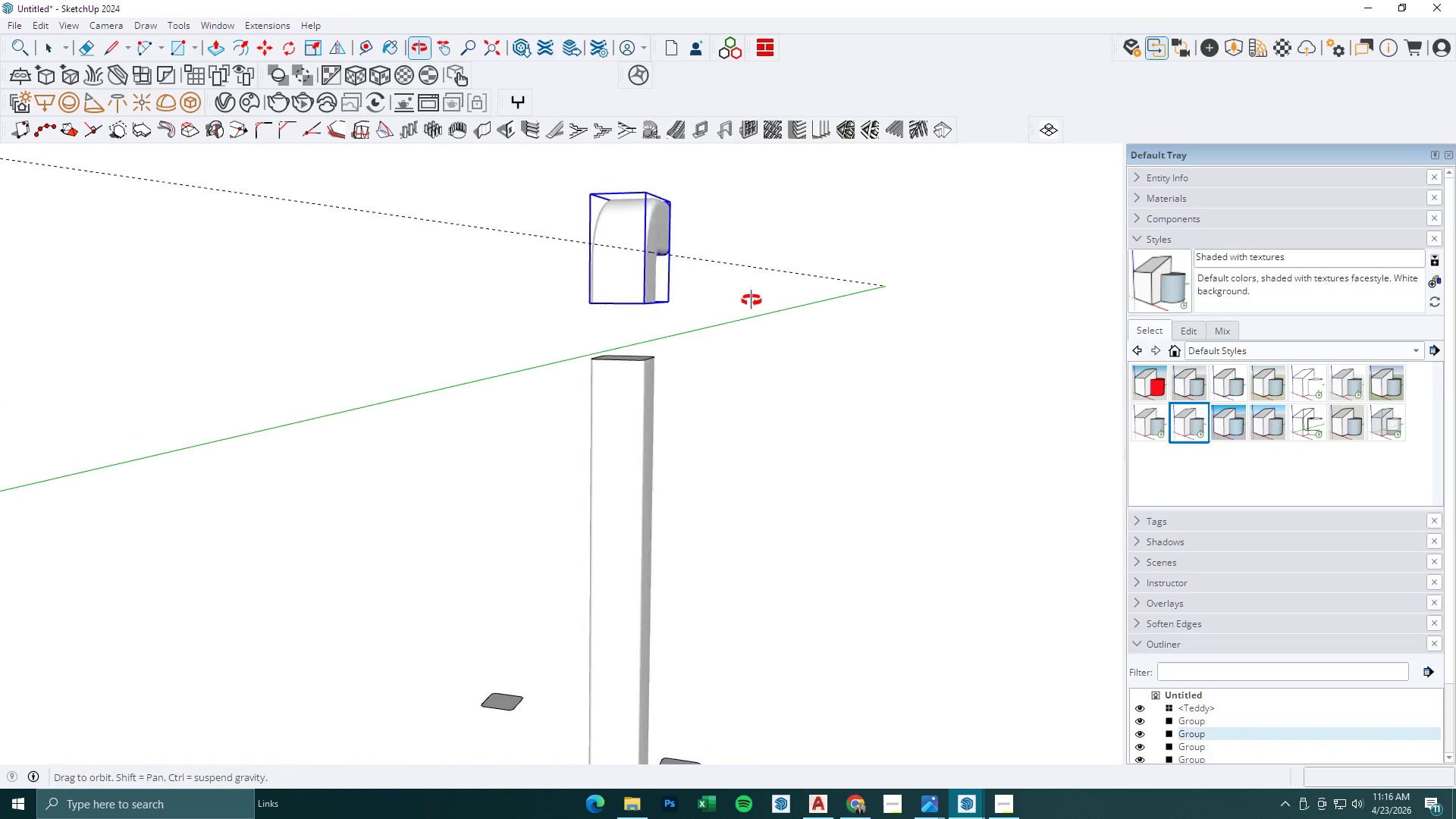 
key(Space)
 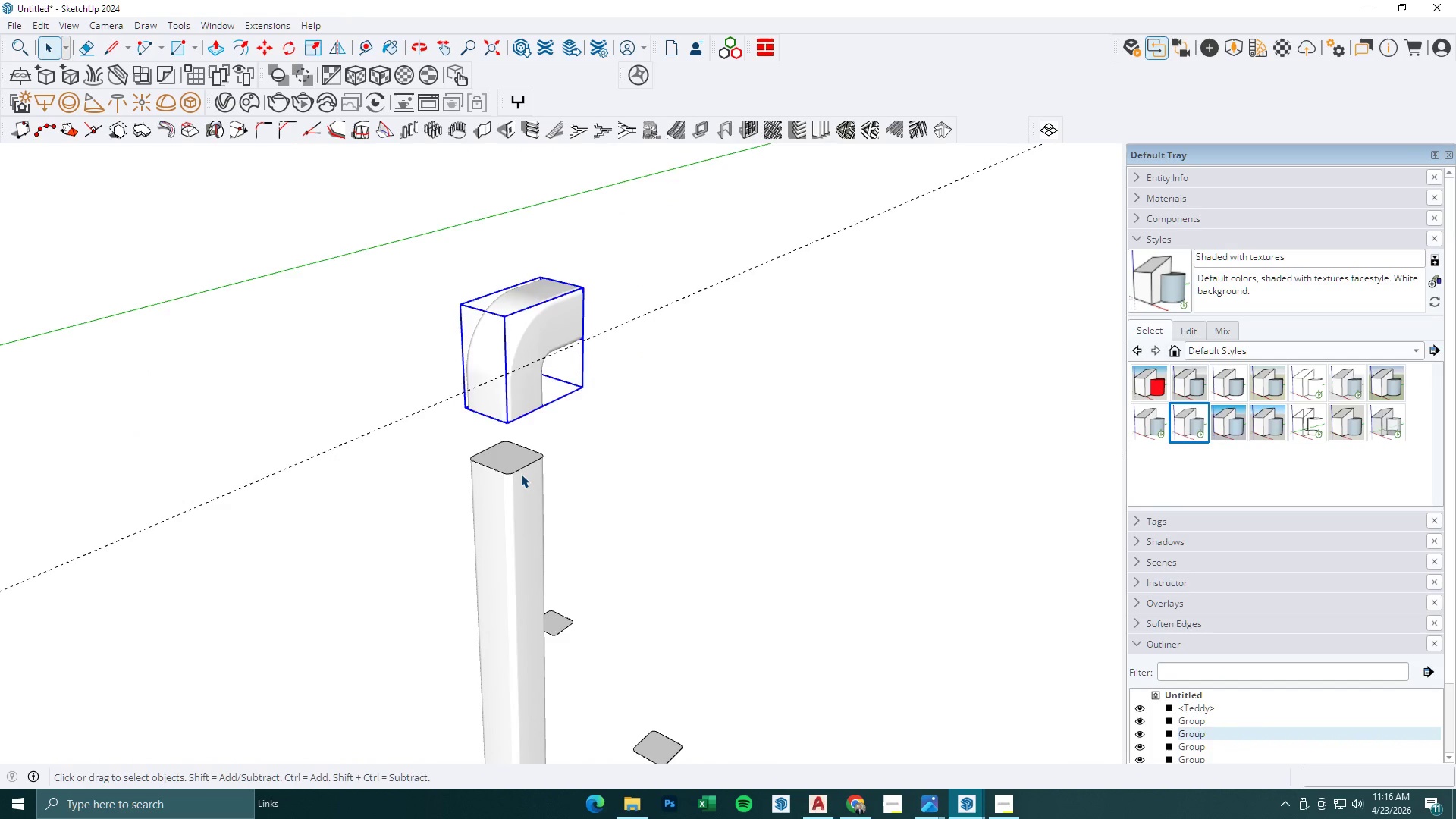 
double_click([521, 474])
 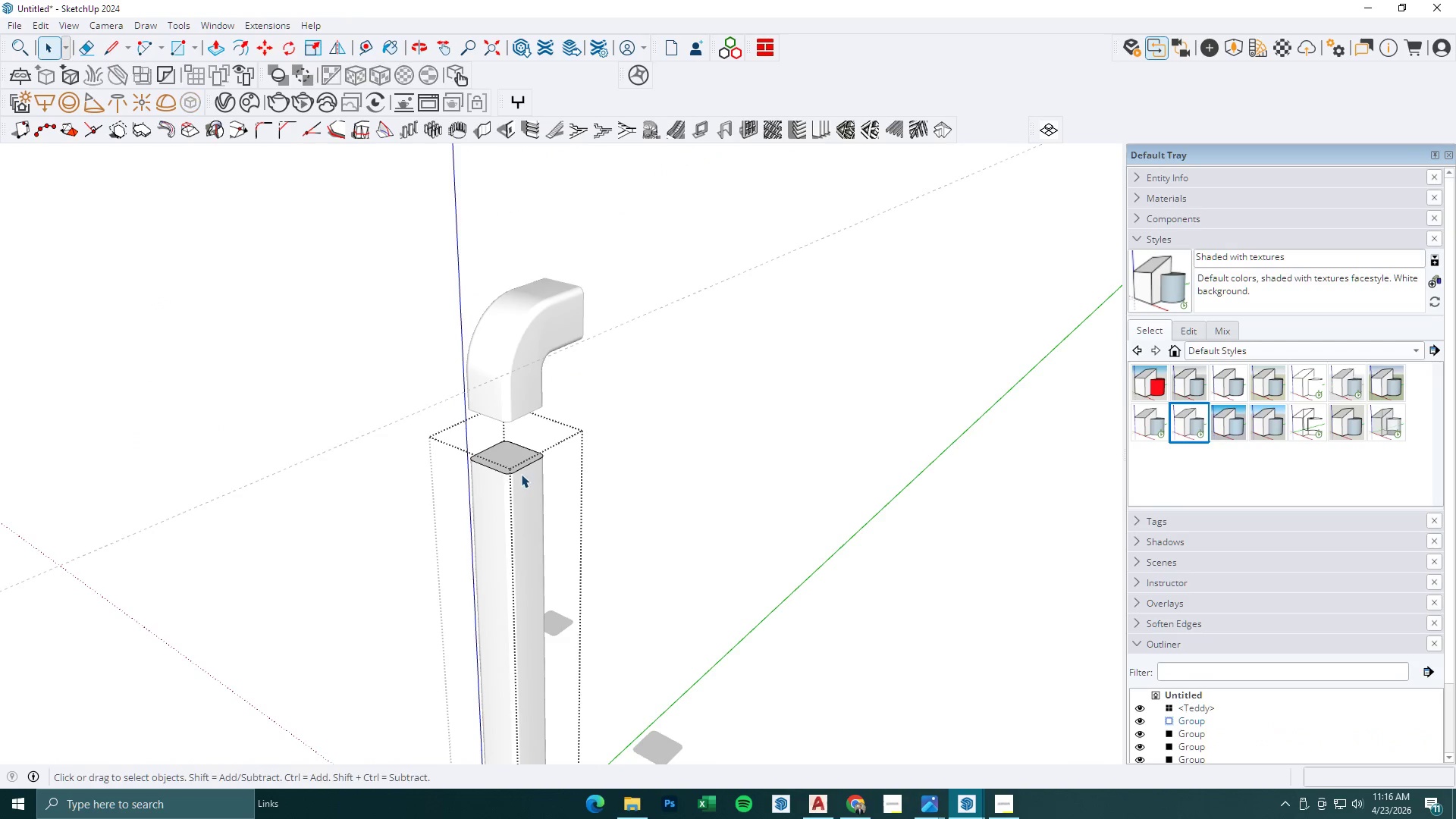 
key(P)
 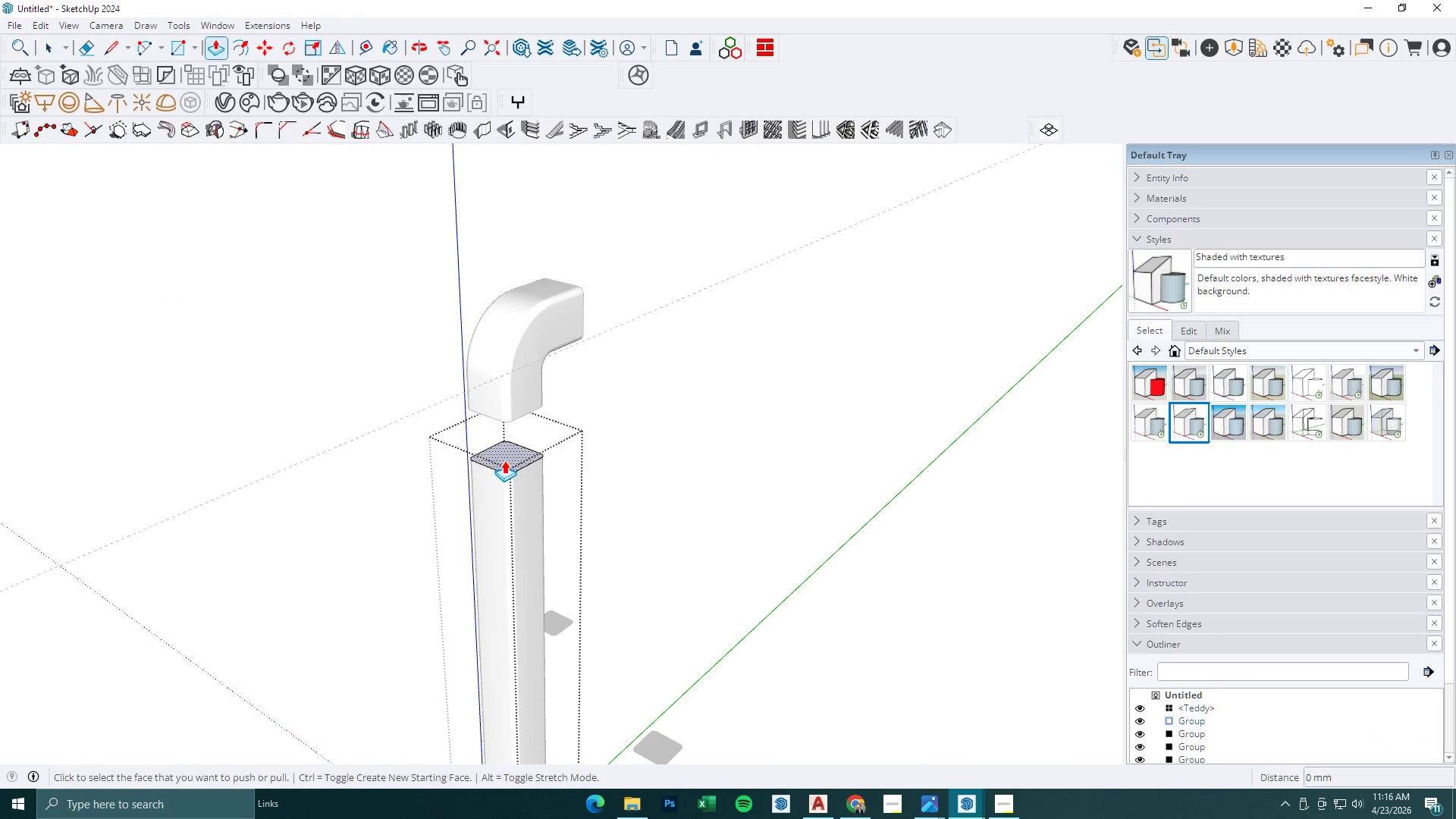 
triple_click([504, 460])
 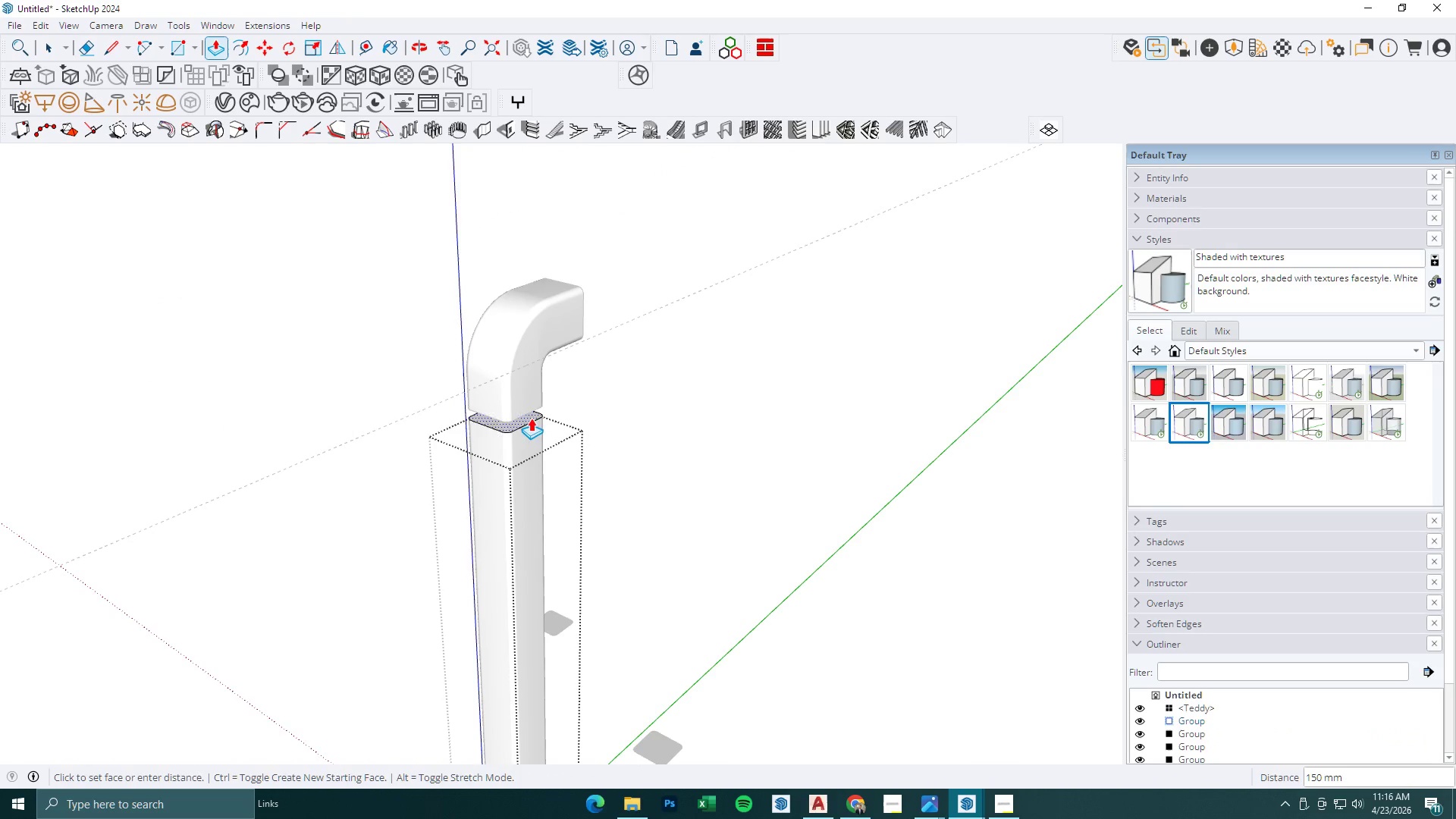 
left_click([528, 416])
 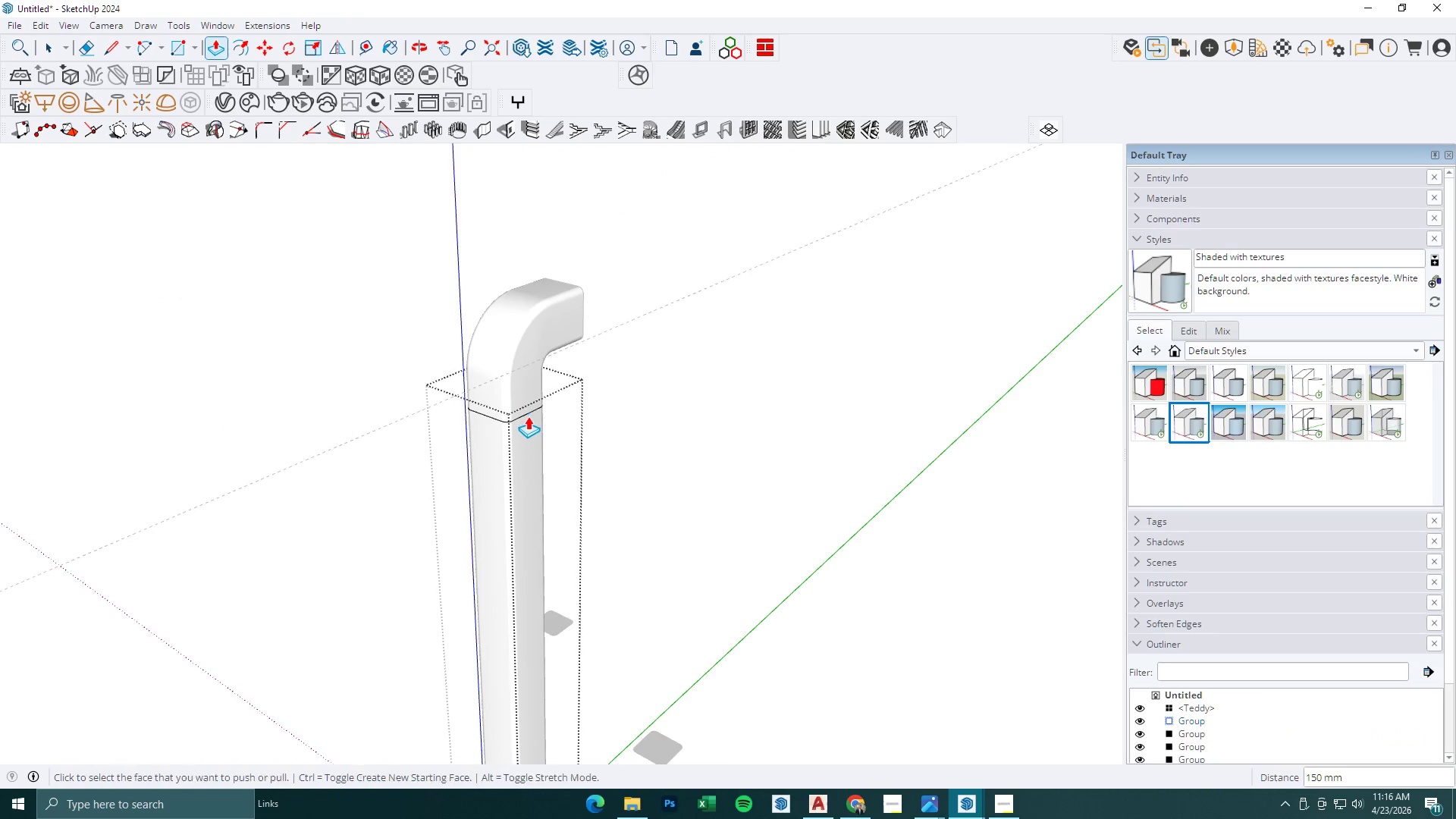 
key(Space)
 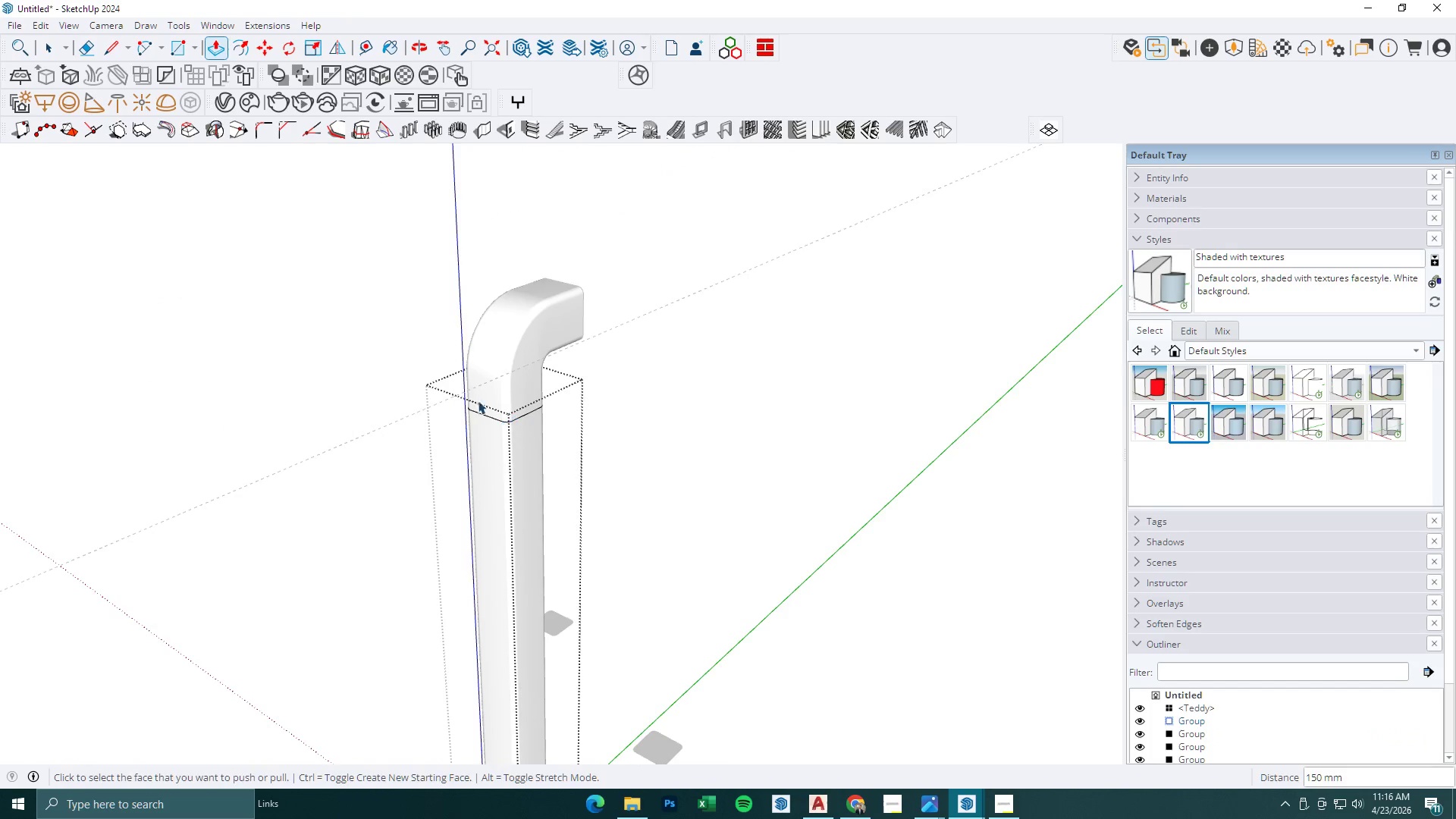 
key(Escape)
 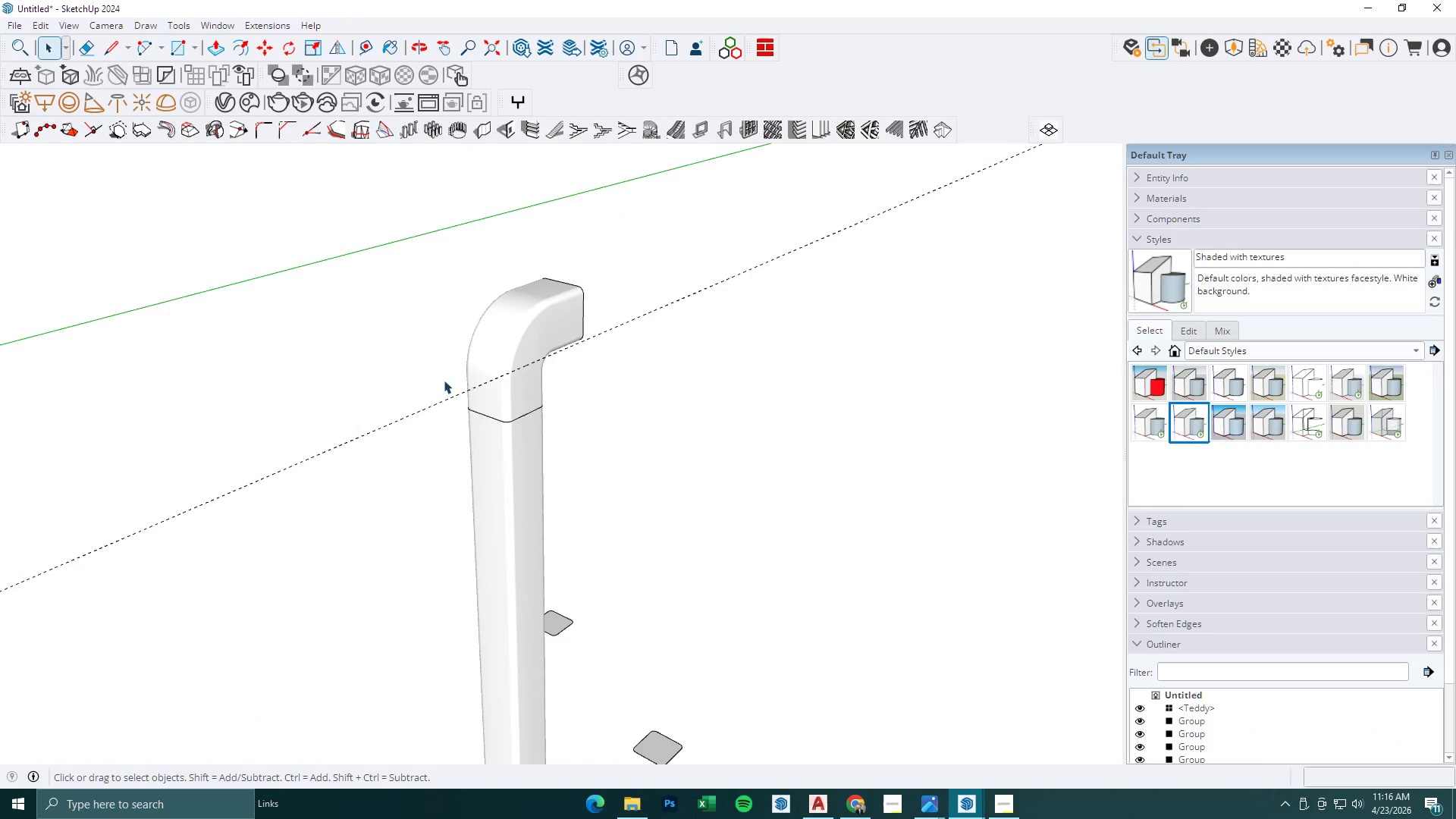 
key(Escape)
 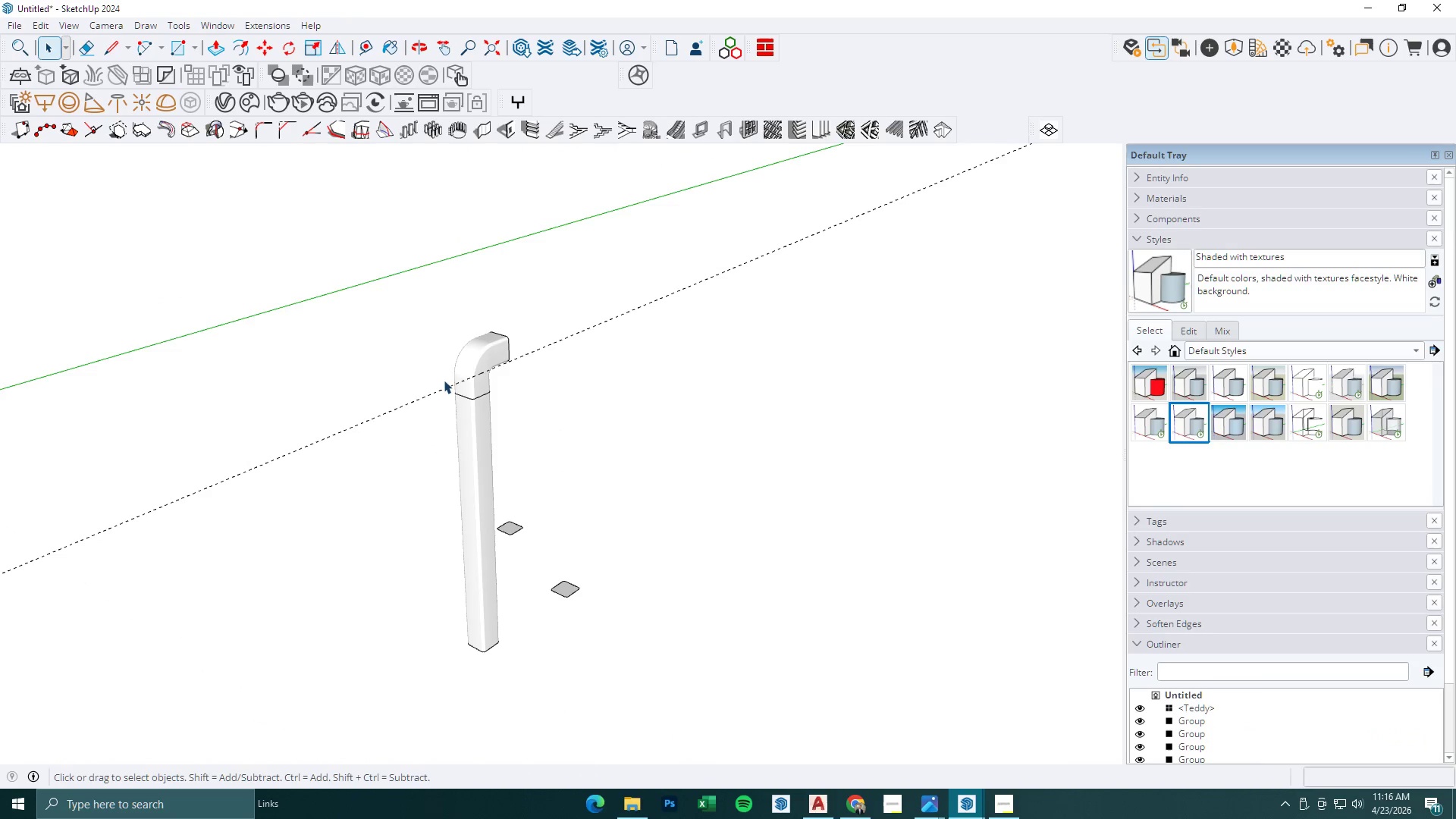 
key(Escape)
 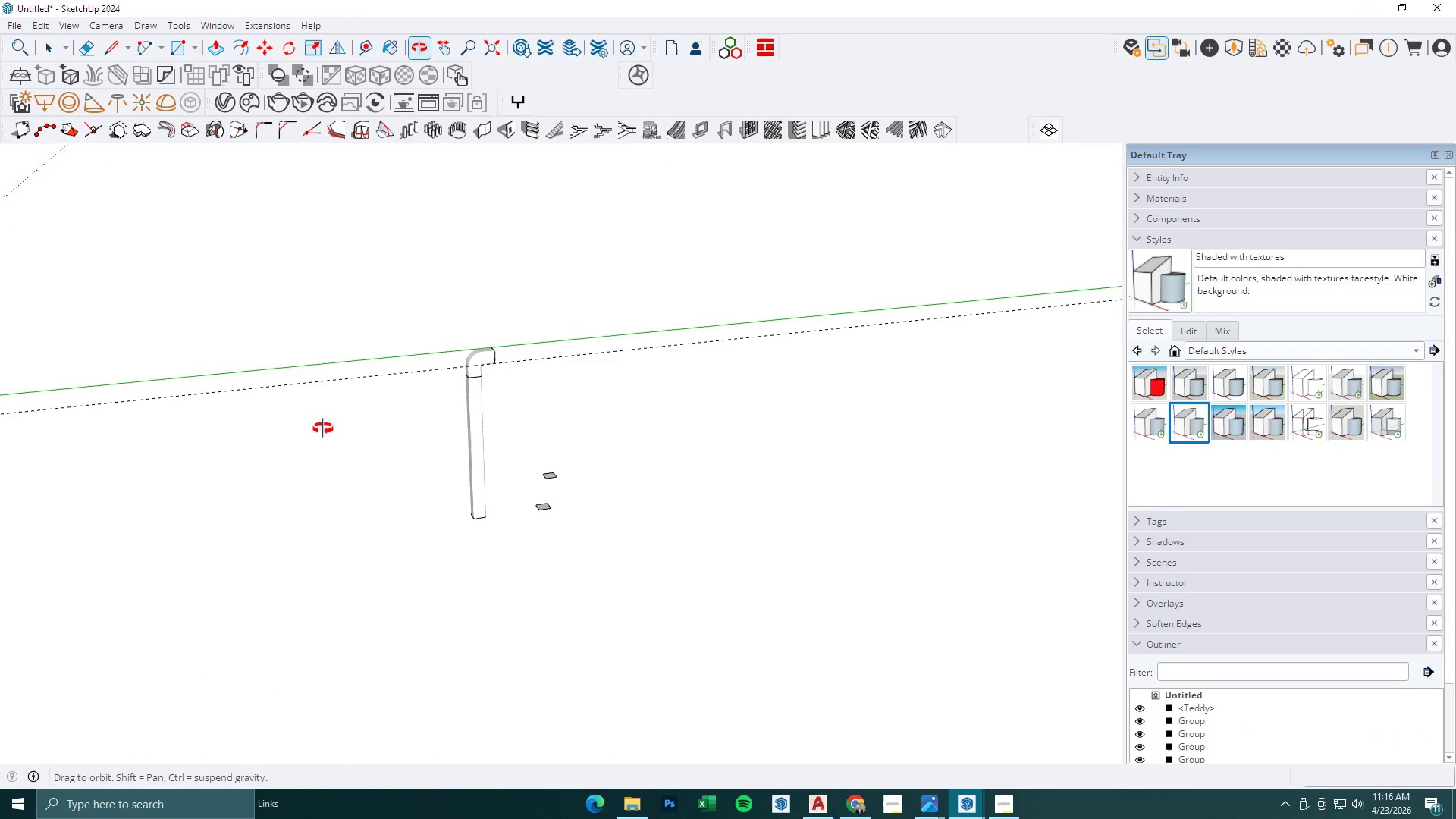 
scroll: coordinate [526, 410], scroll_direction: down, amount: 11.0
 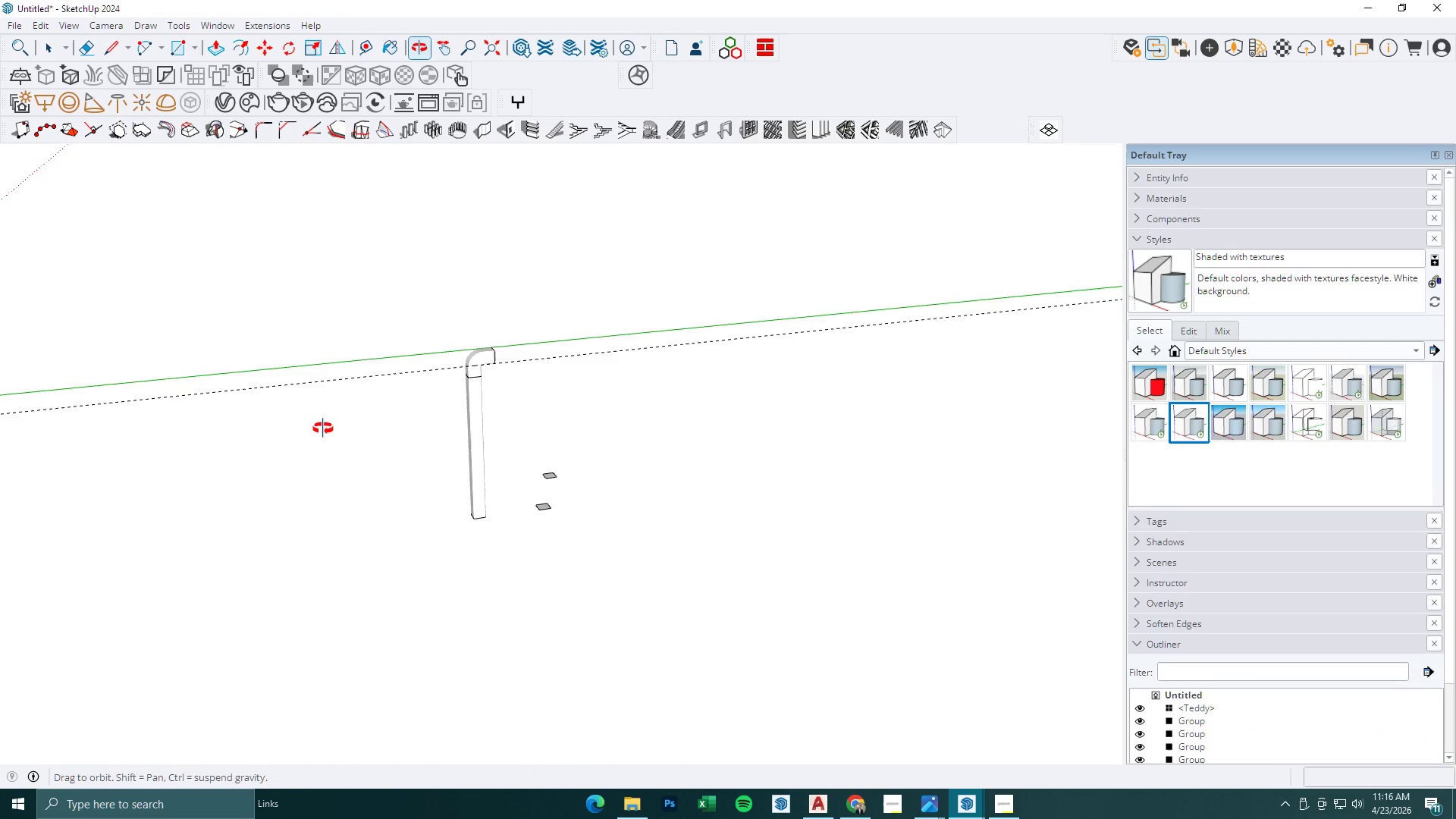 
scroll: coordinate [491, 528], scroll_direction: up, amount: 21.0
 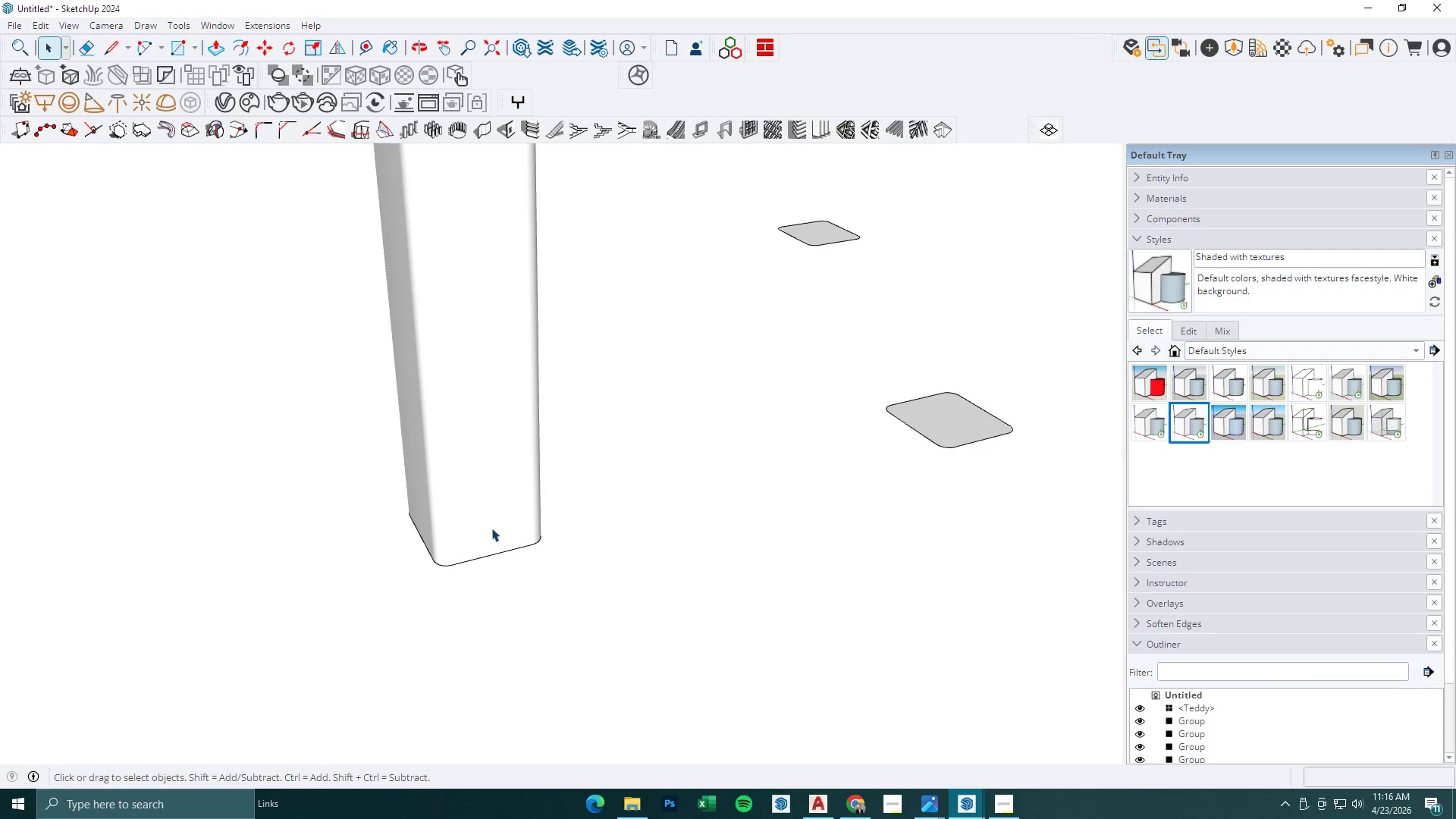 
scroll: coordinate [491, 532], scroll_direction: down, amount: 5.0
 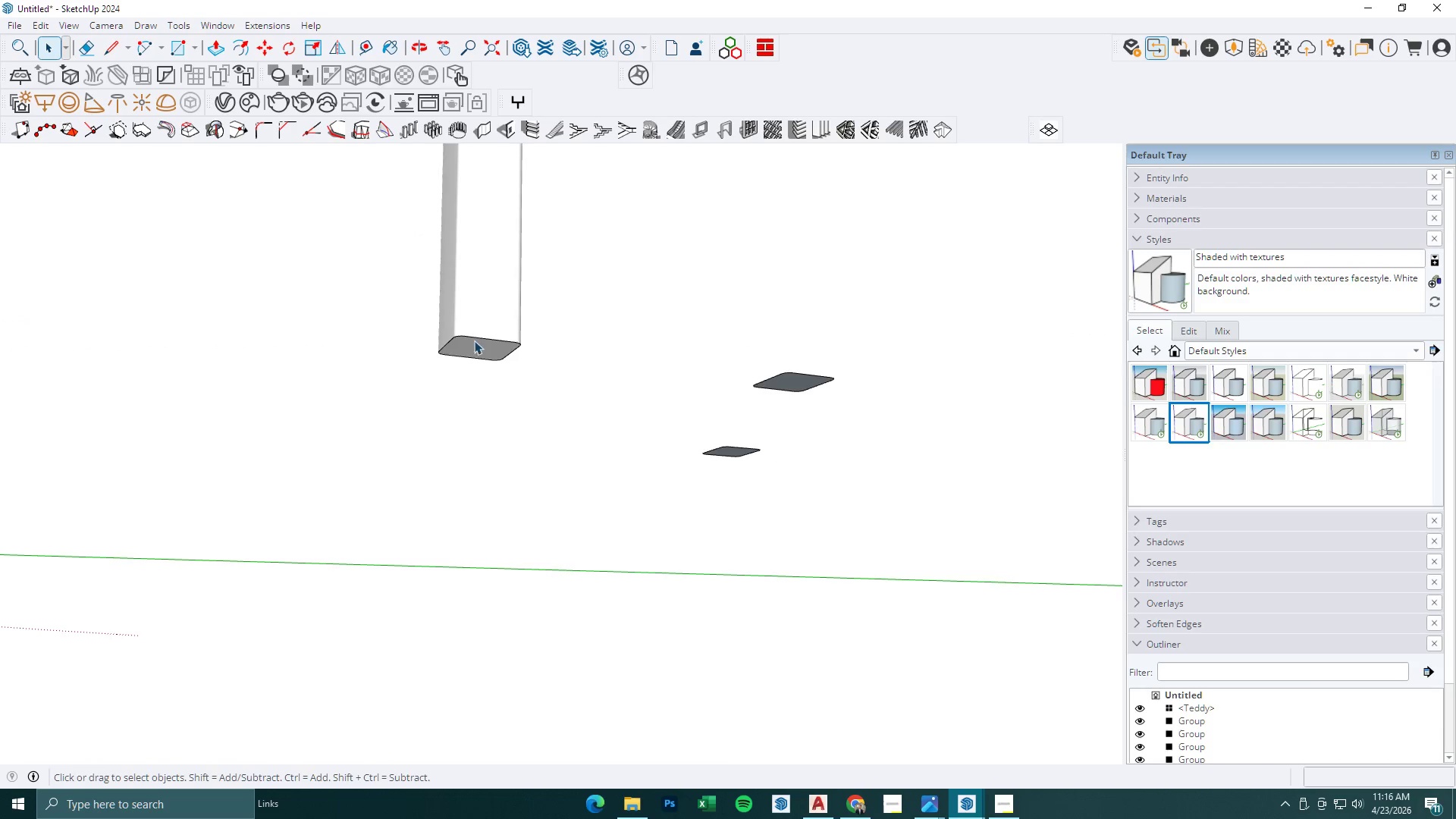 
left_click([474, 353])
 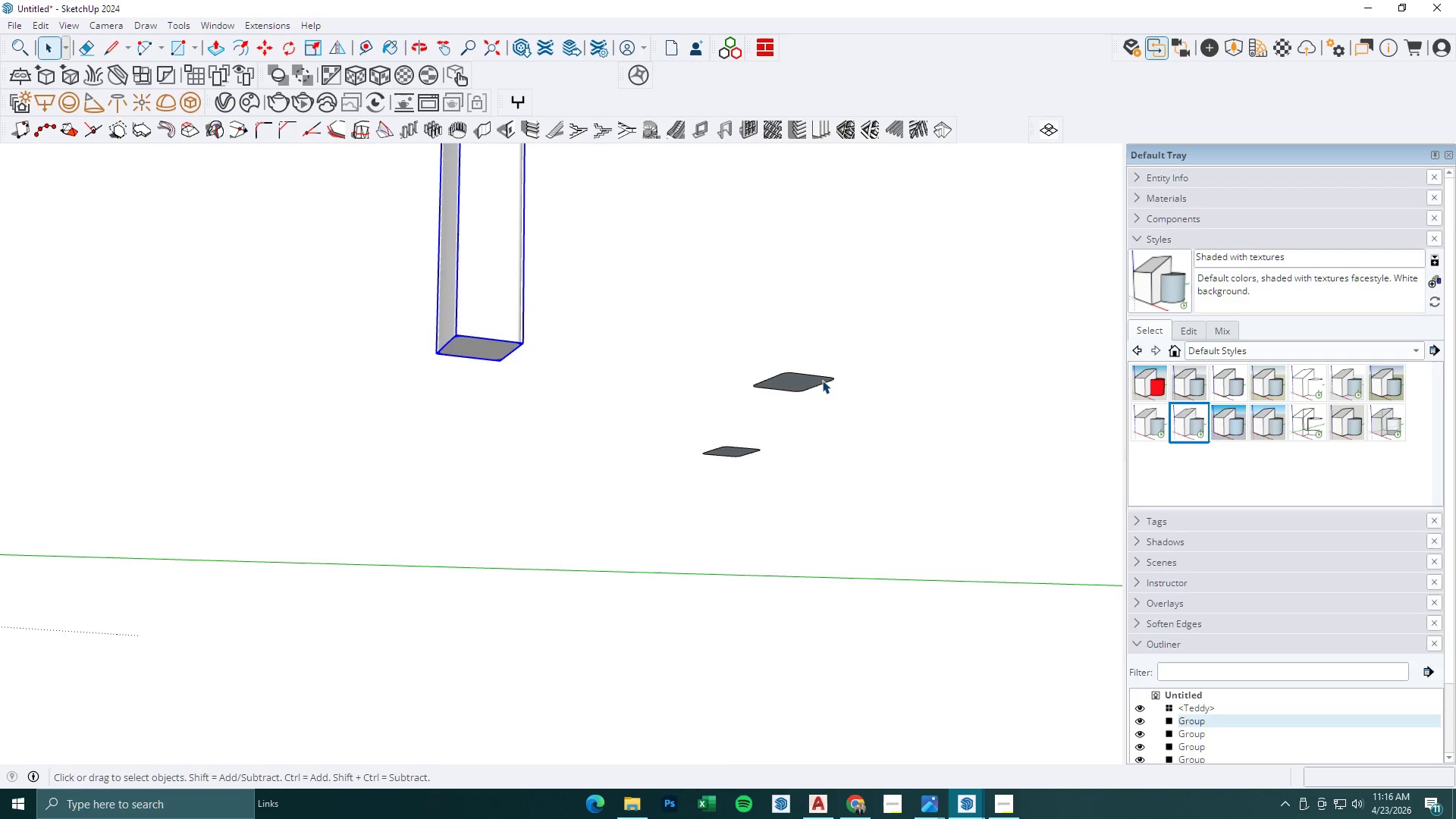 
key(M)
 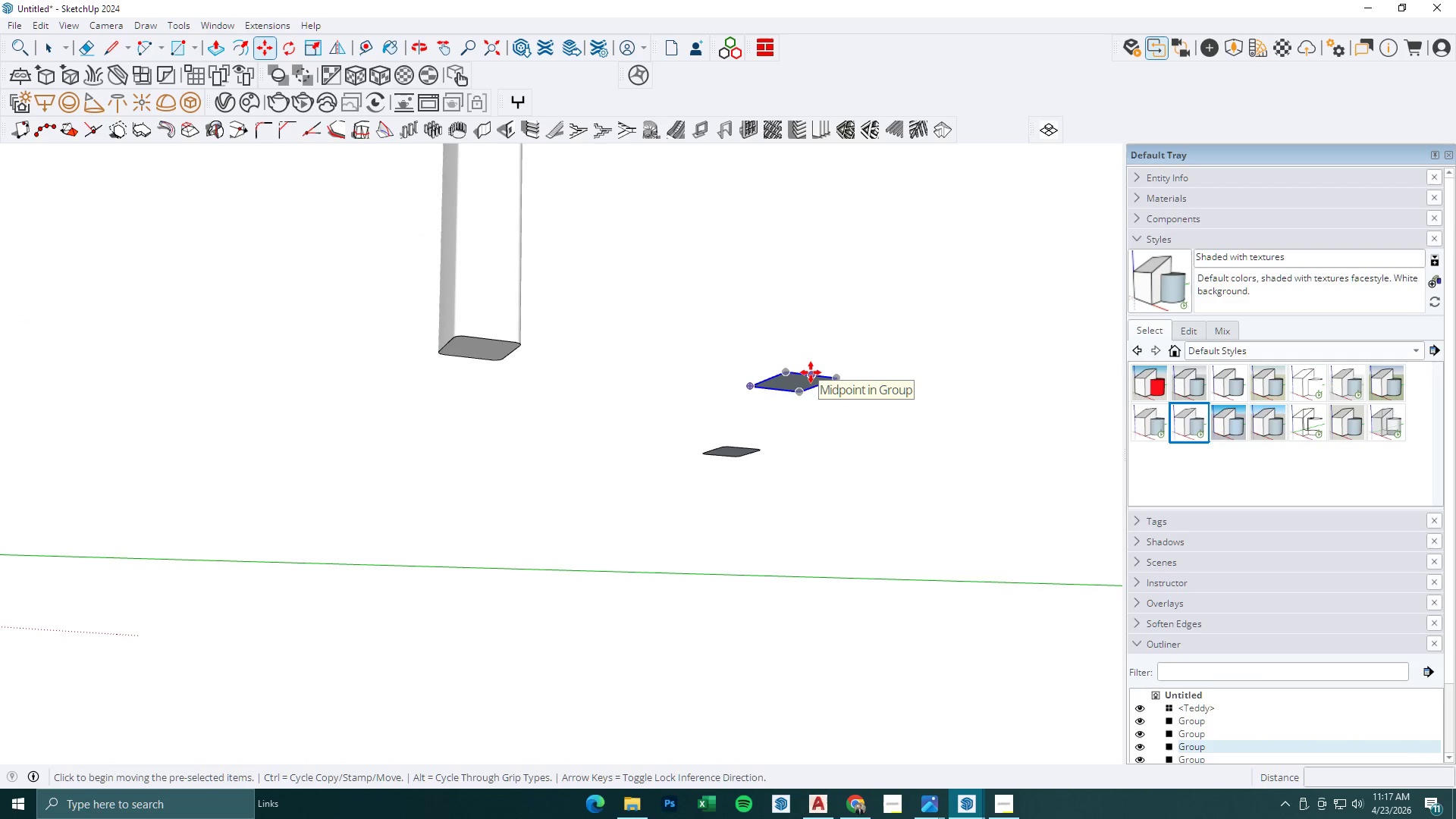 
key(Space)
 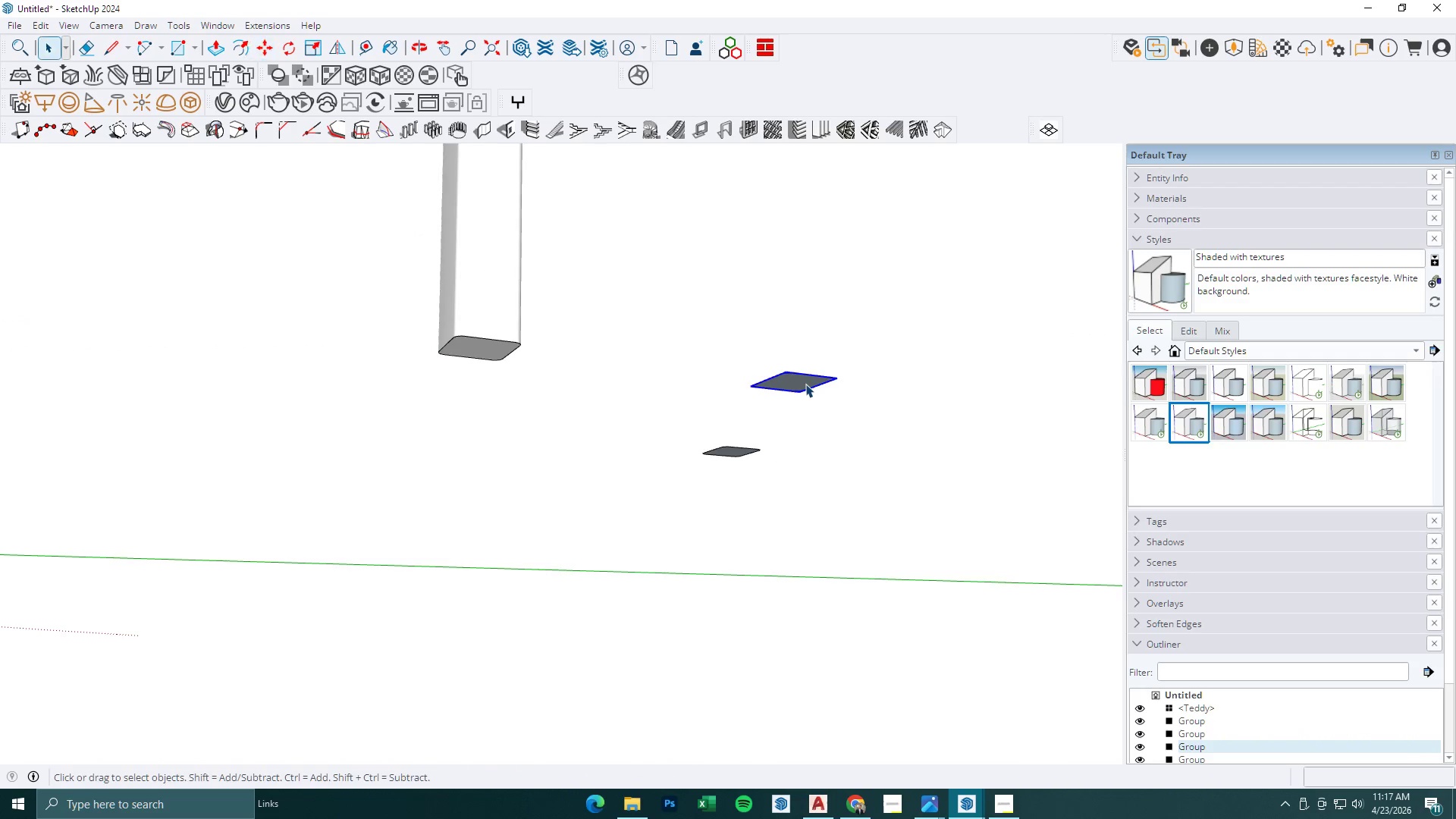 
key(M)
 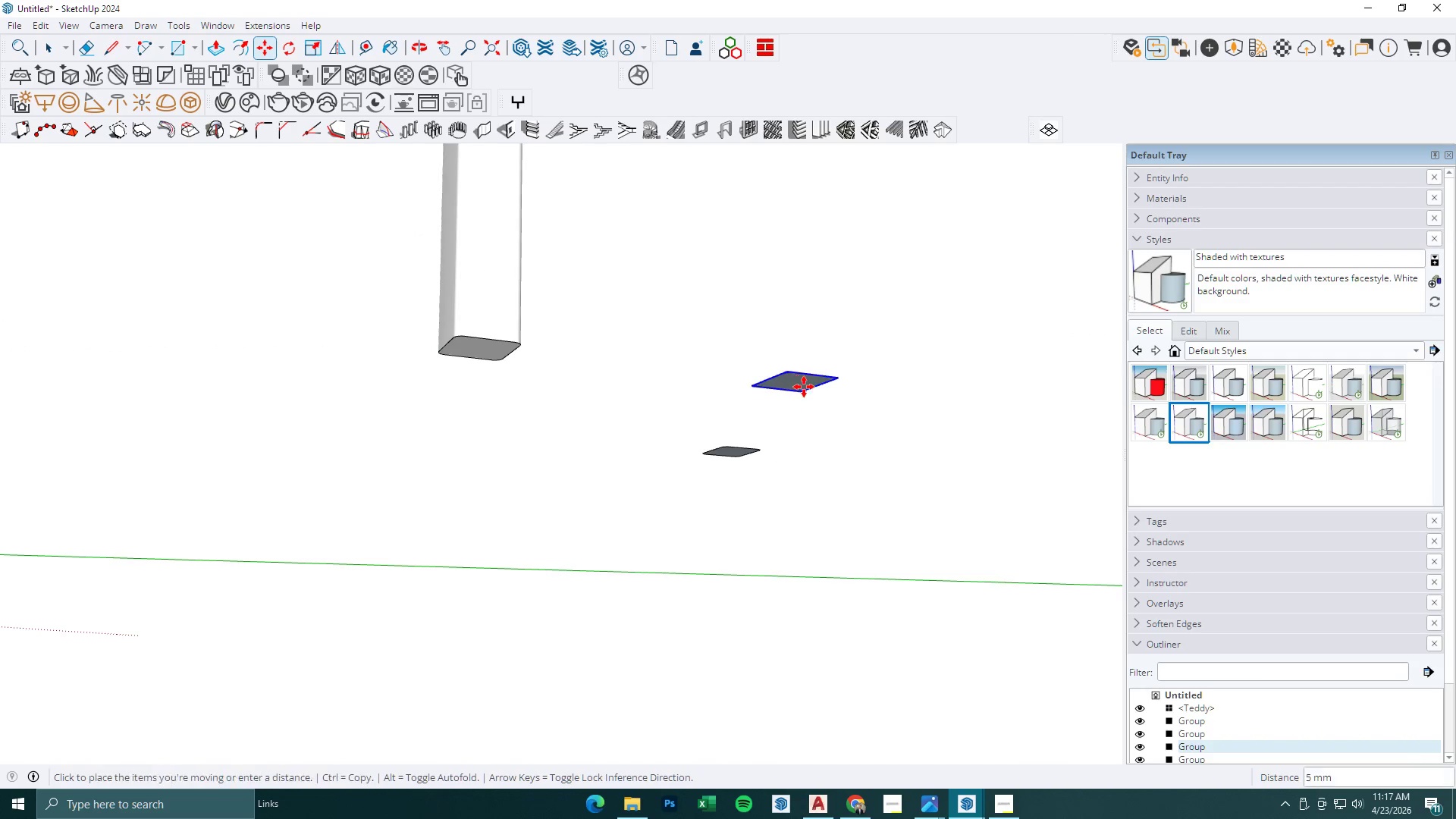 
key(Control+ControlLeft)
 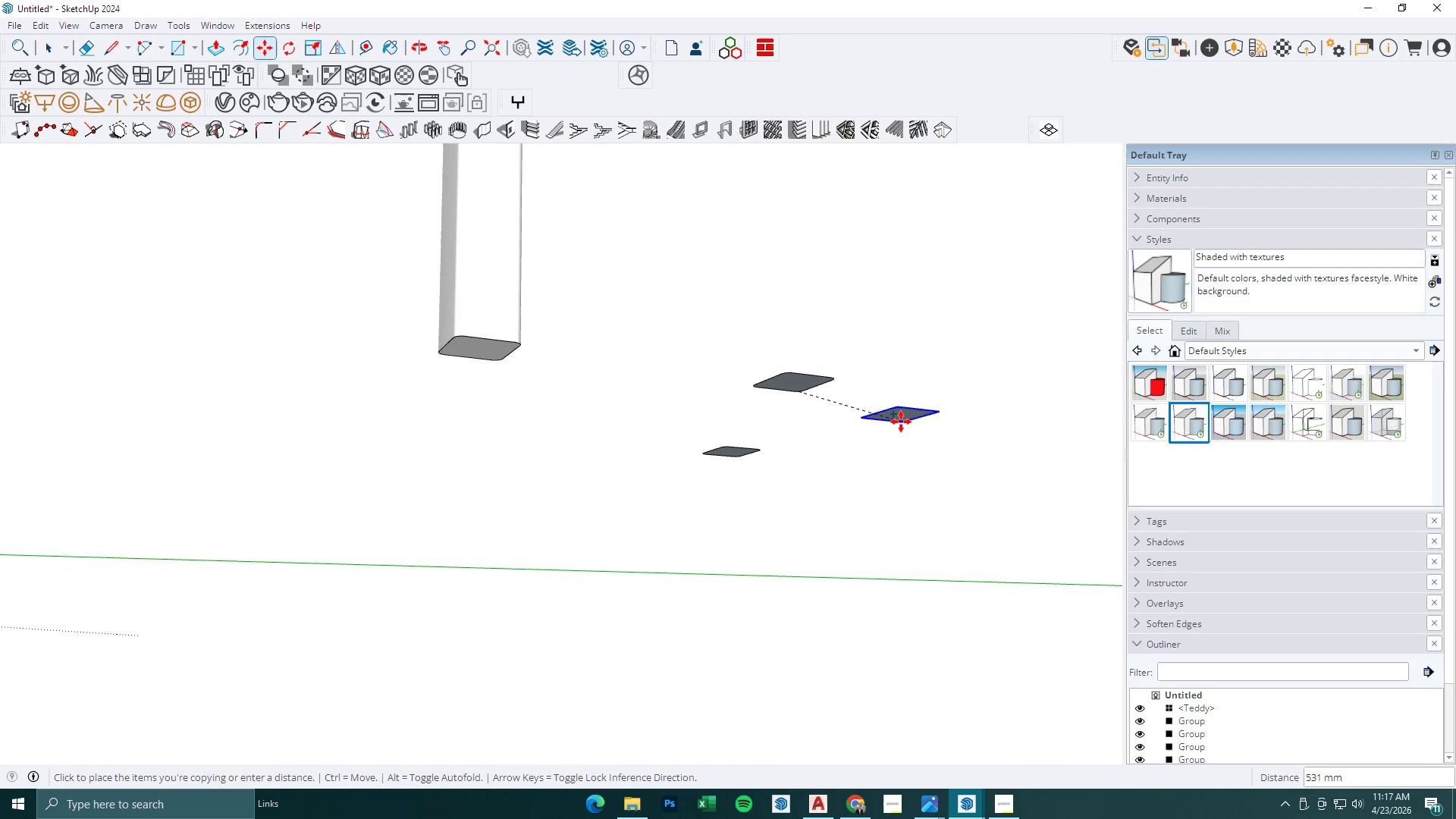 
left_click([901, 422])
 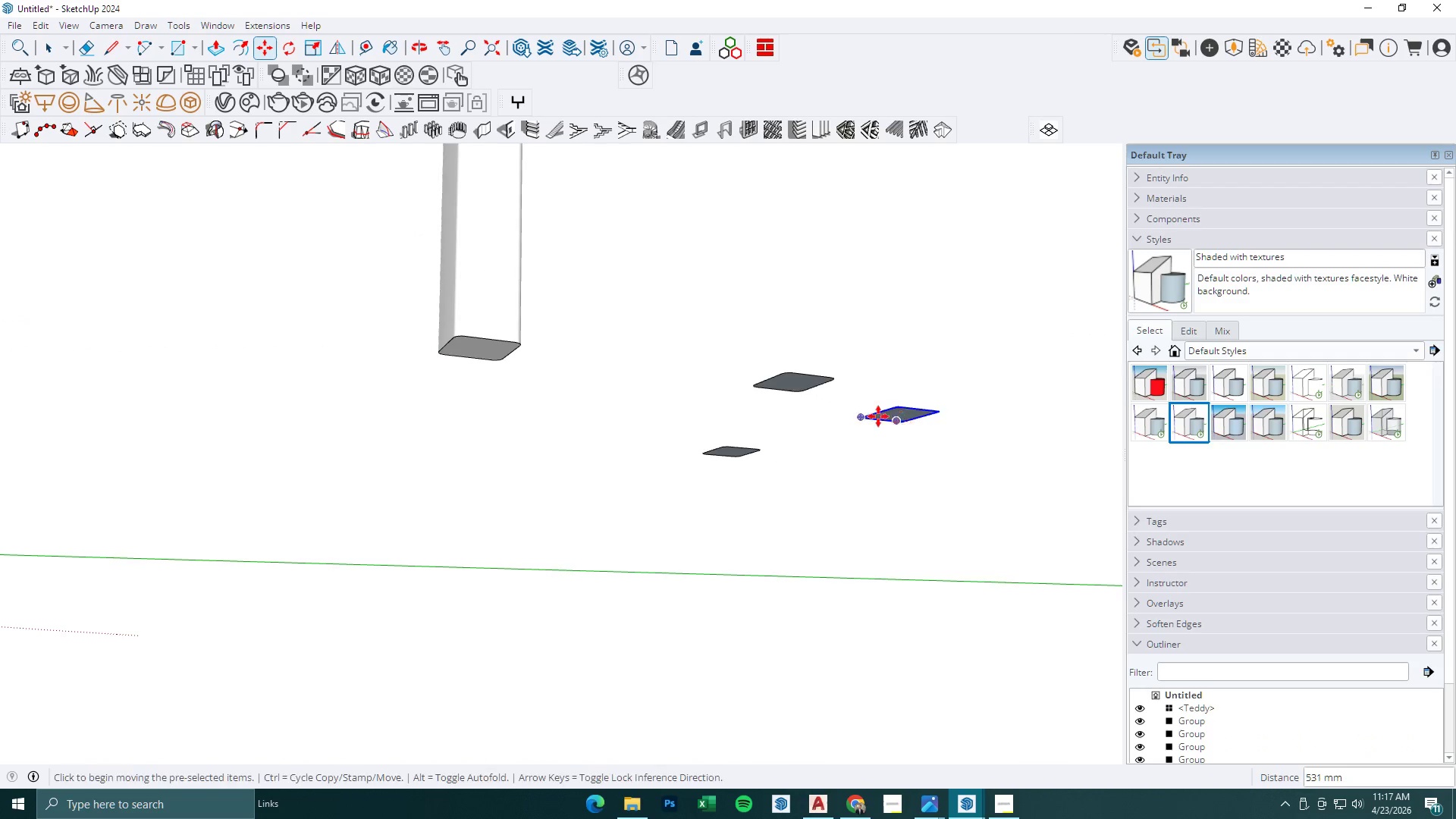 
key(Space)
 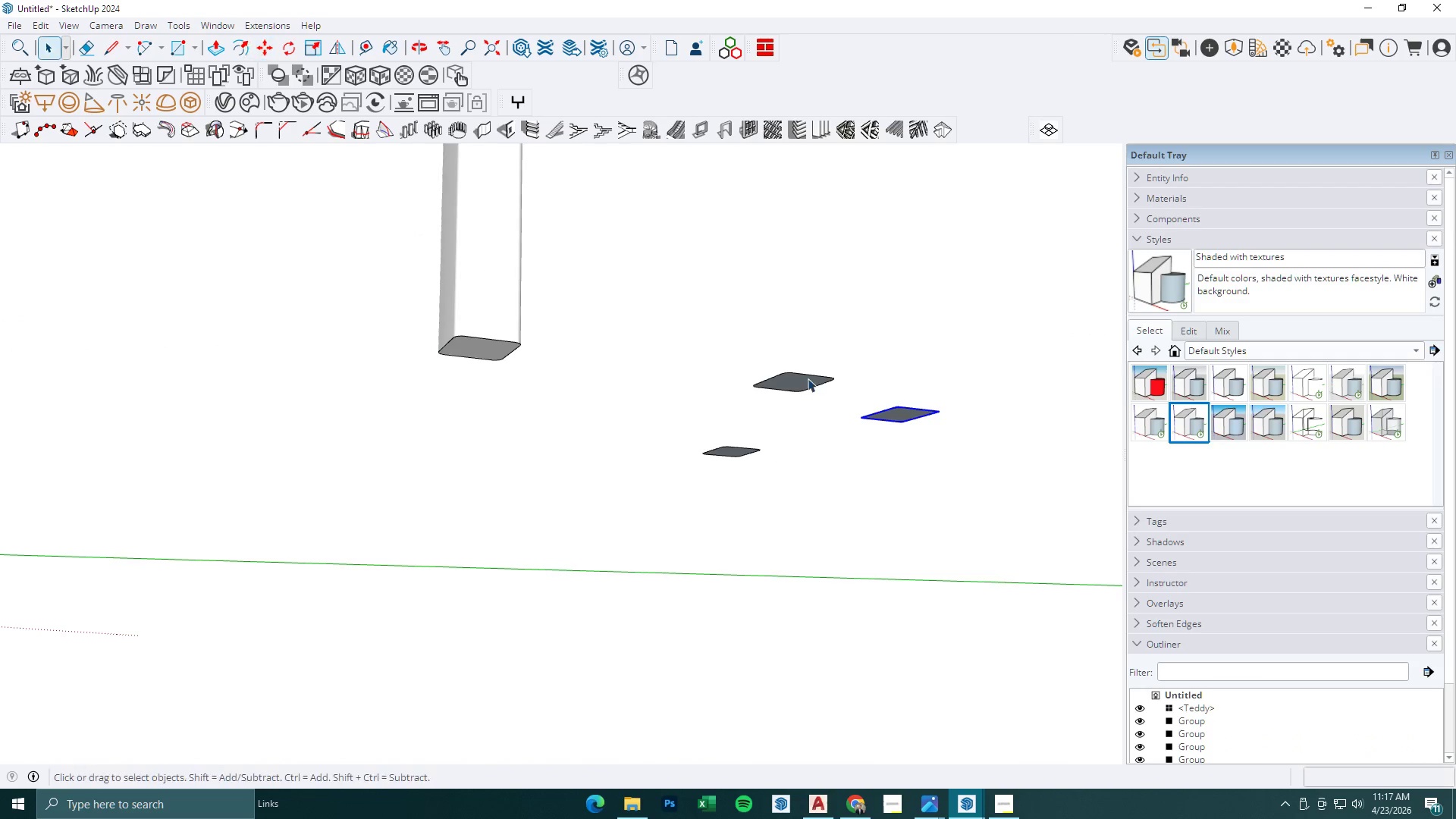 
double_click([808, 378])
 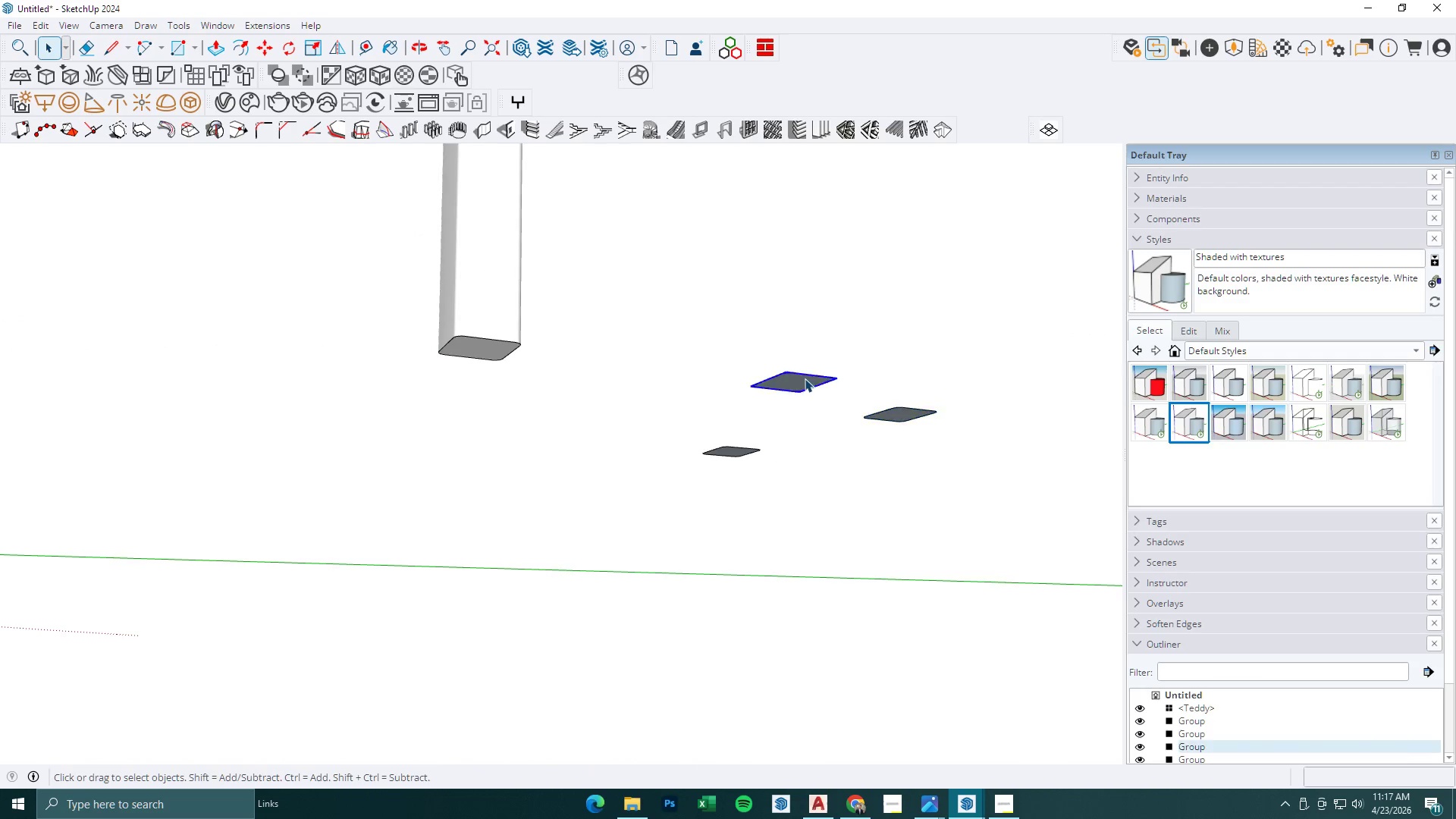 
key(M)
 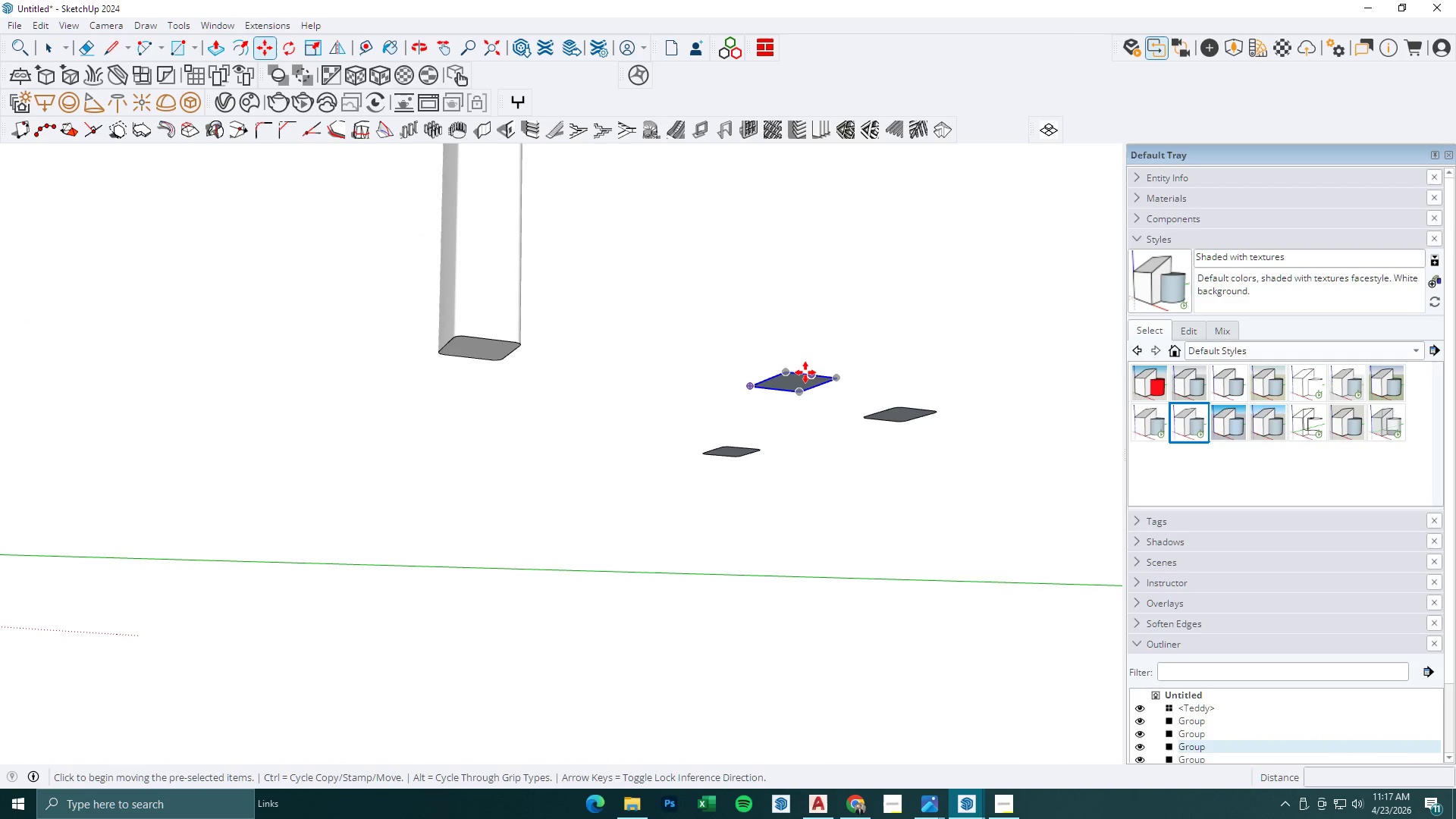 
left_click([805, 372])
 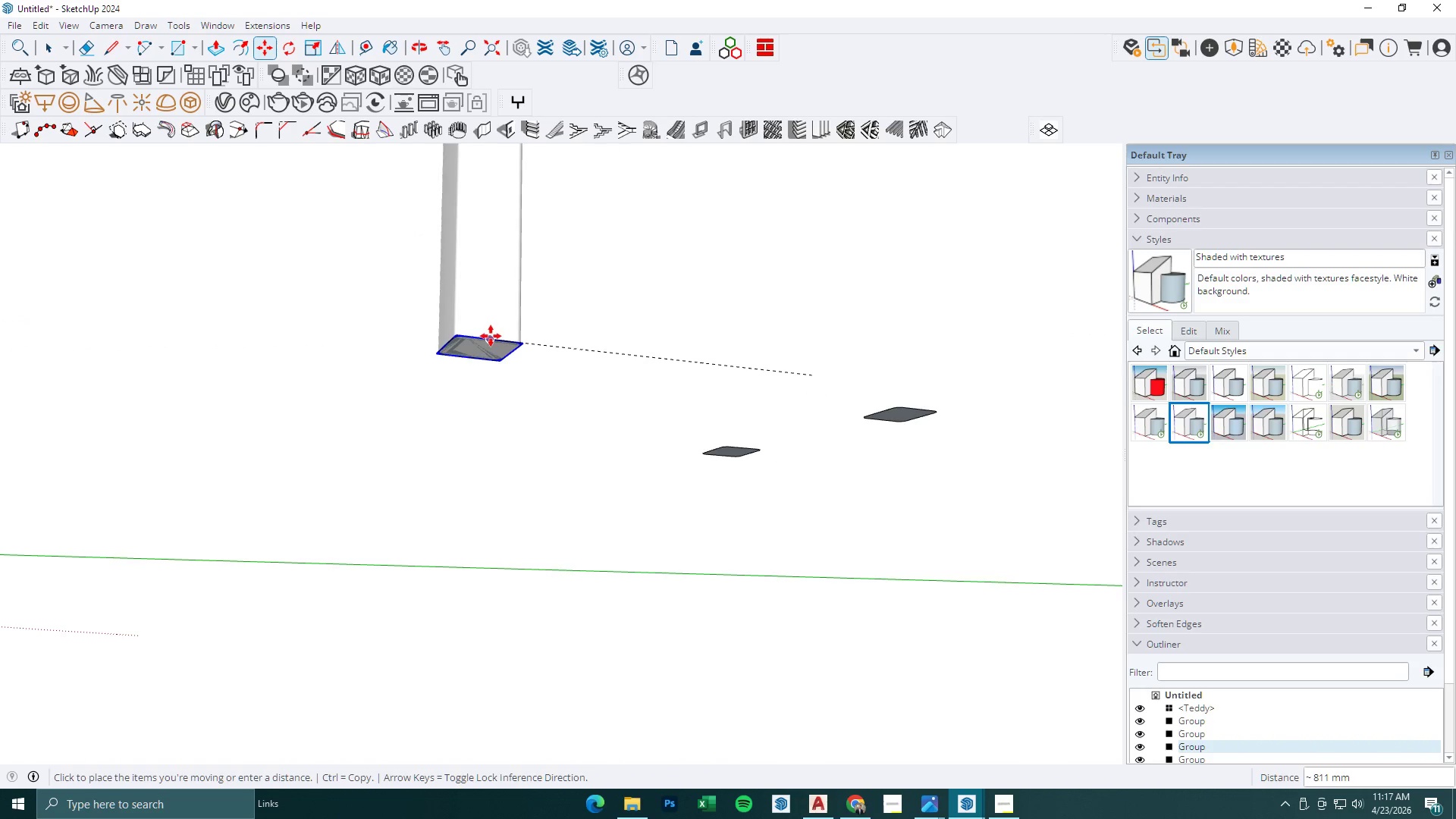 
left_click([489, 337])
 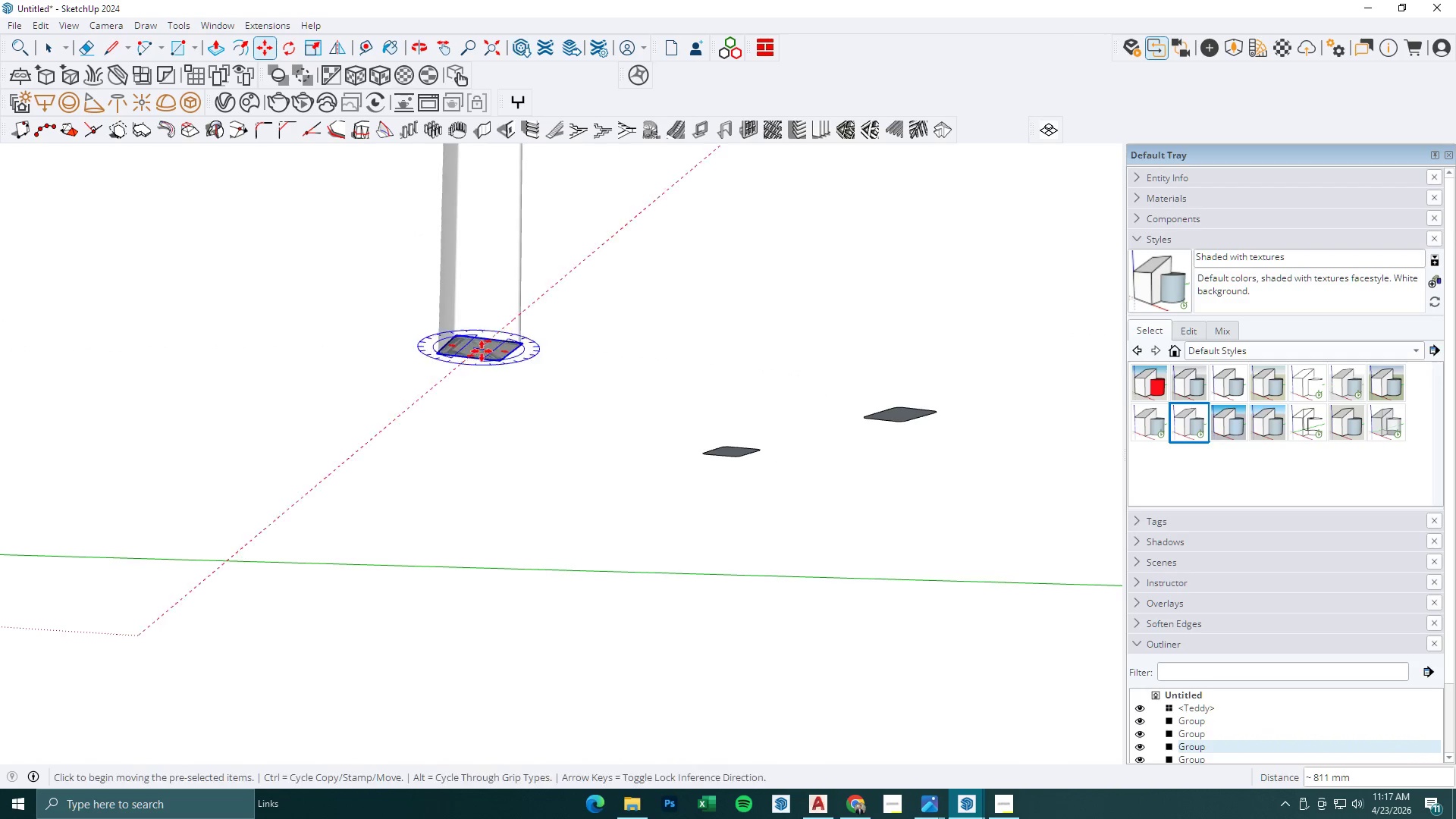 
key(Space)
 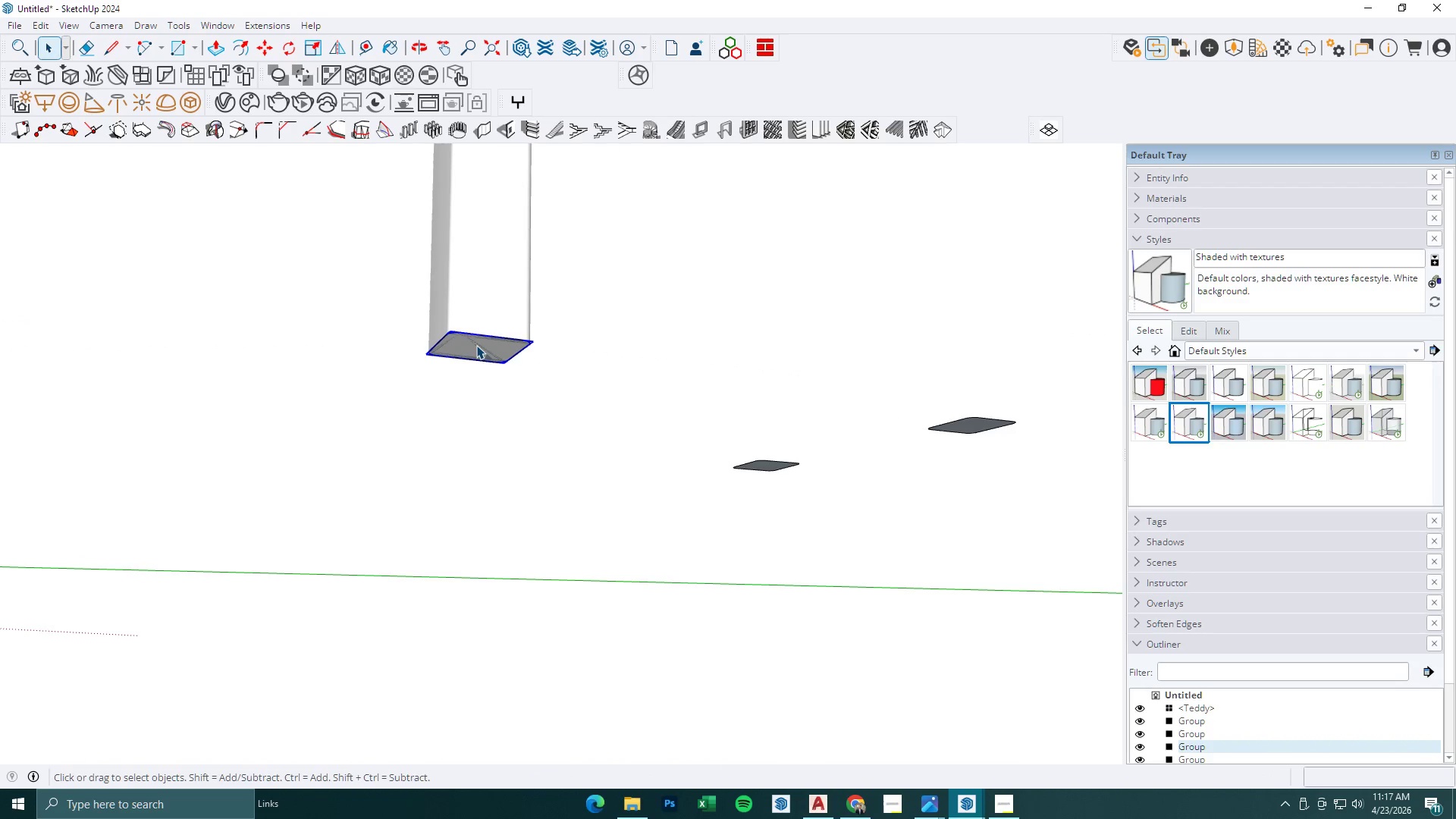 
double_click([476, 345])
 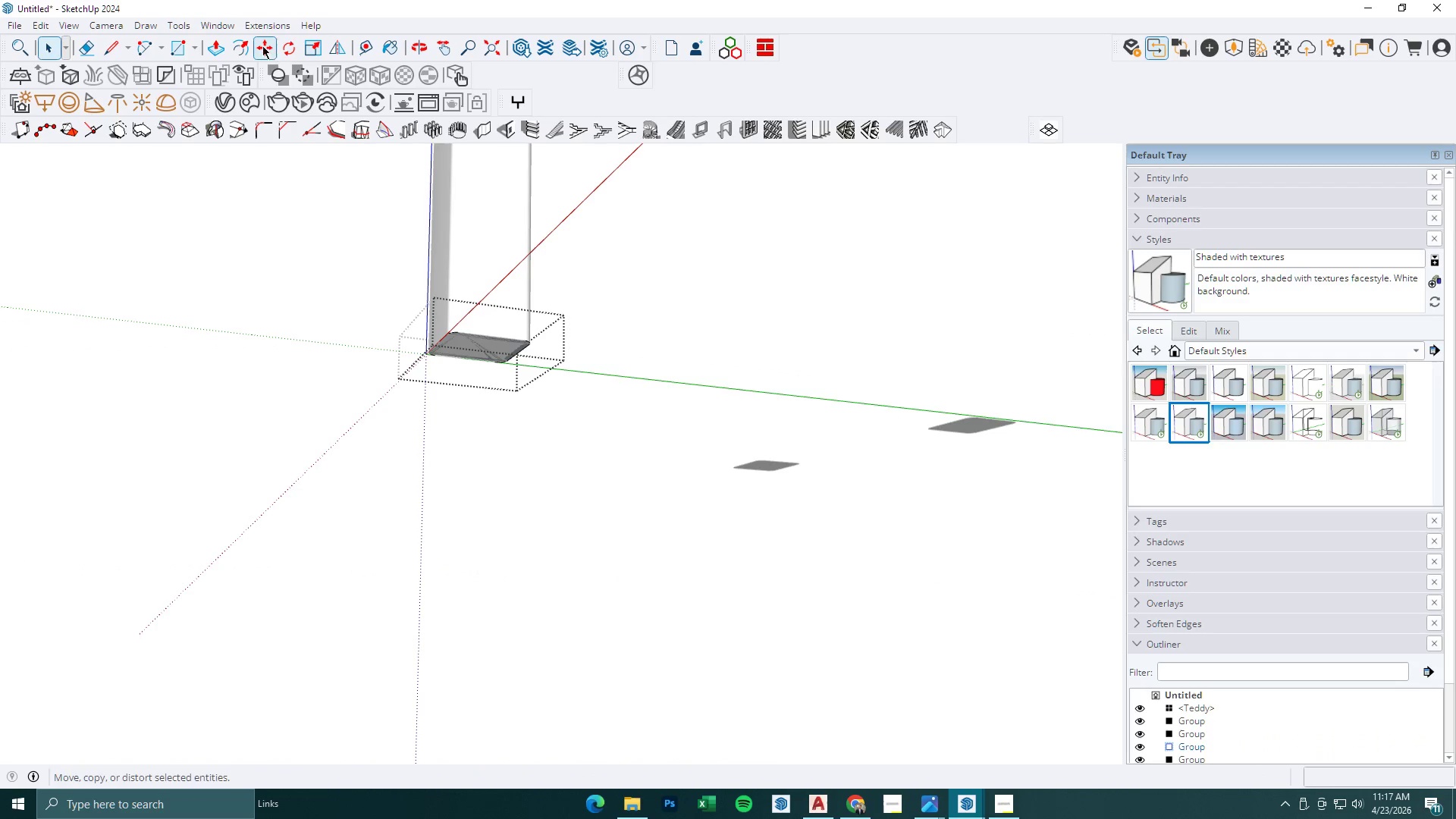 
scroll: coordinate [480, 350], scroll_direction: up, amount: 2.0
 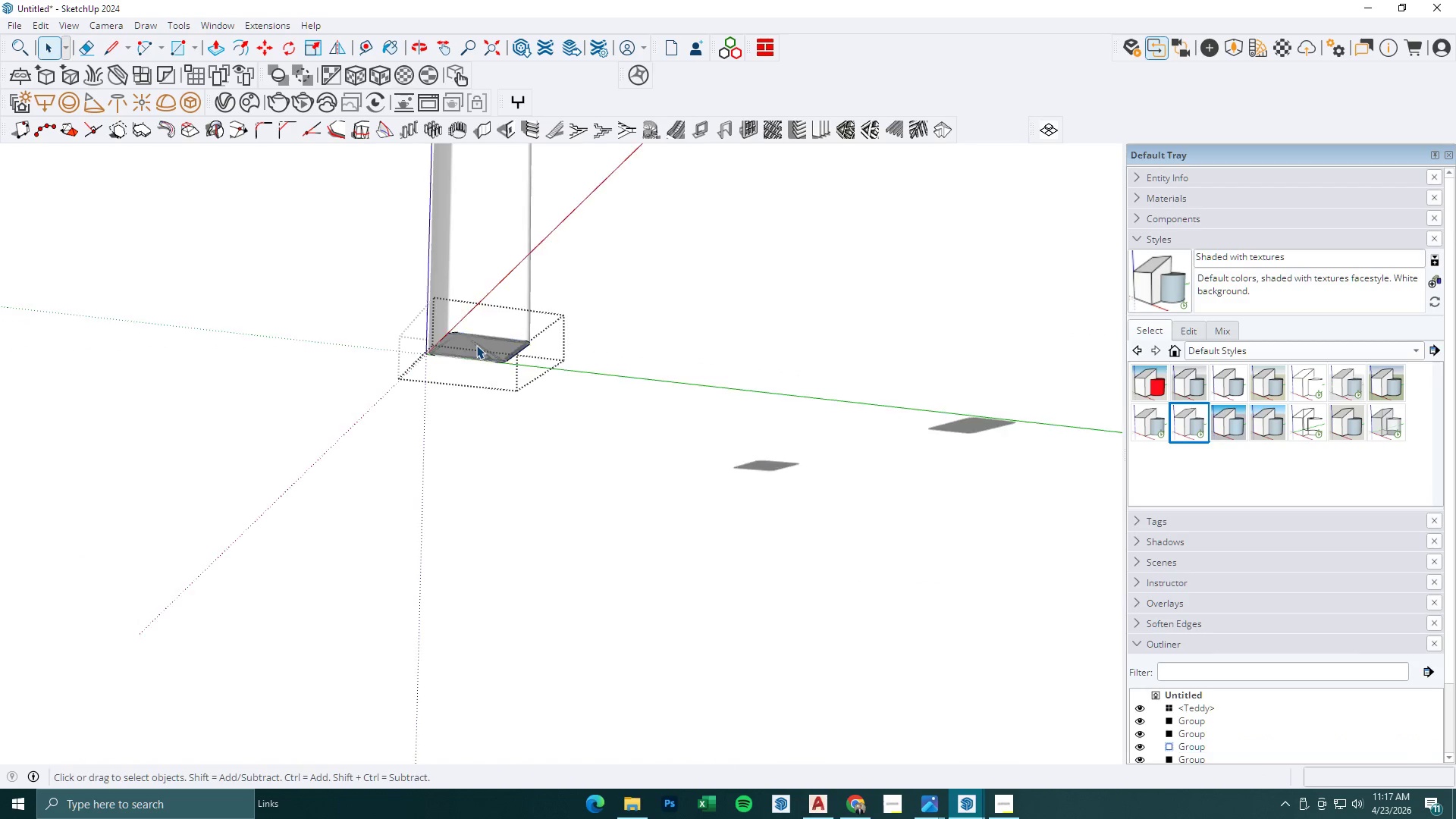 
left_click([240, 42])
 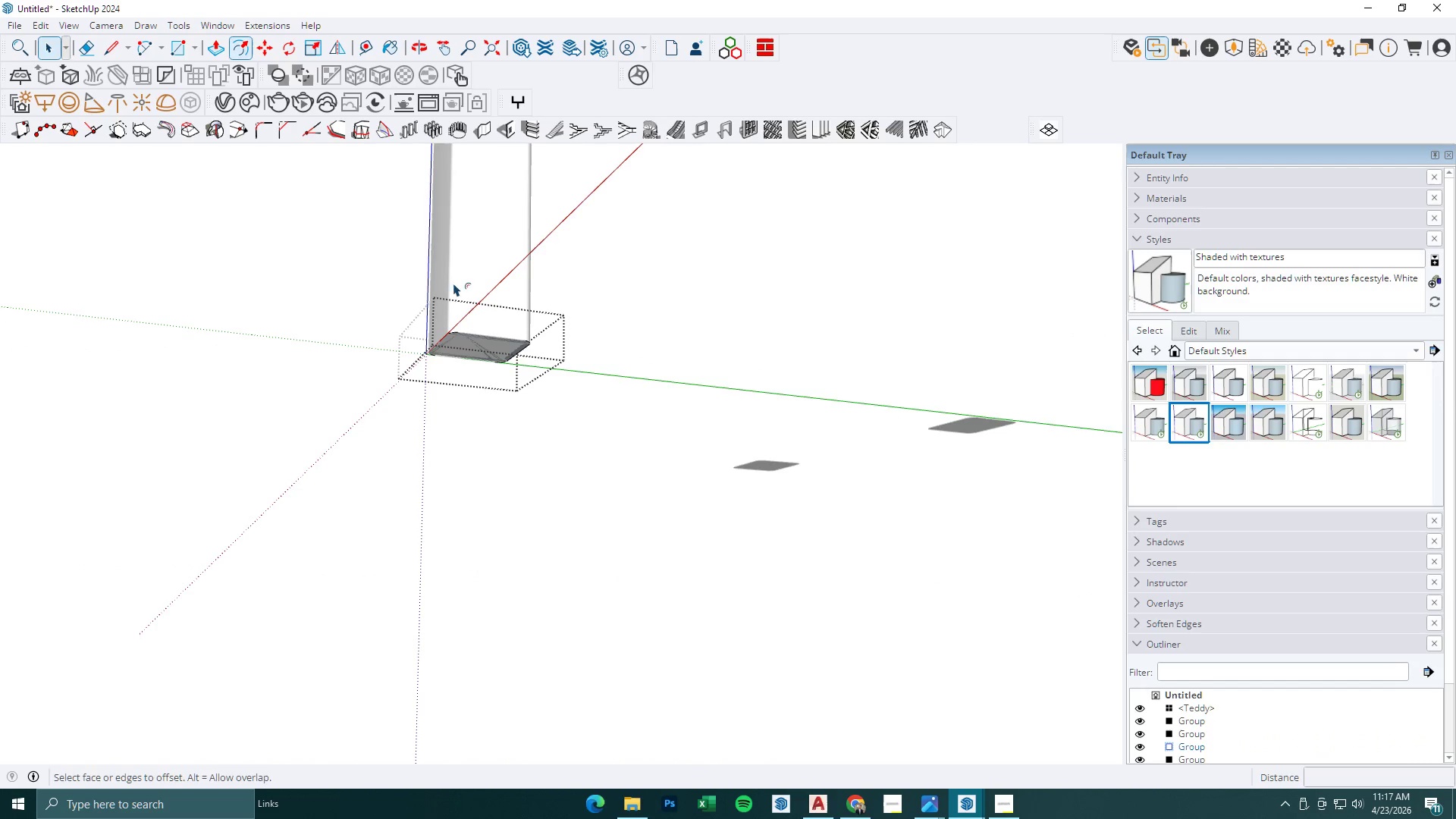 
left_click([459, 344])
 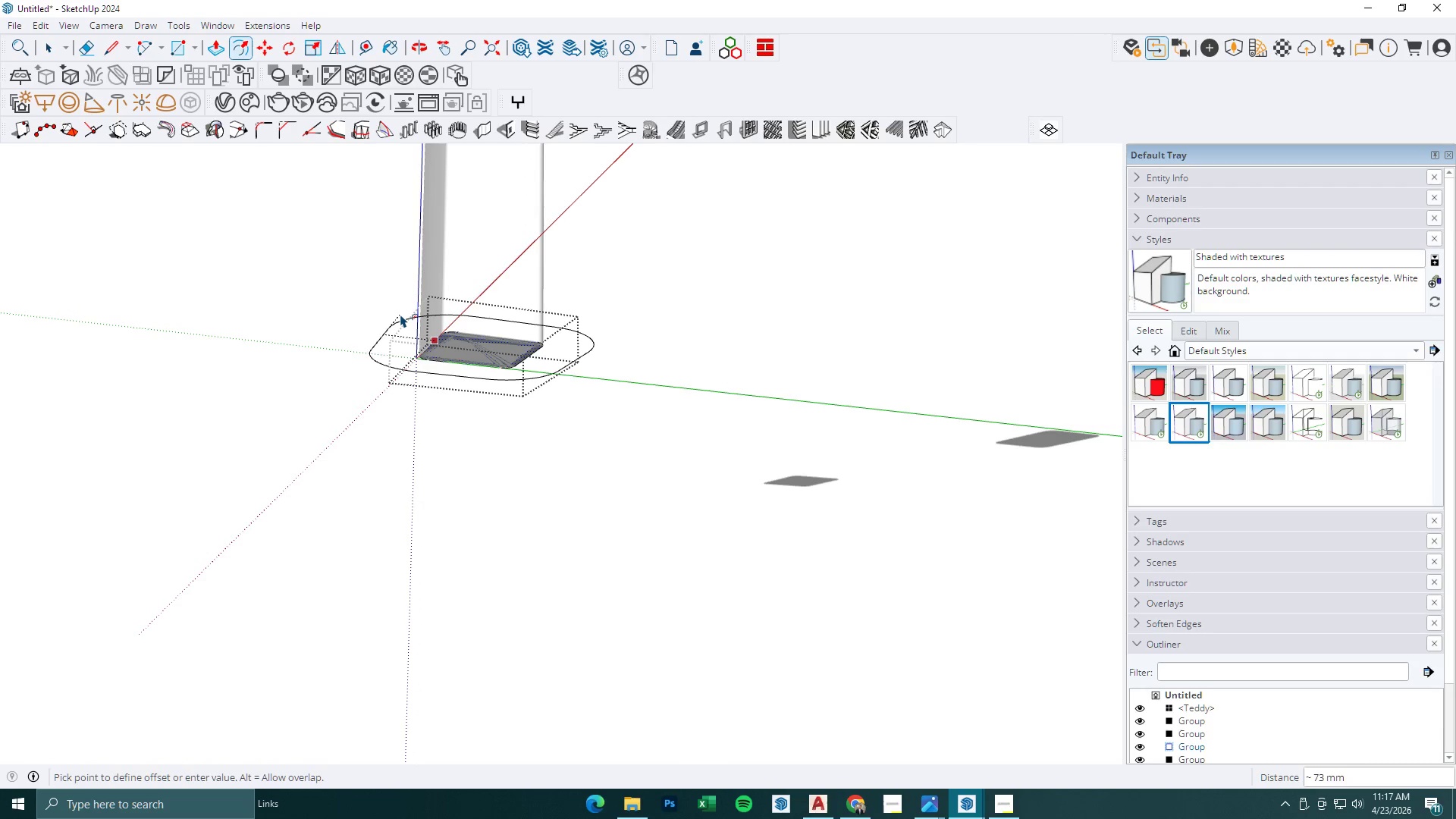 
scroll: coordinate [472, 334], scroll_direction: up, amount: 3.0
 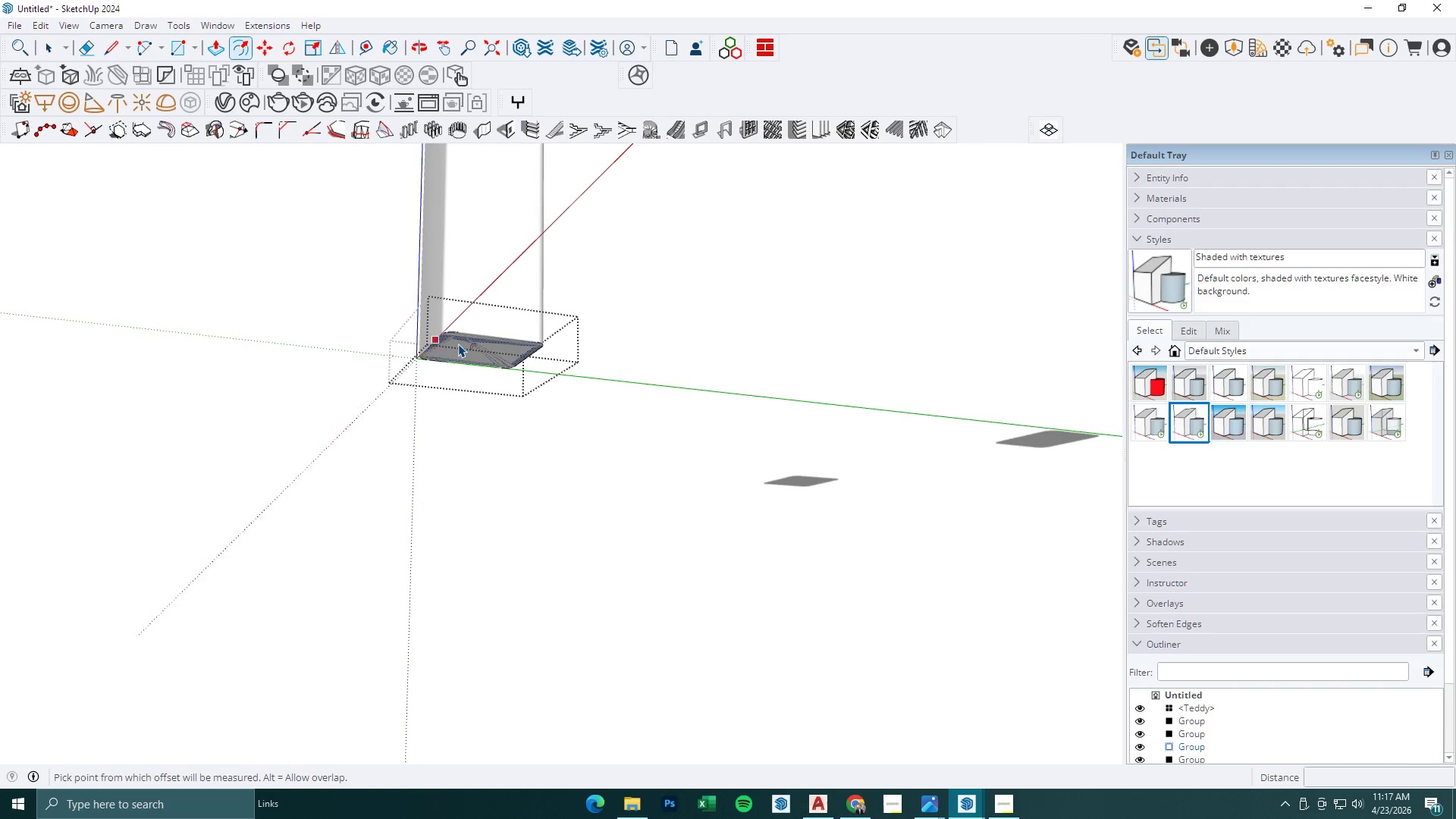 
key(Numpad7)
 